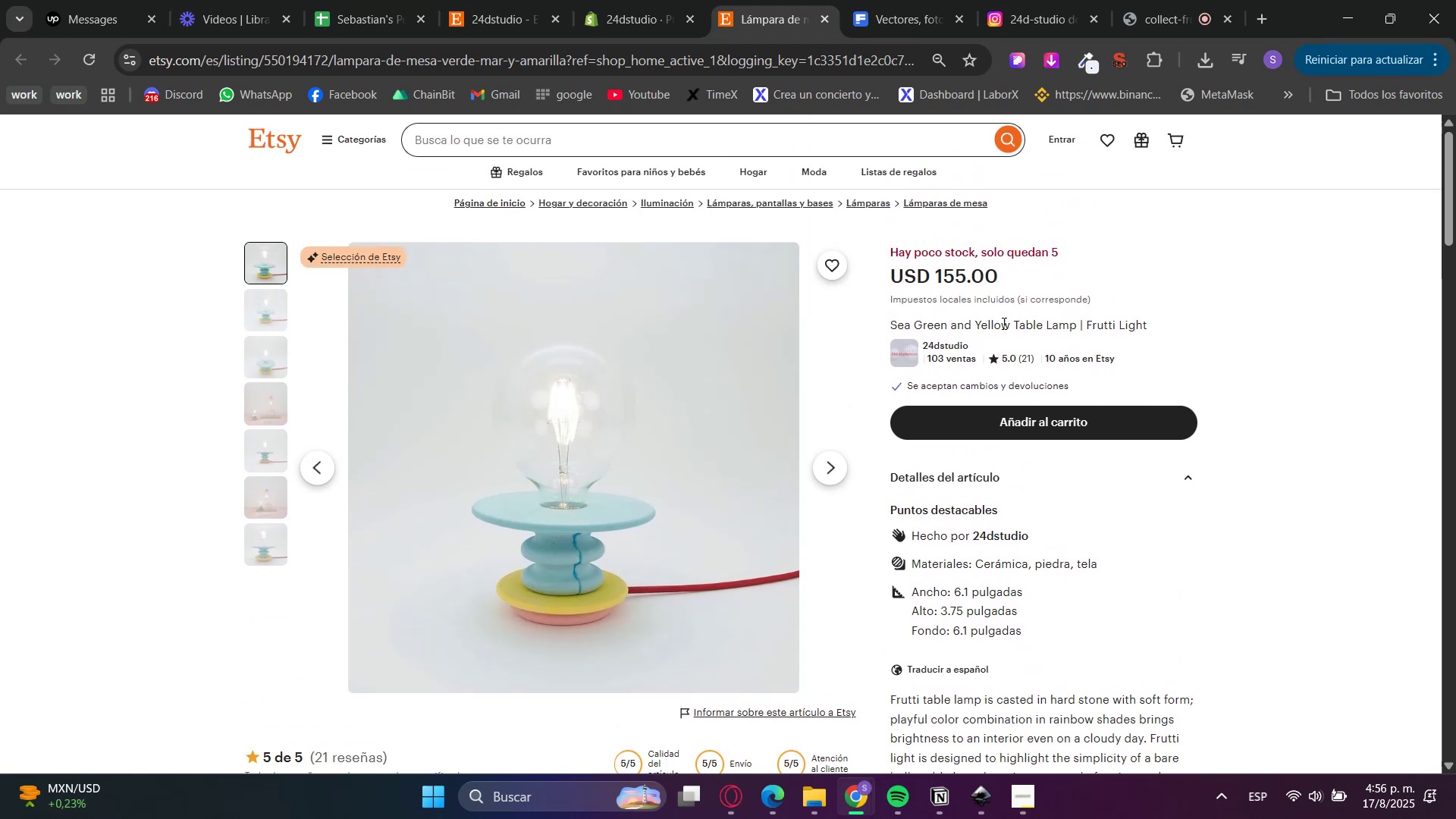 
double_click([999, 328])
 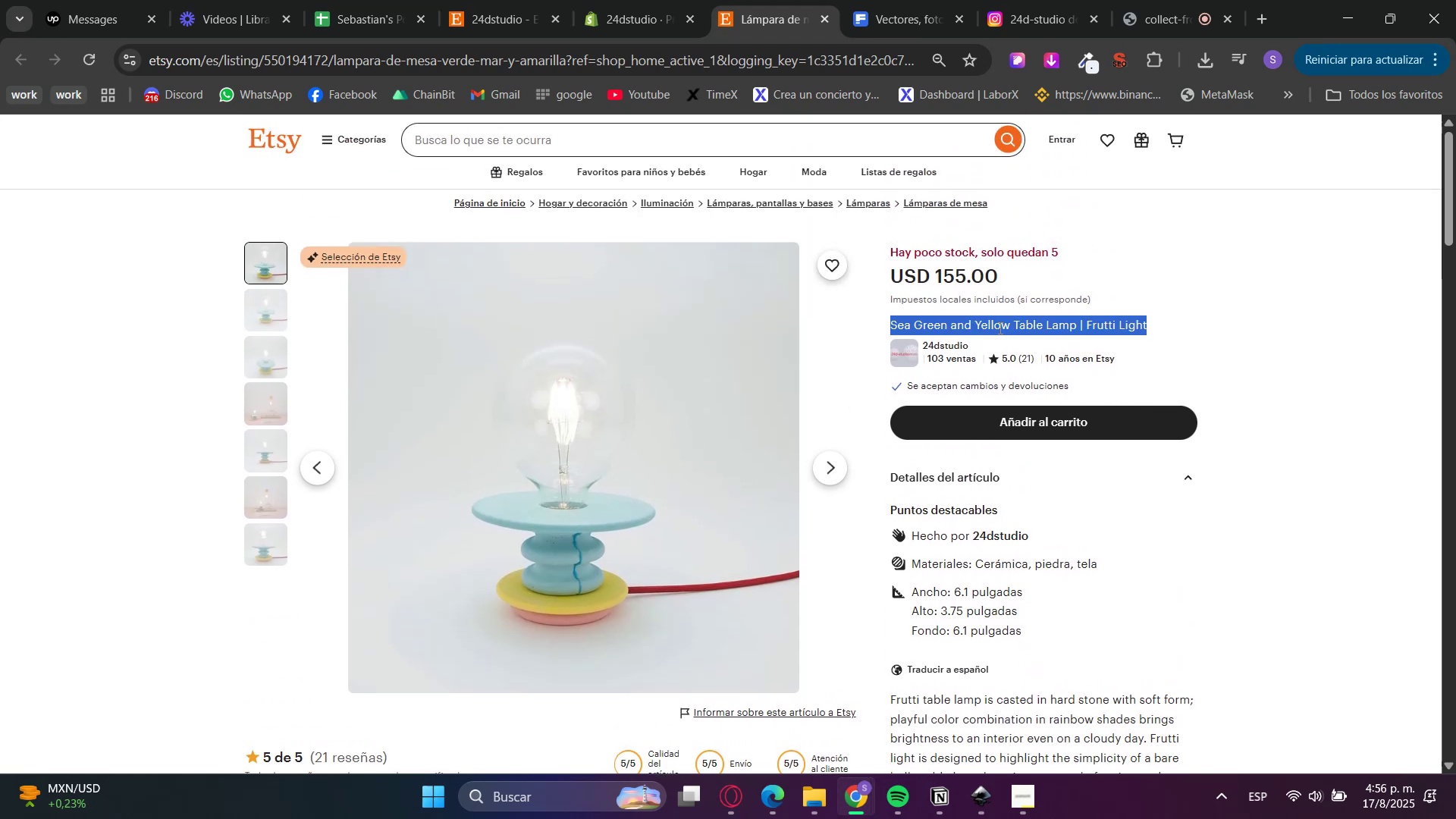 
triple_click([999, 328])
 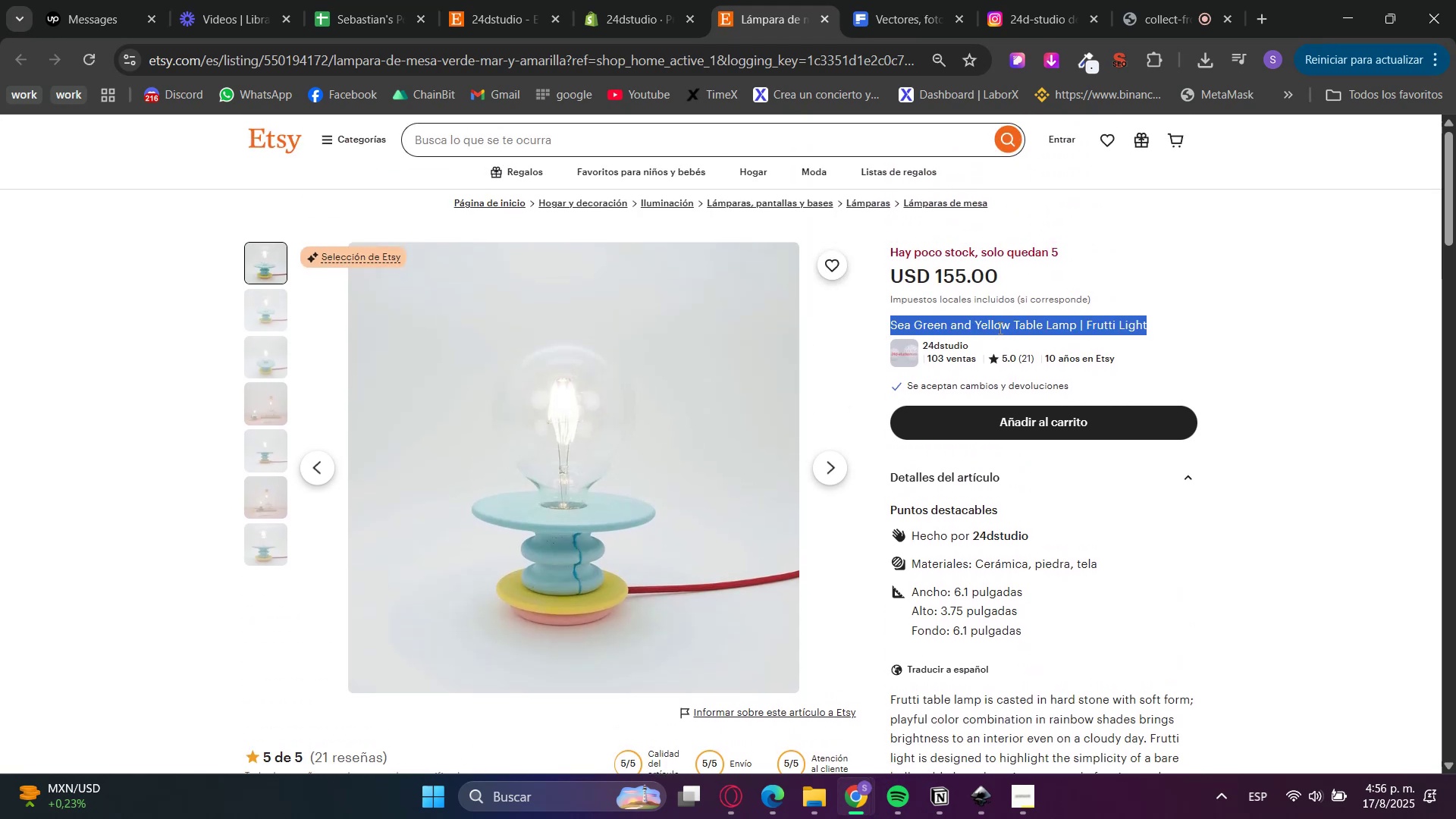 
key(Control+C)
 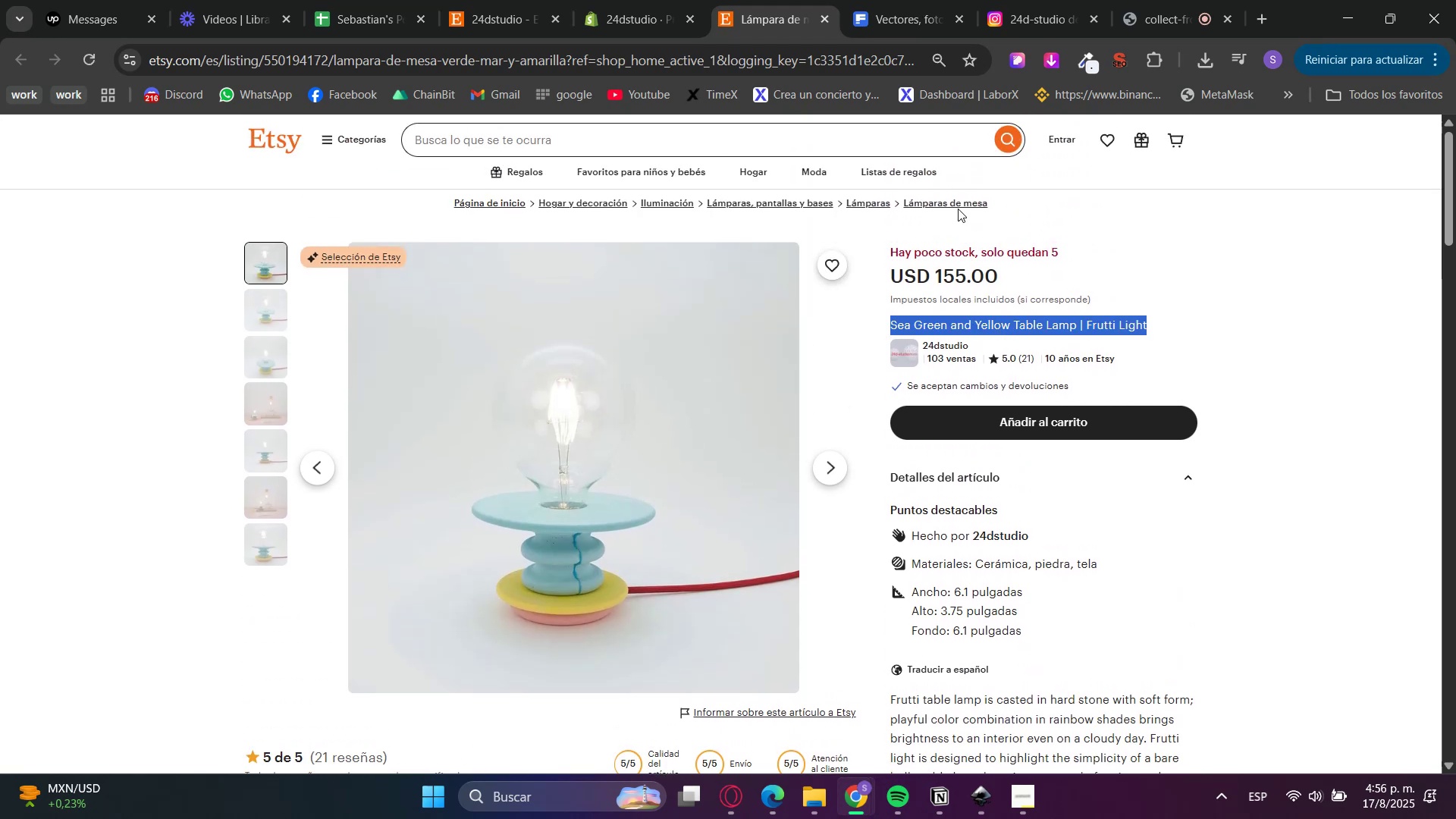 
key(Control+C)
 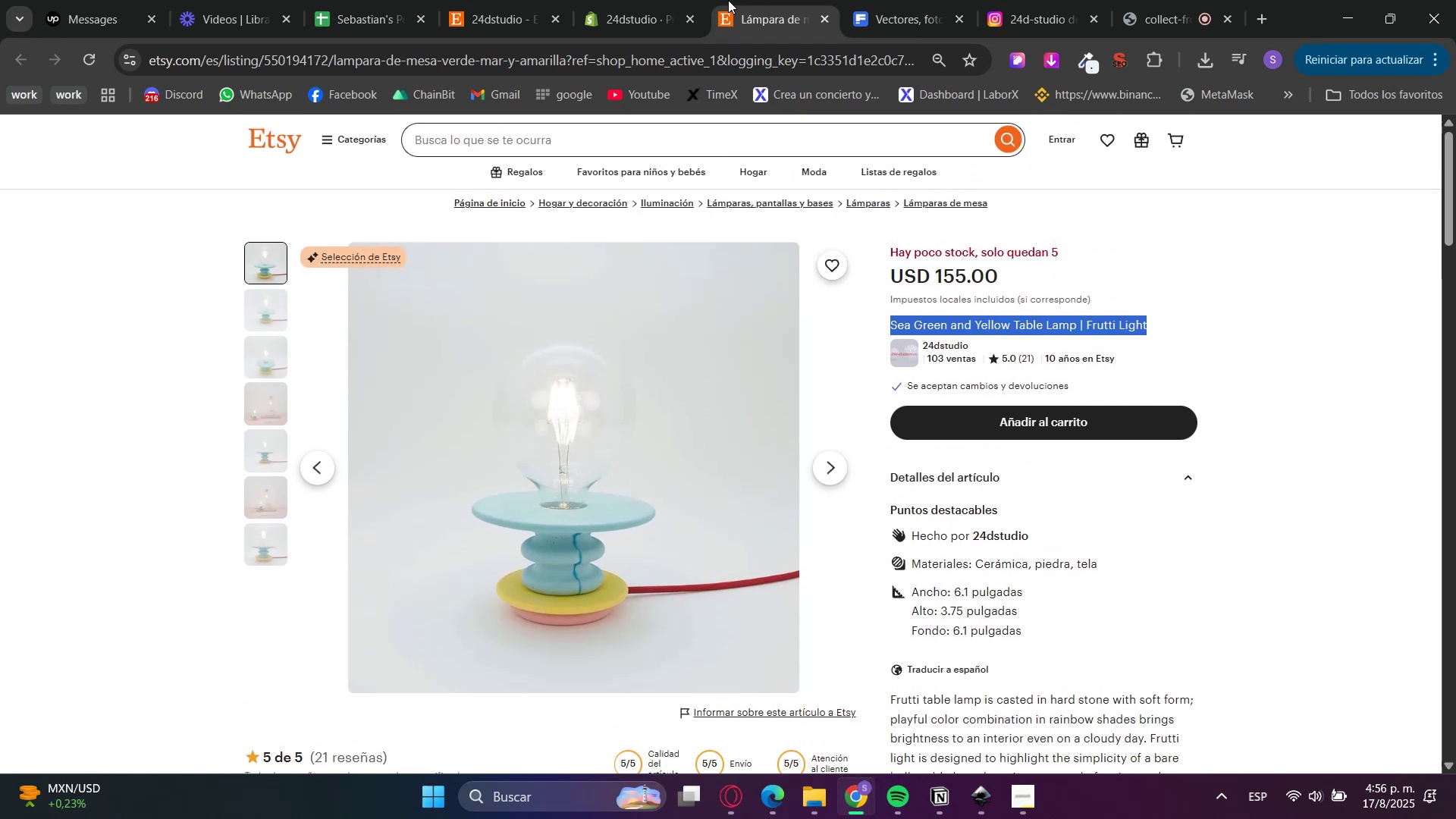 
left_click([683, 0])
 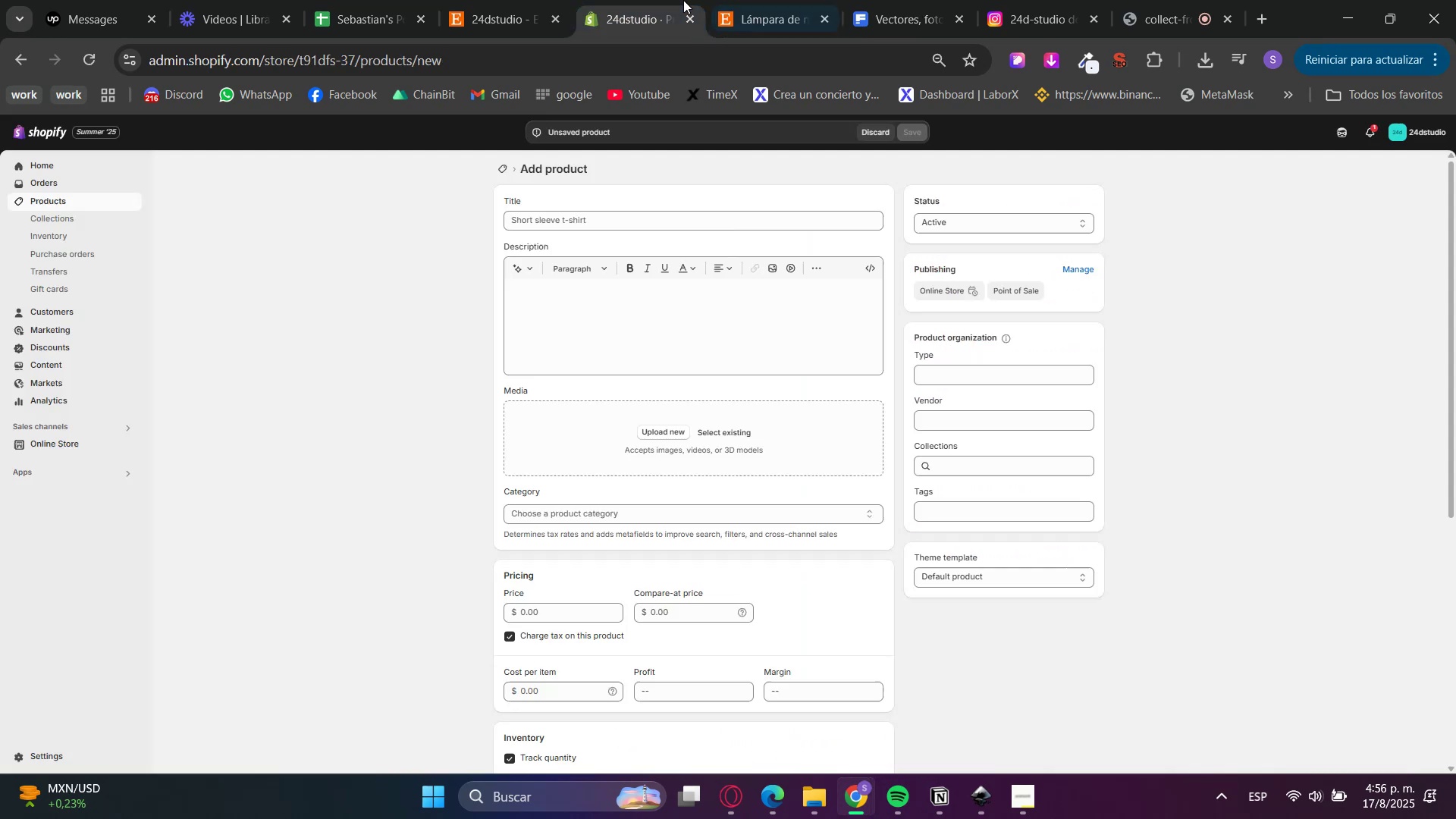 
left_click([620, 224])
 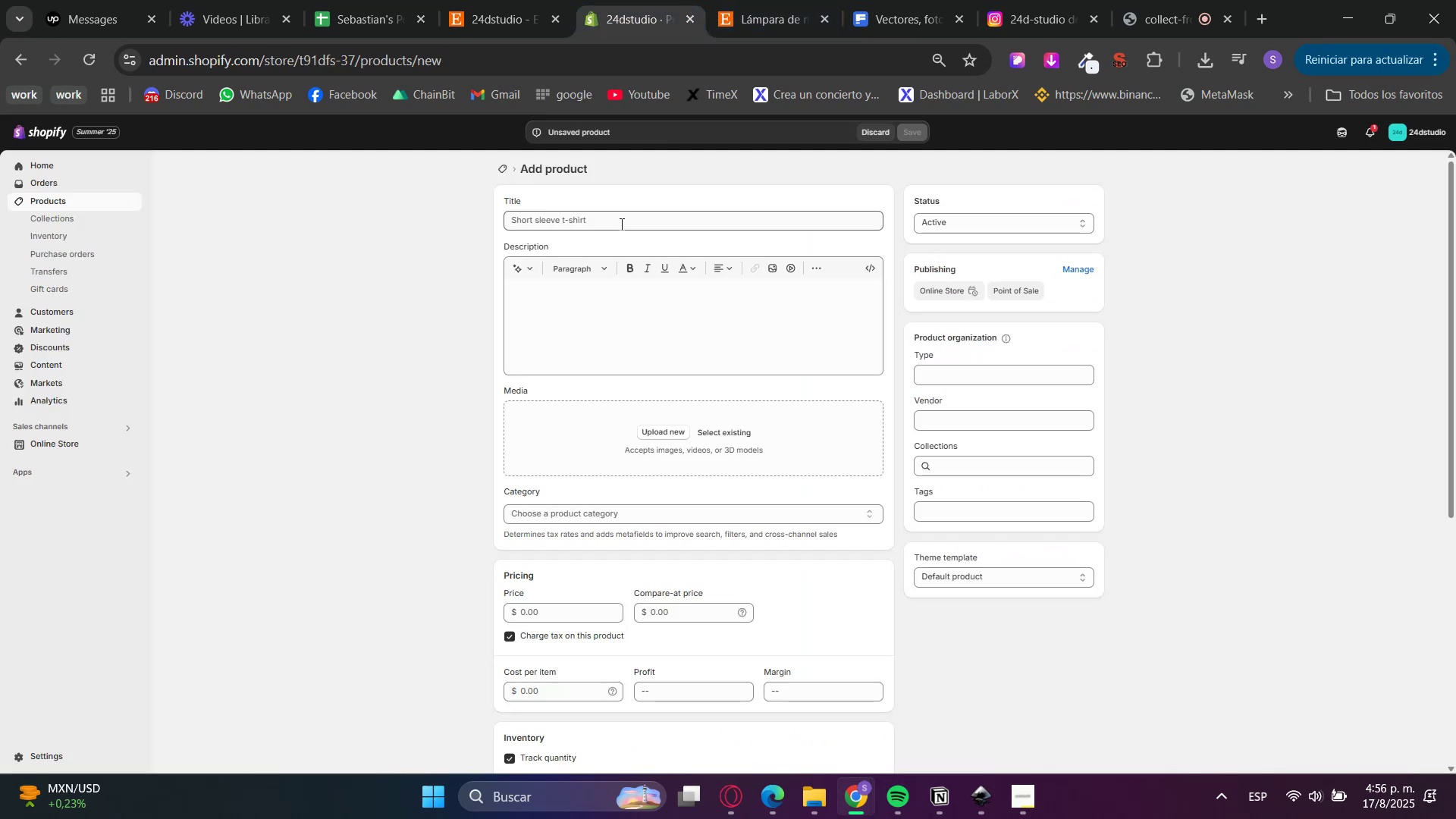 
key(Control+V)
 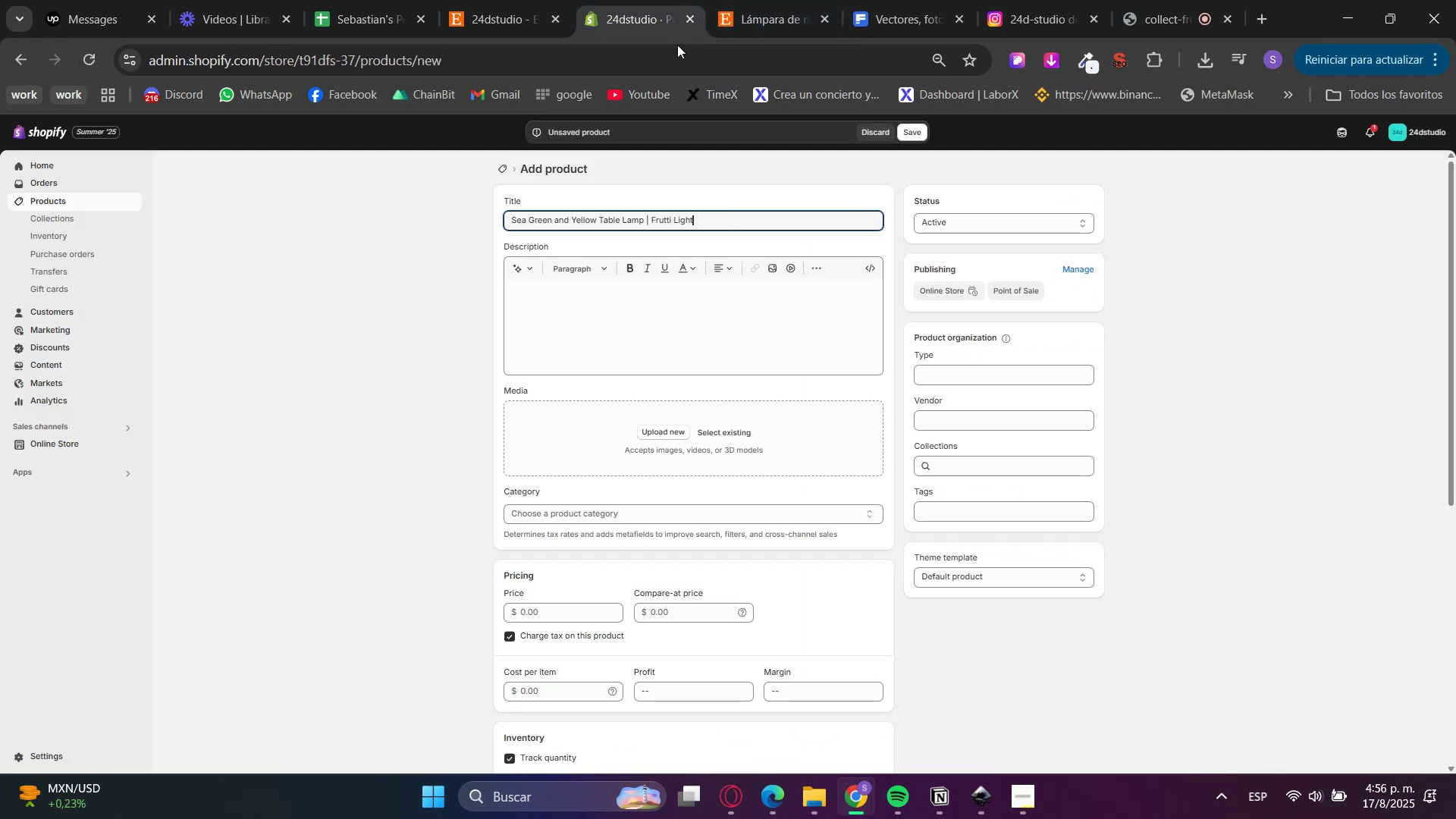 
double_click([749, 0])
 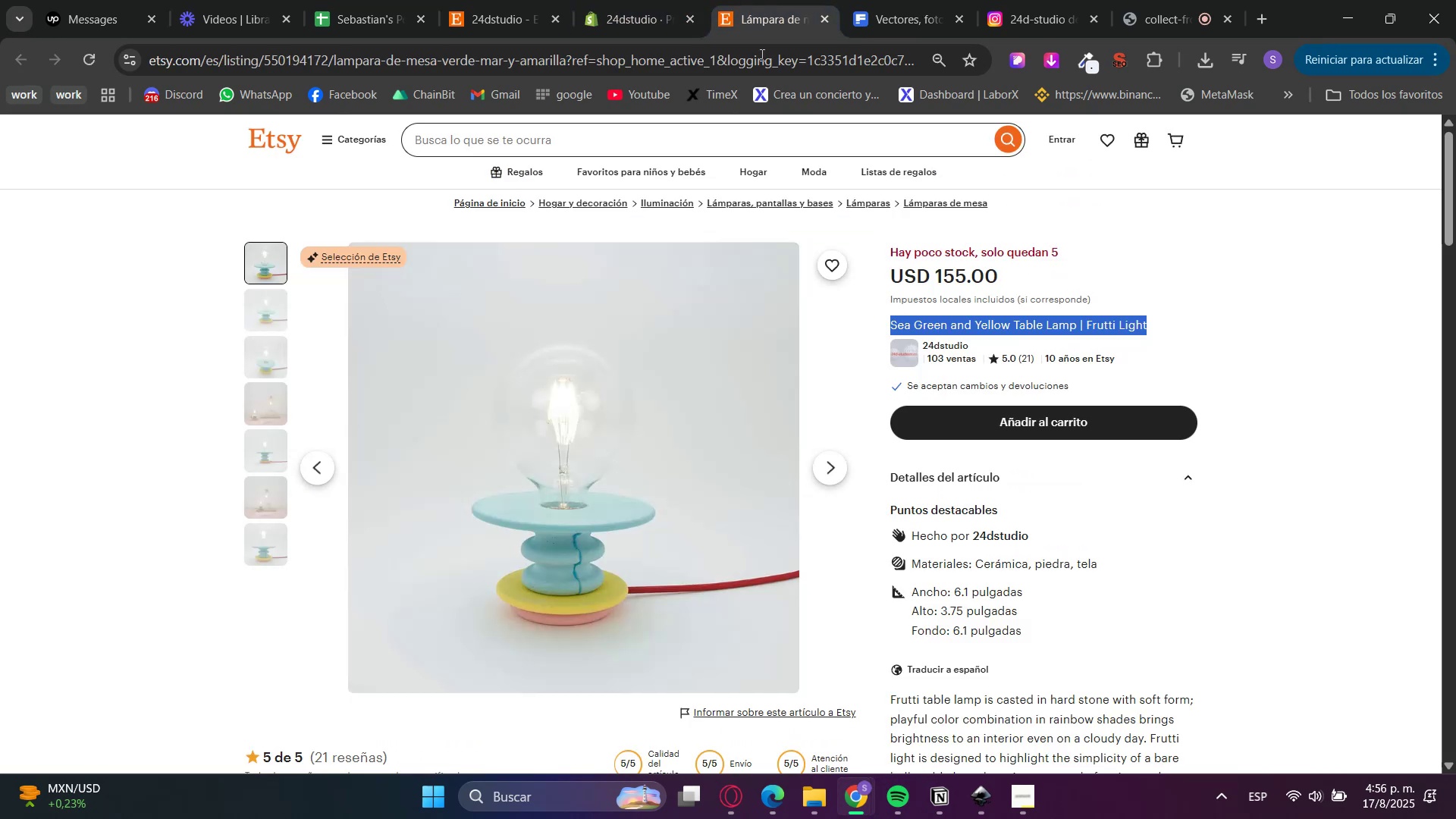 
scroll: coordinate [930, 576], scroll_direction: down, amount: 3.0
 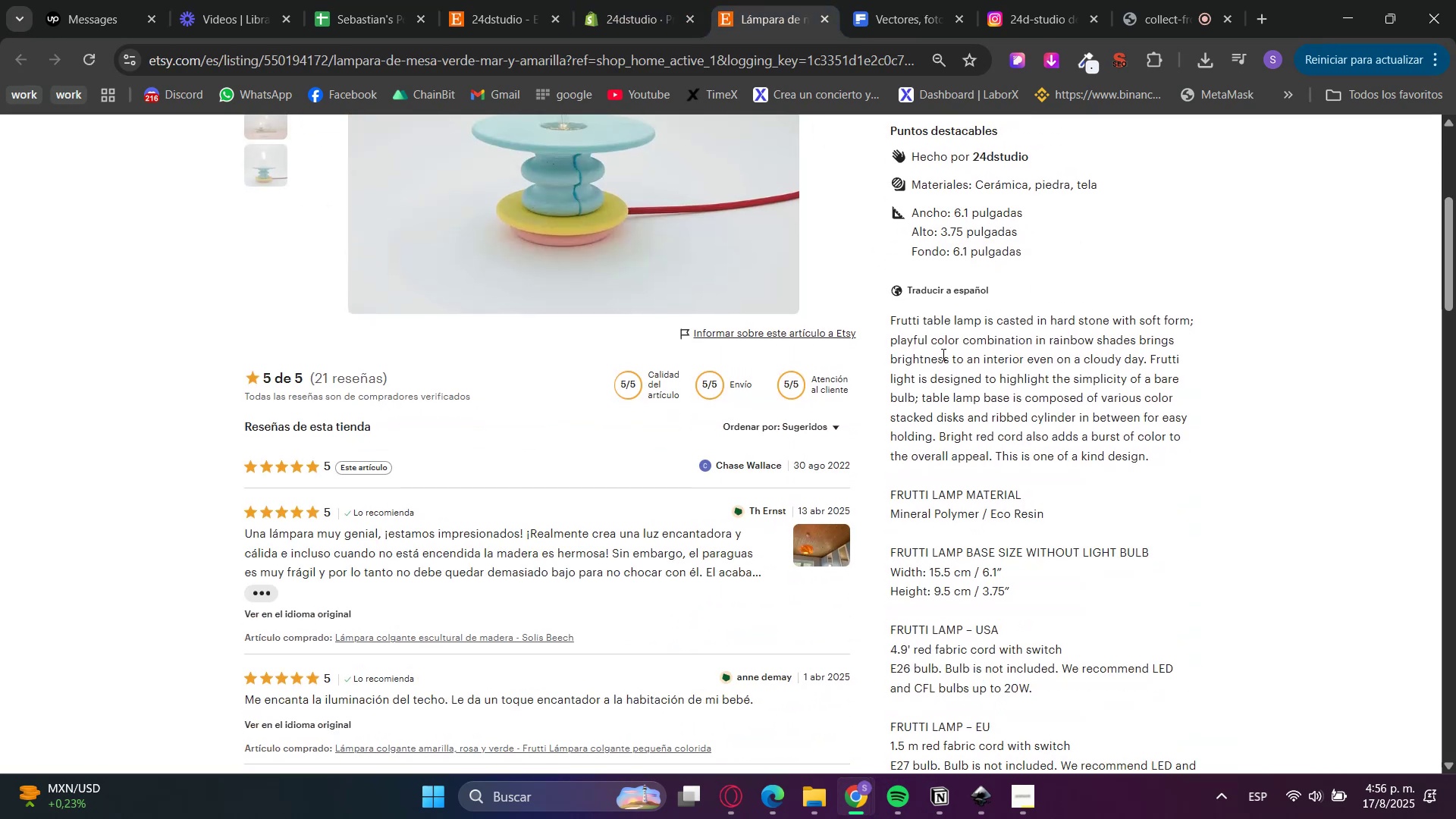 
double_click([942, 350])
 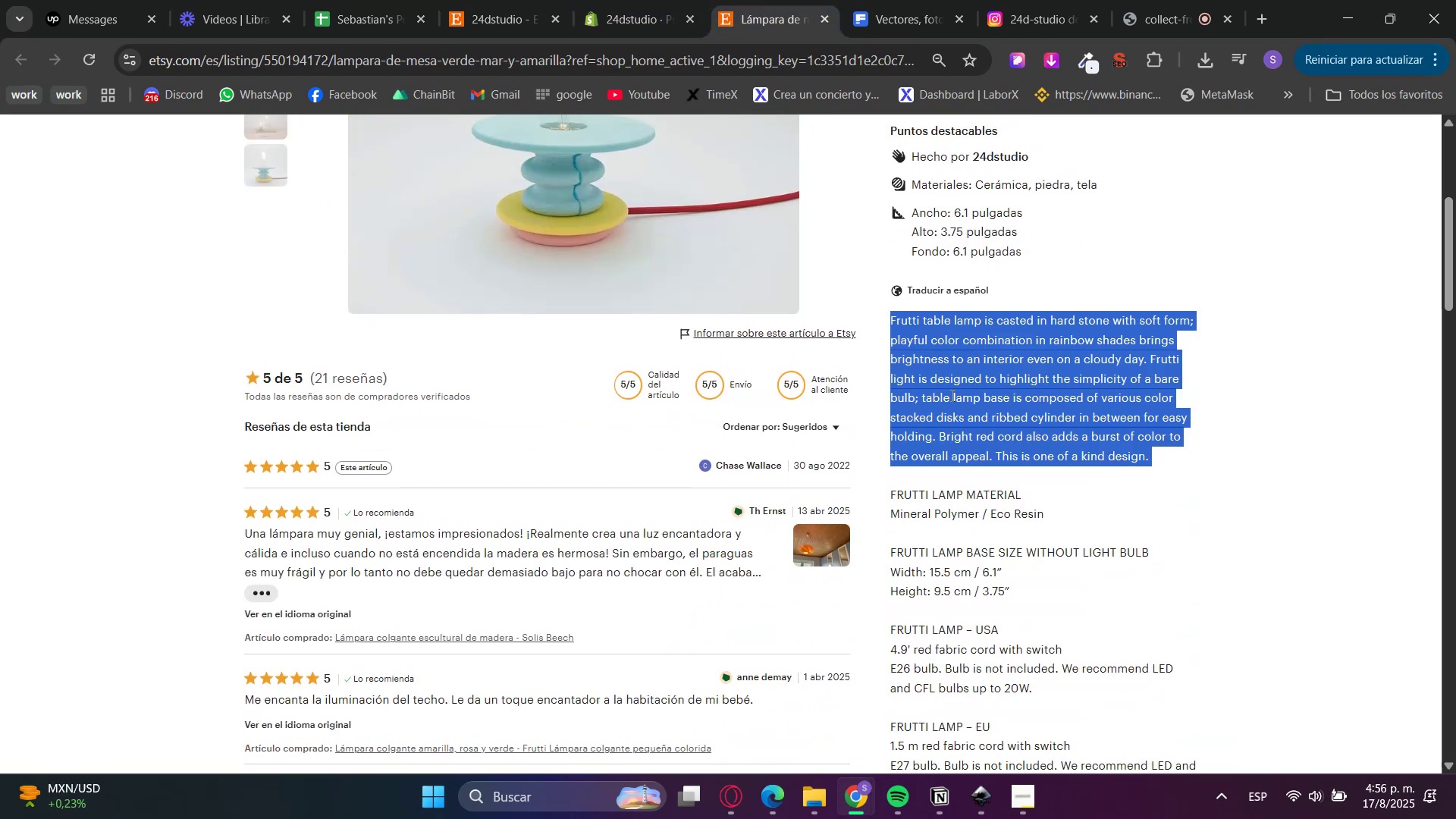 
scroll: coordinate [997, 526], scroll_direction: down, amount: 6.0
 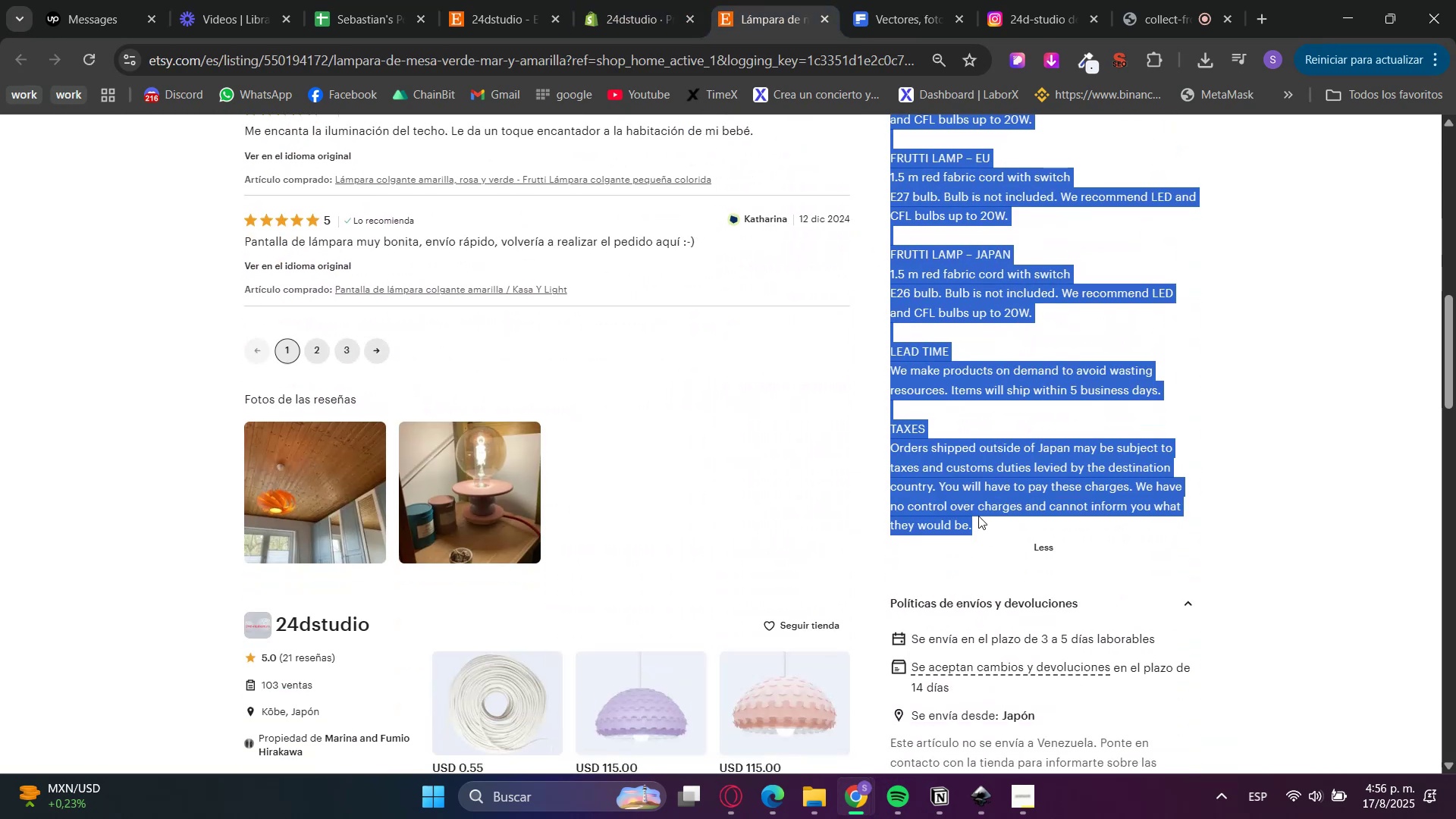 
key(Control+C)
 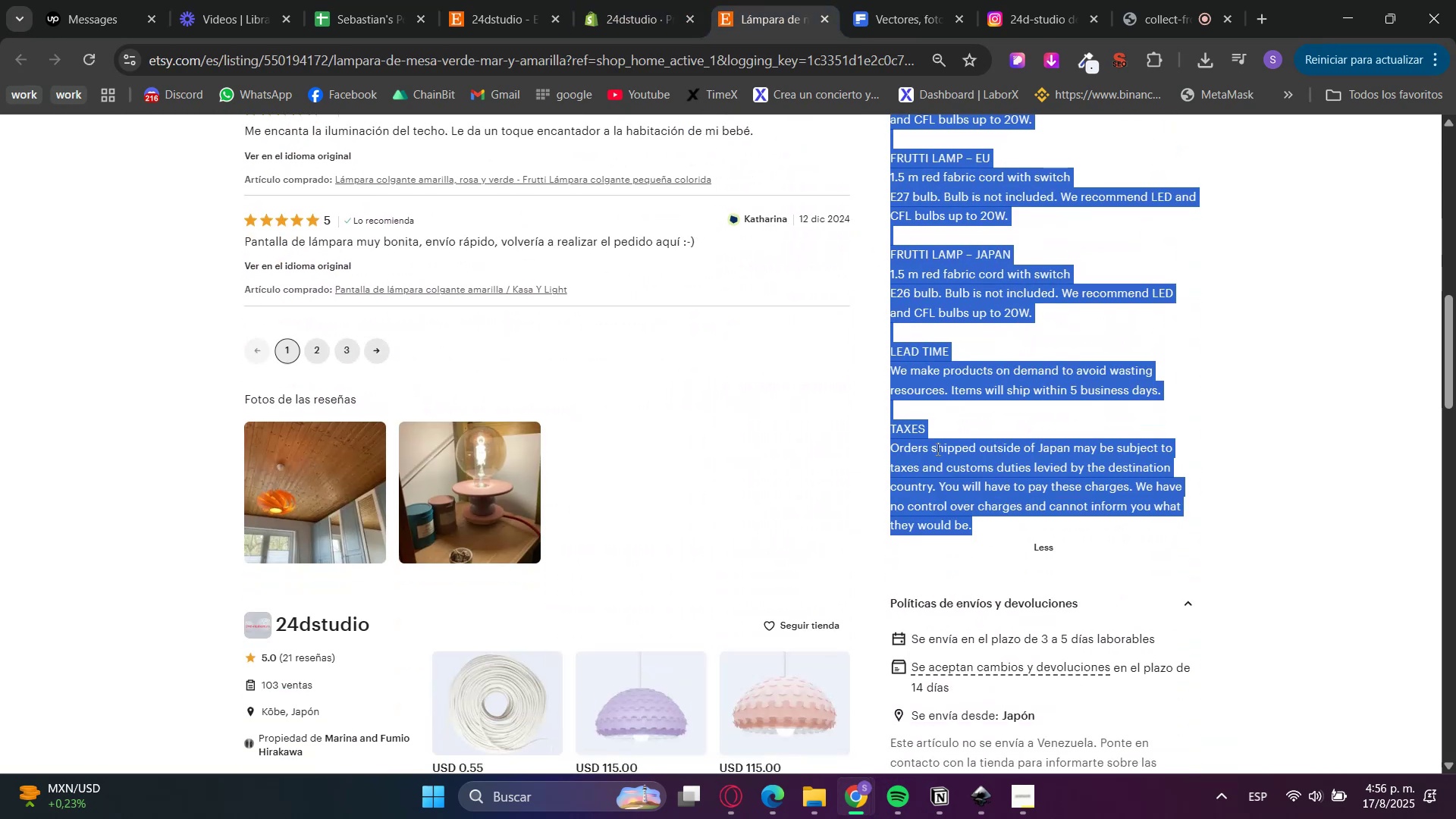 
key(Control+C)
 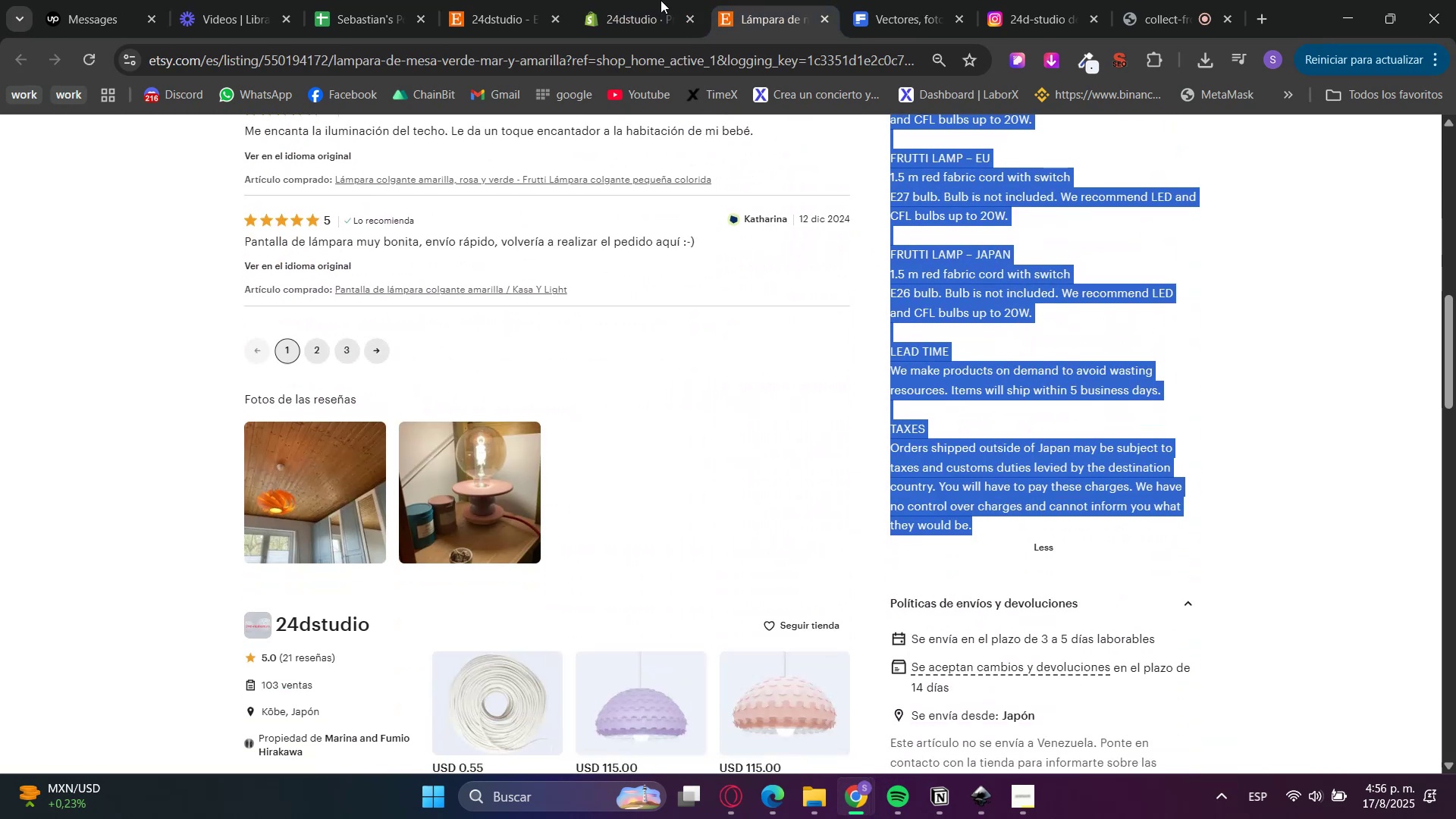 
left_click([632, 0])
 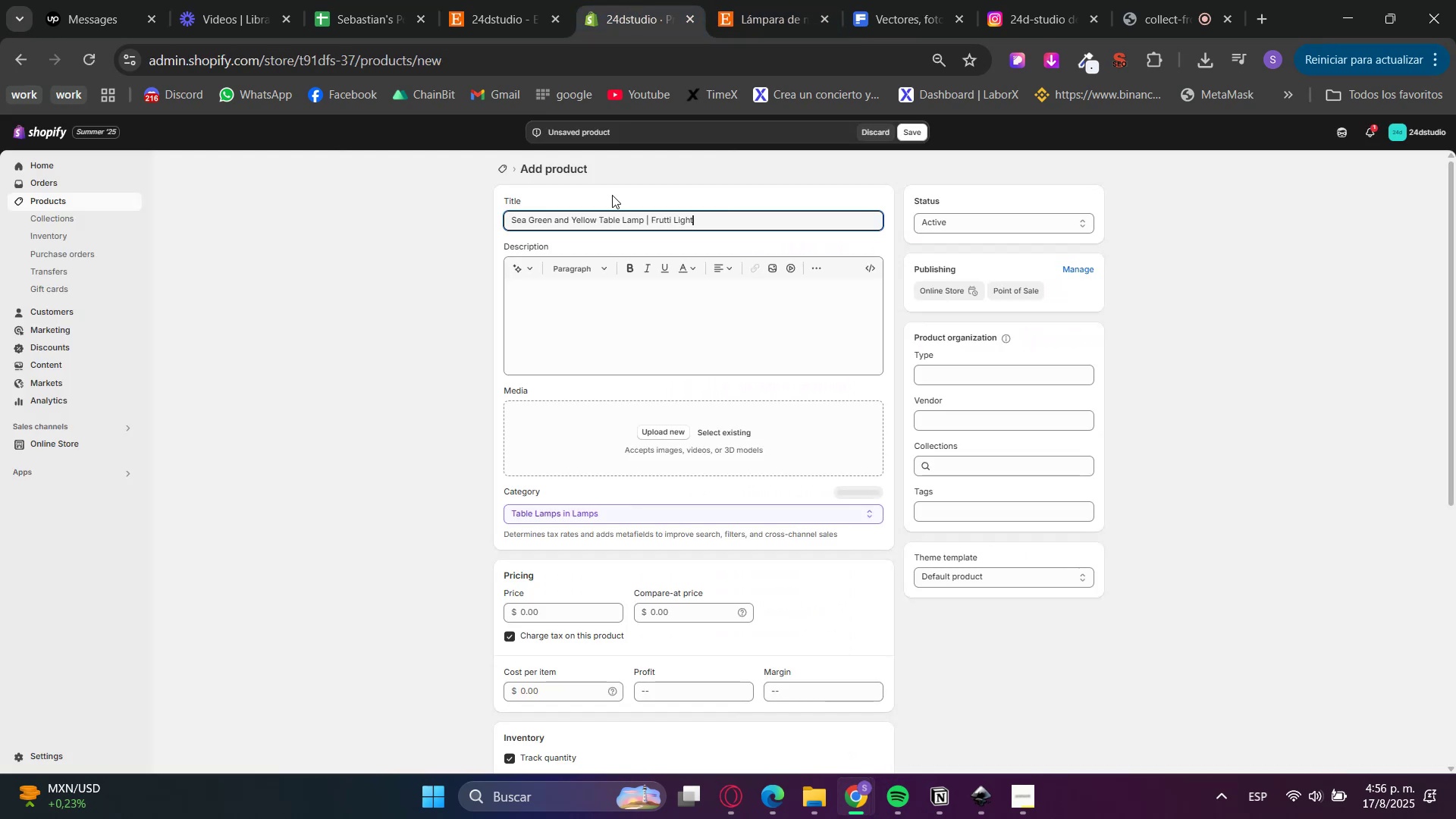 
key(Control+V)
 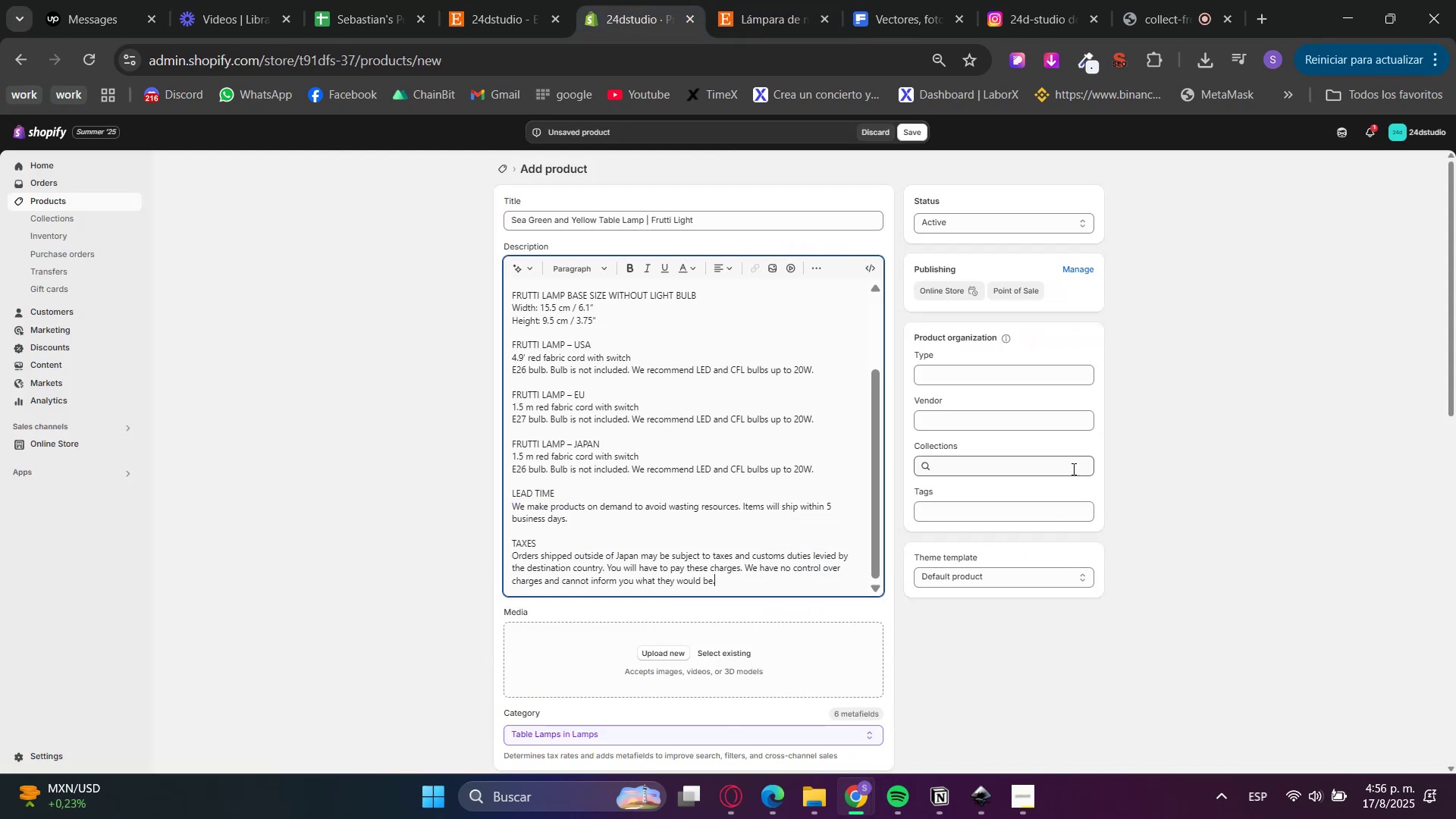 
left_click([1065, 465])
 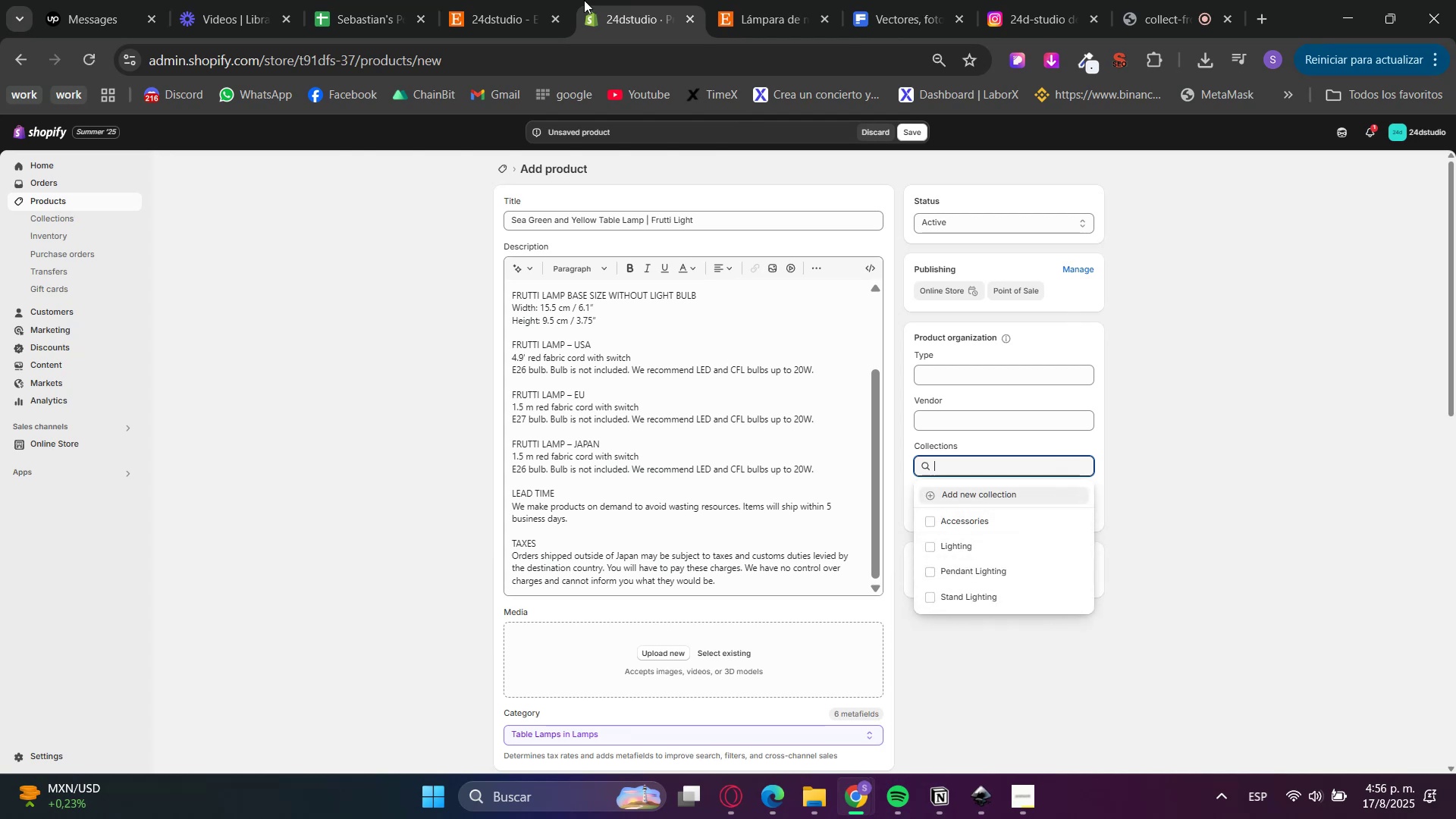 
left_click([448, 0])
 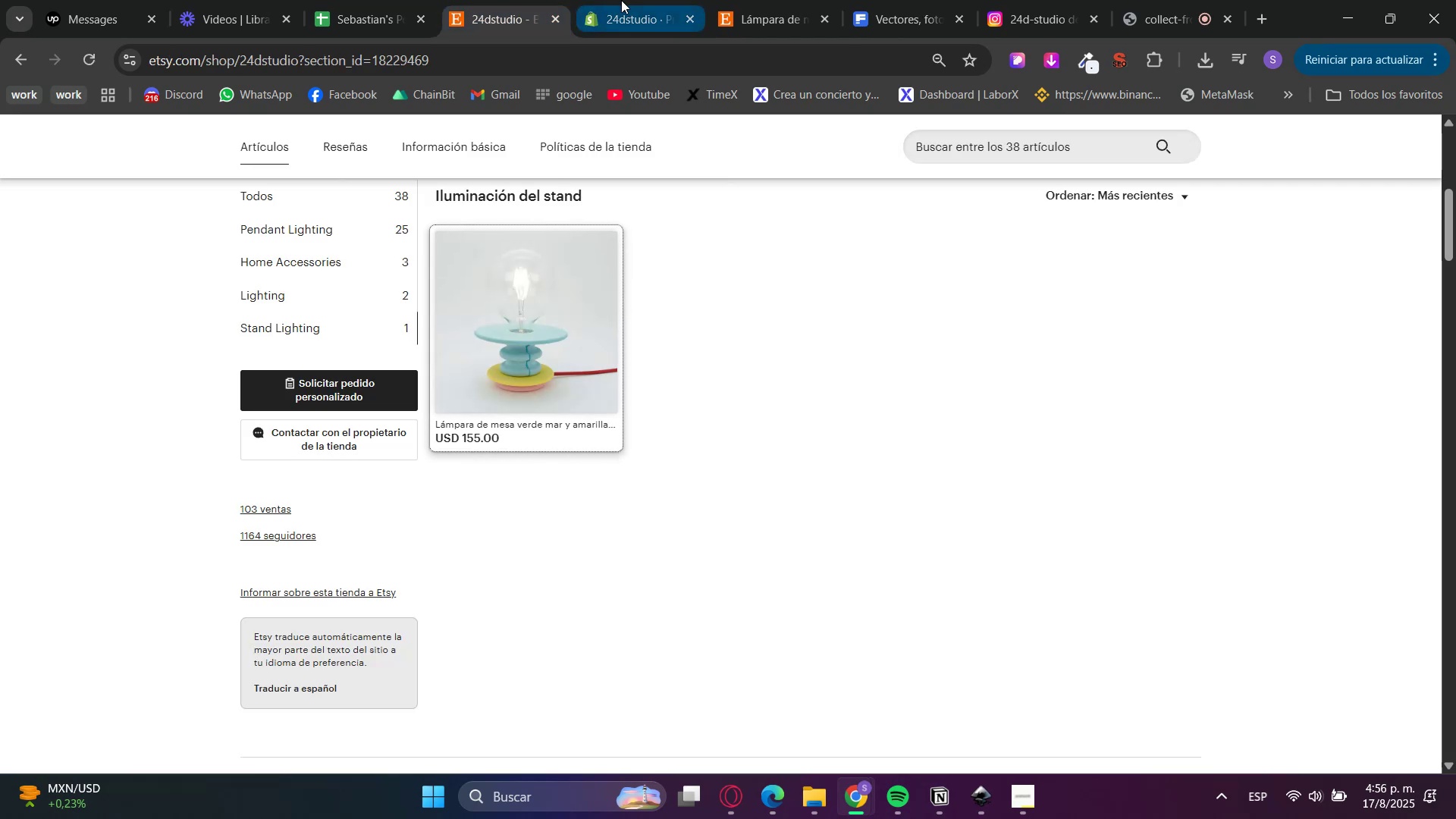 
left_click([621, 0])
 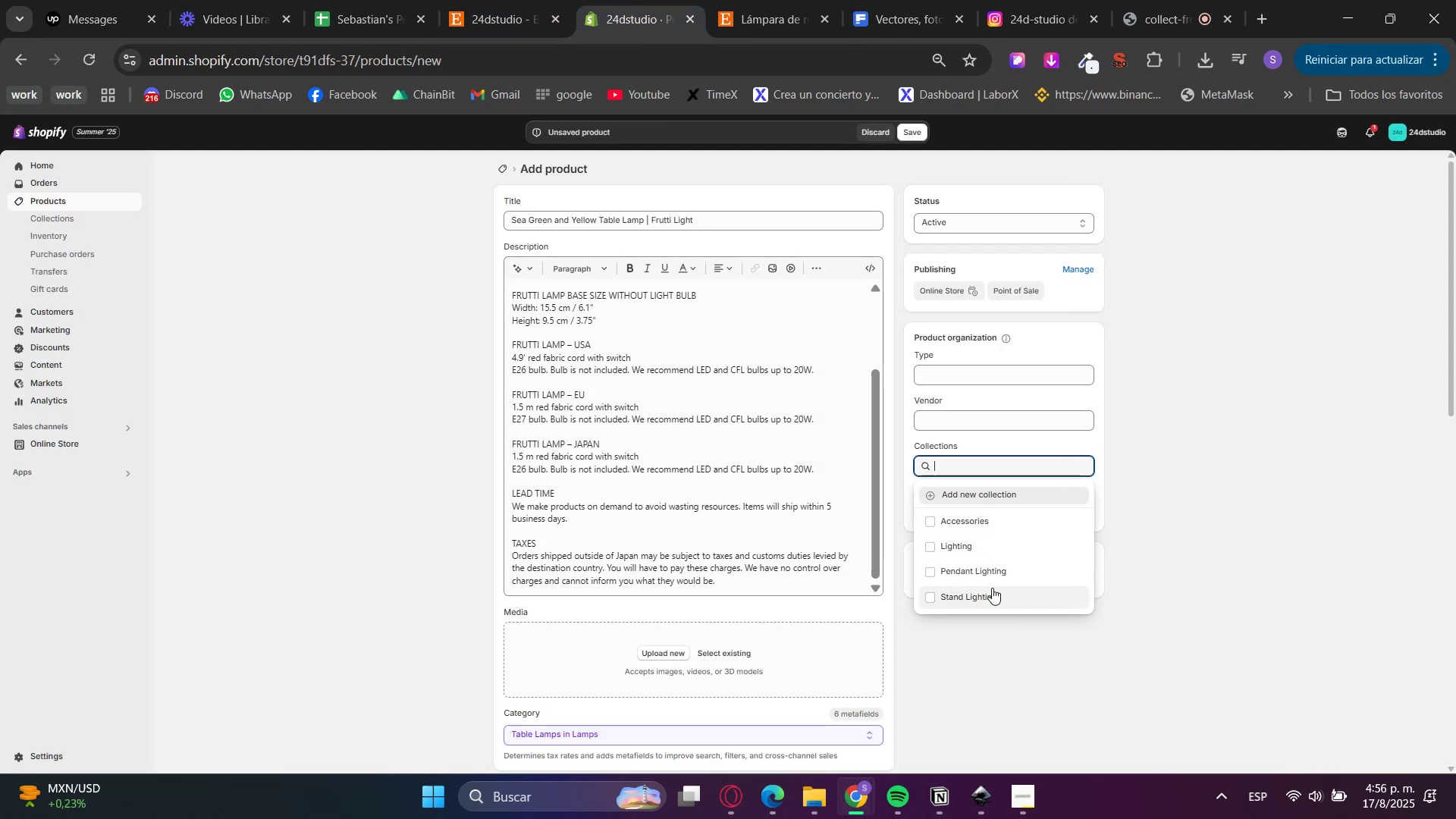 
double_click([1182, 544])
 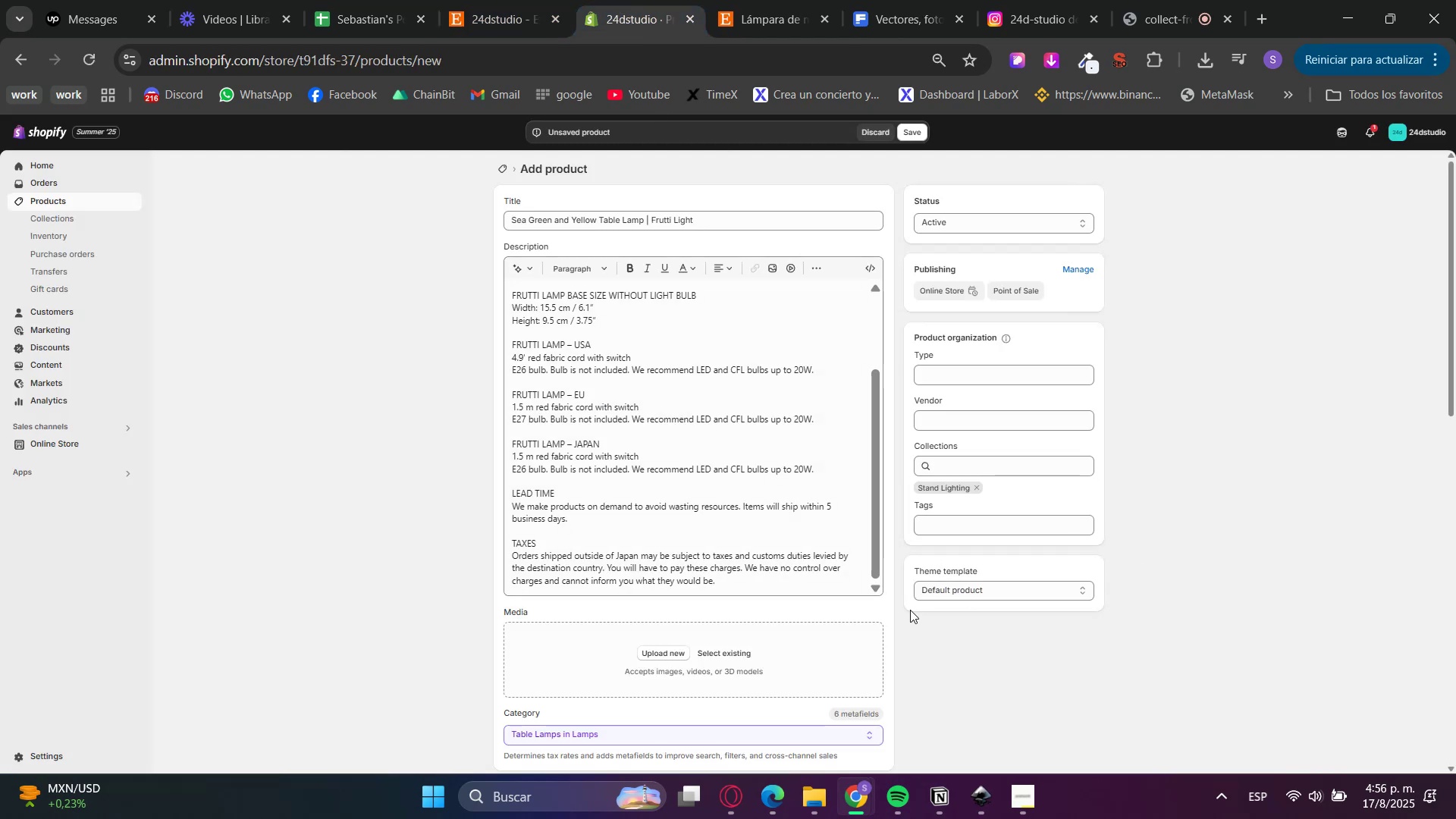 
scroll: coordinate [739, 654], scroll_direction: down, amount: 1.0
 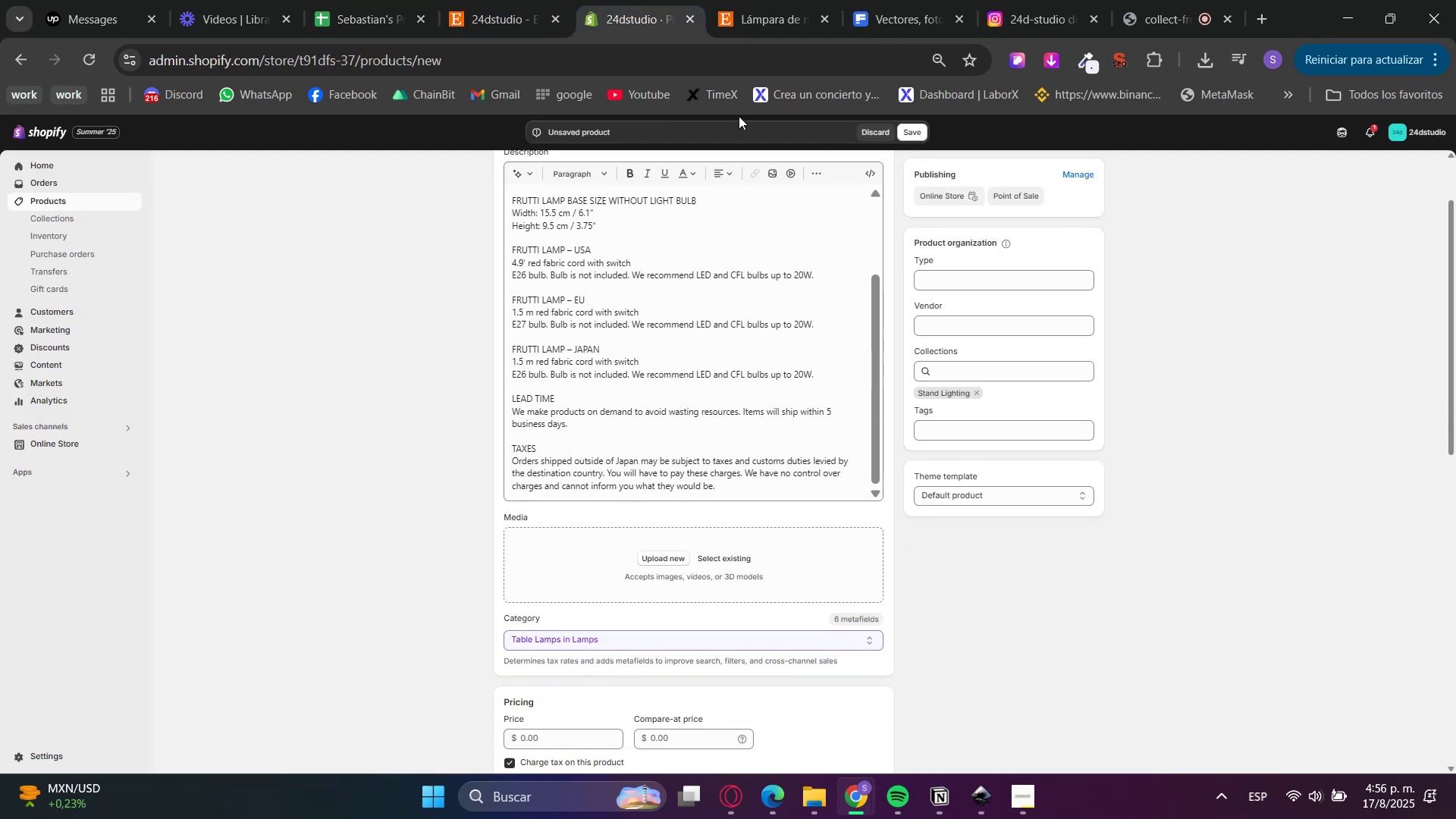 
left_click([740, 0])
 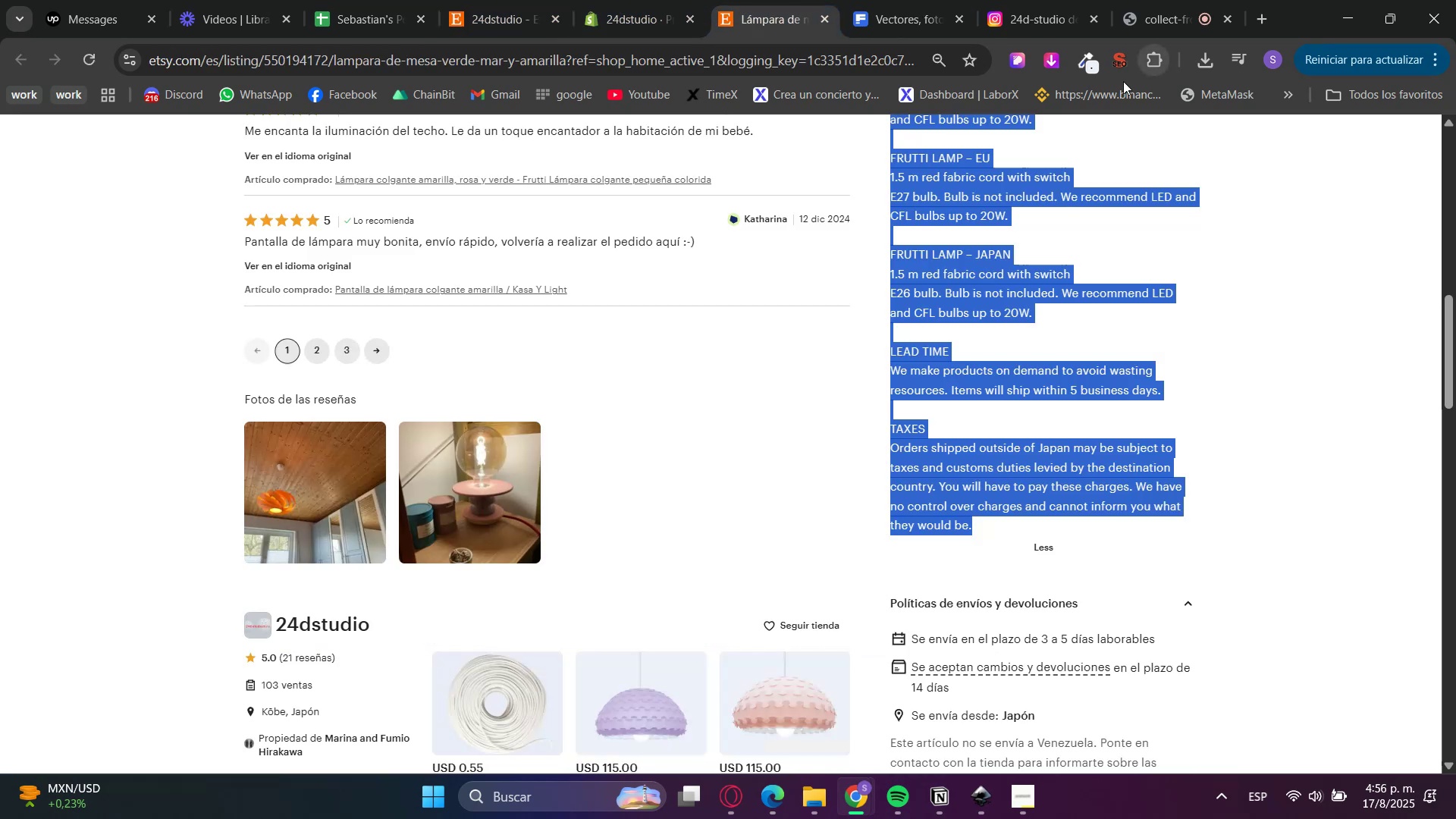 
scroll: coordinate [1090, 581], scroll_direction: up, amount: 10.0
 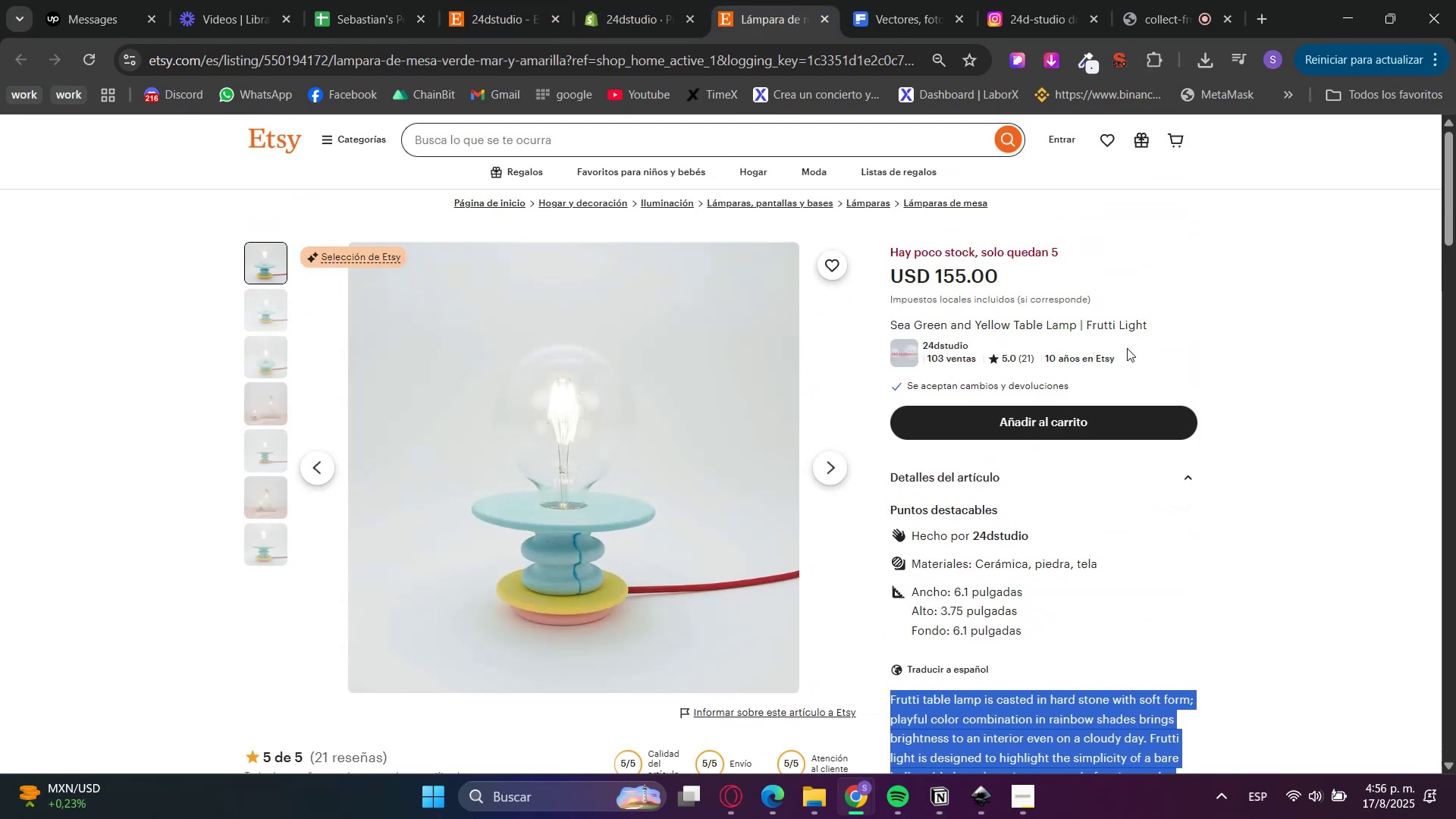 
left_click([1307, 312])
 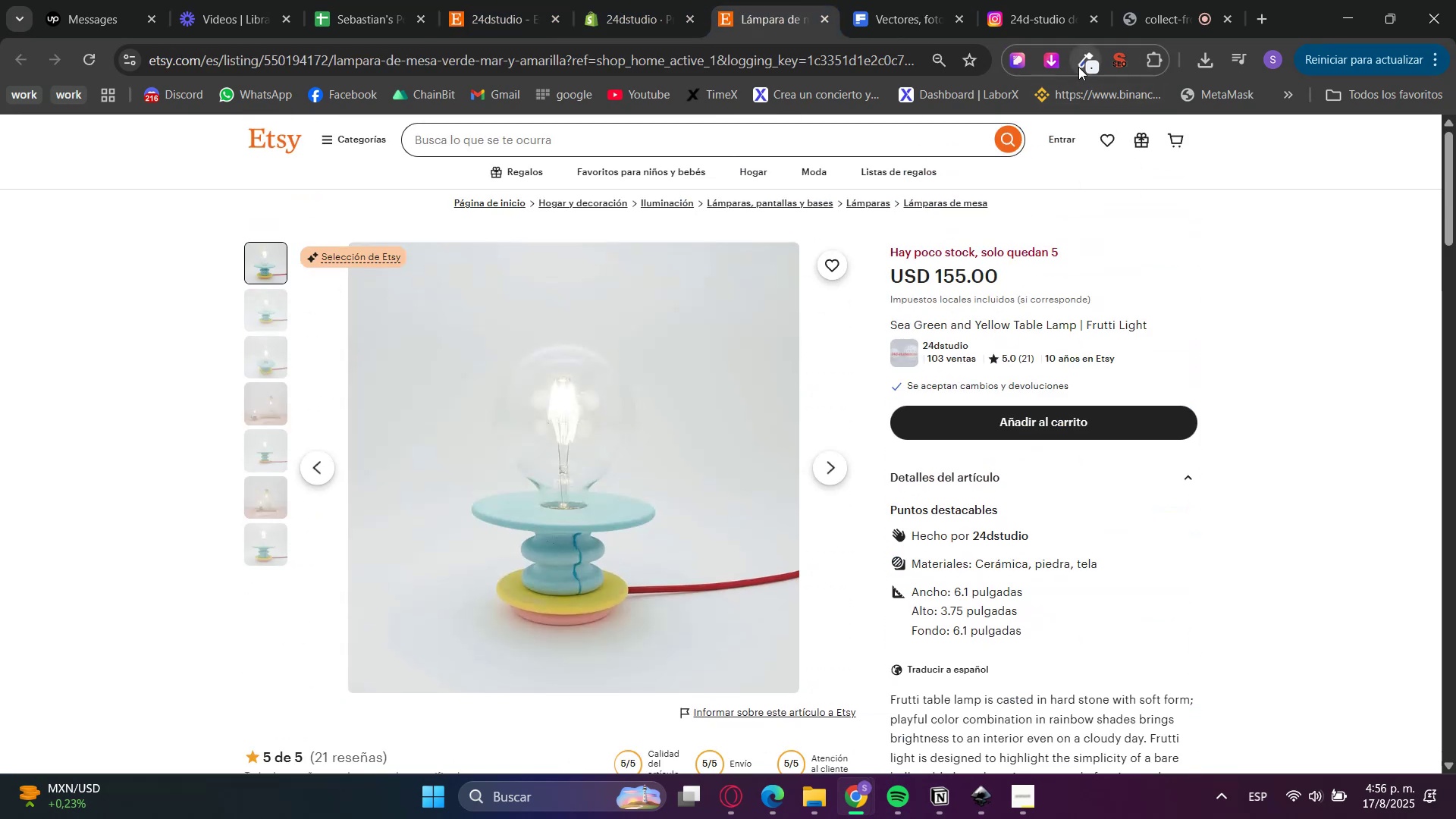 
left_click([1043, 55])
 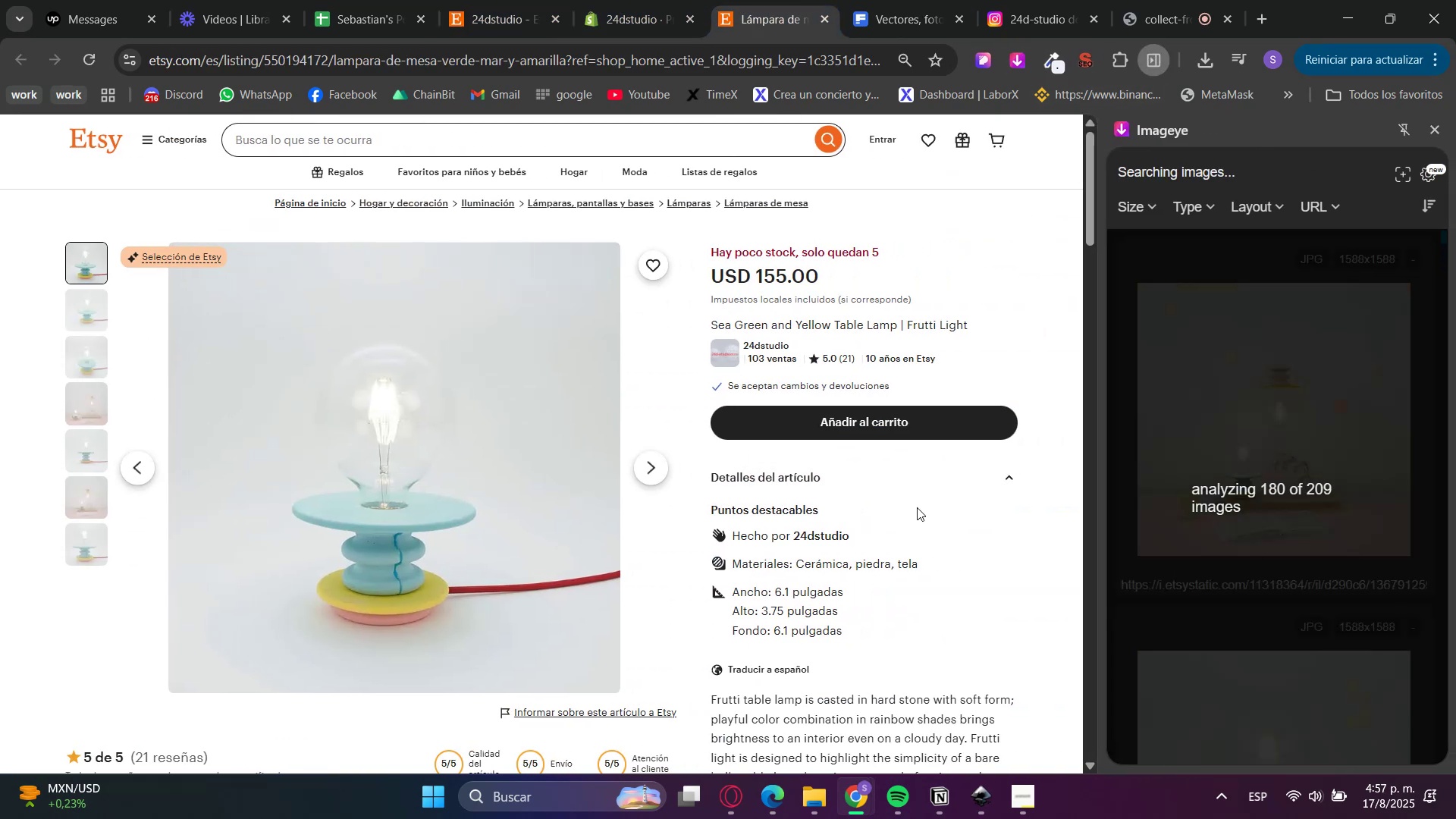 
scroll: coordinate [1275, 436], scroll_direction: down, amount: 6.0
 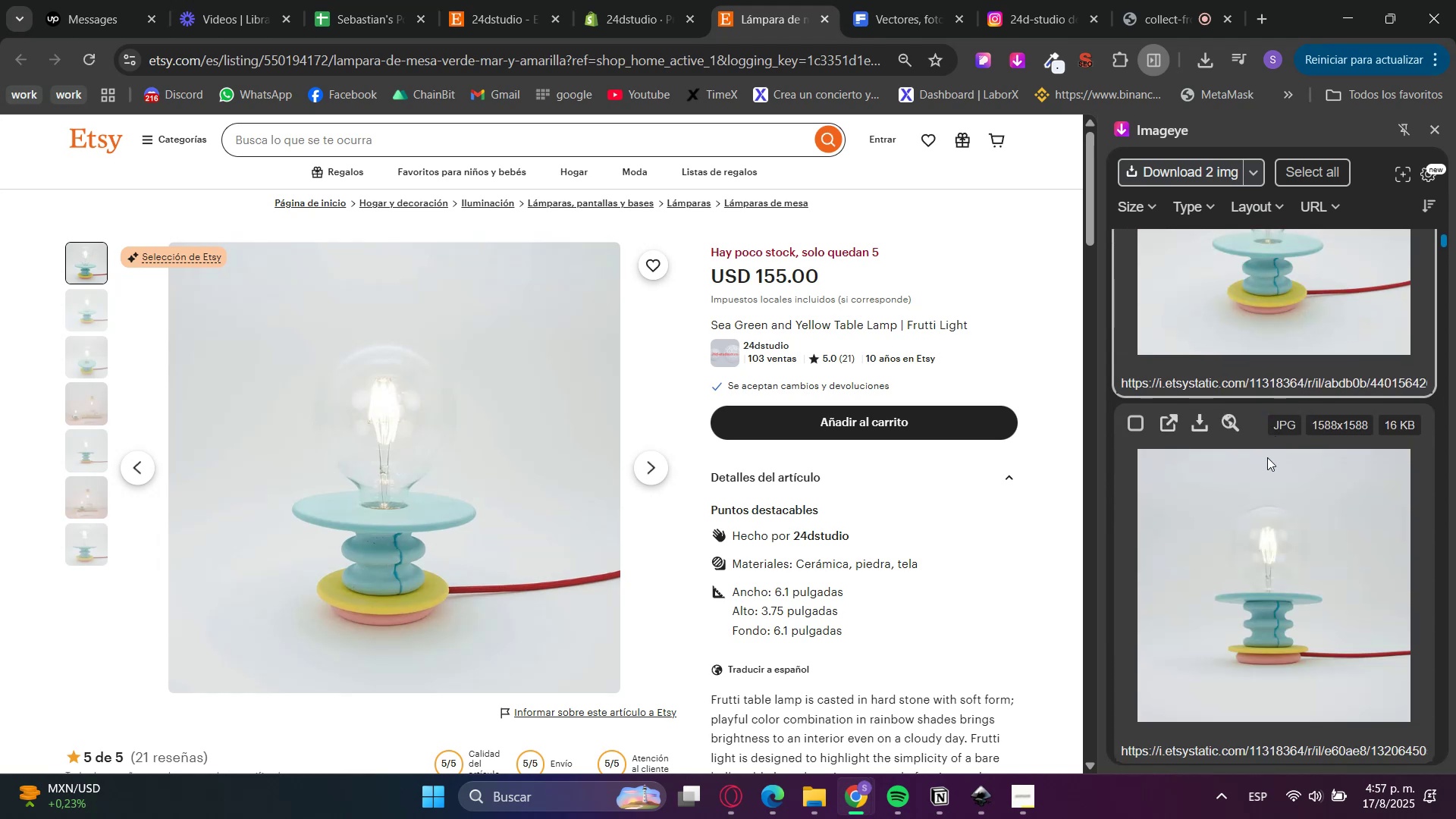 
left_click([1275, 436])
 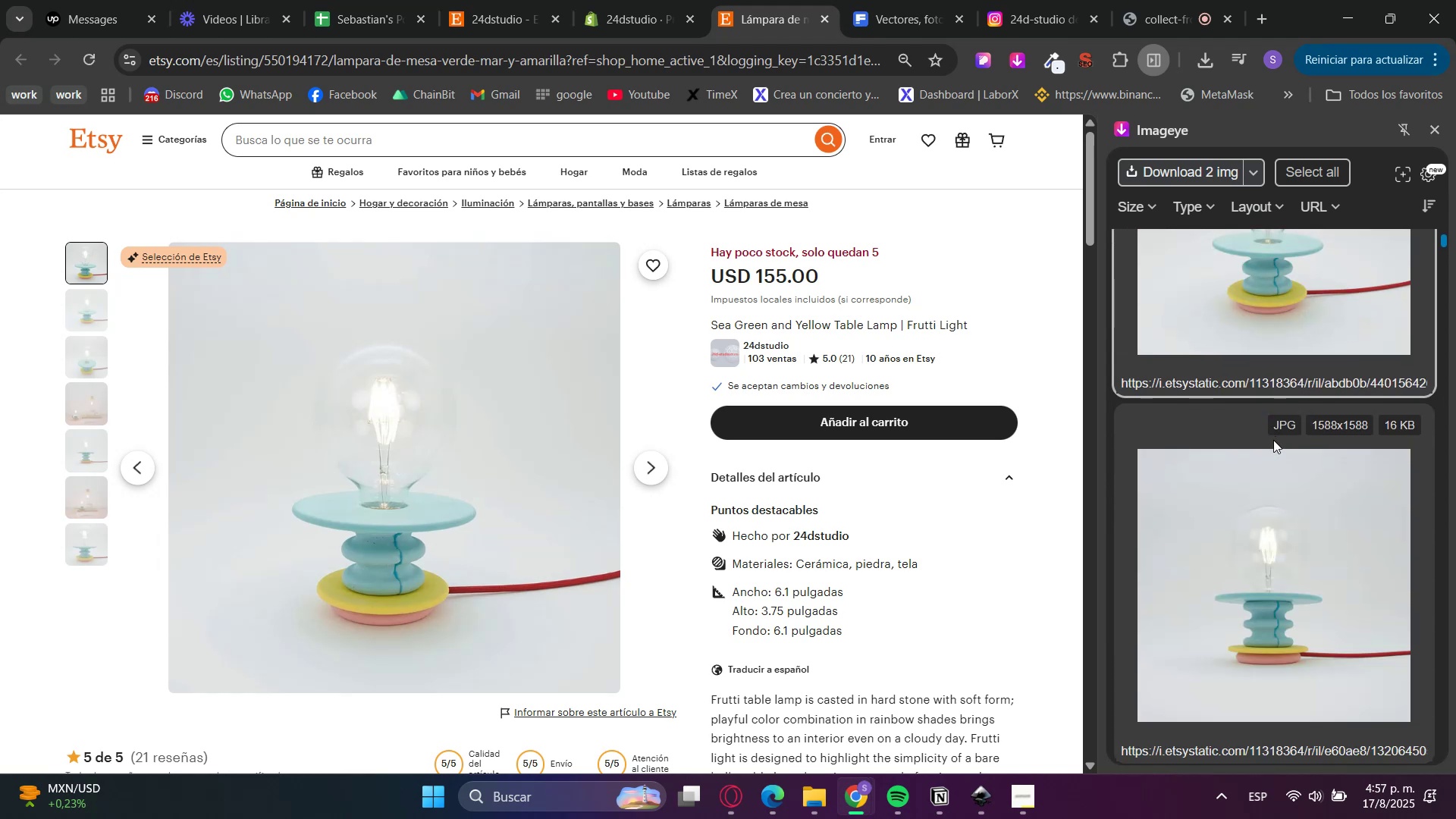 
left_click([1266, 508])
 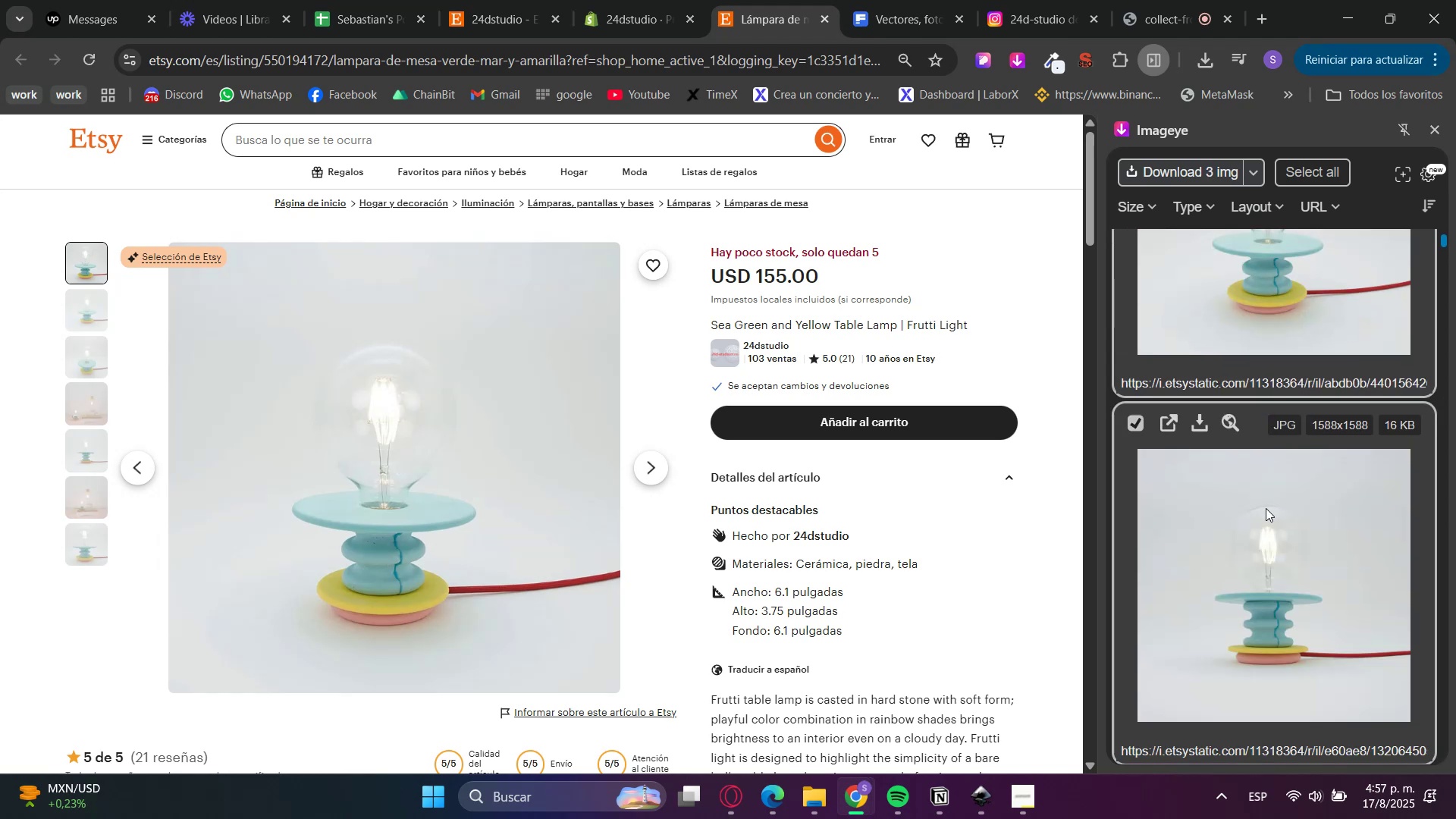 
scroll: coordinate [1266, 508], scroll_direction: down, amount: 4.0
 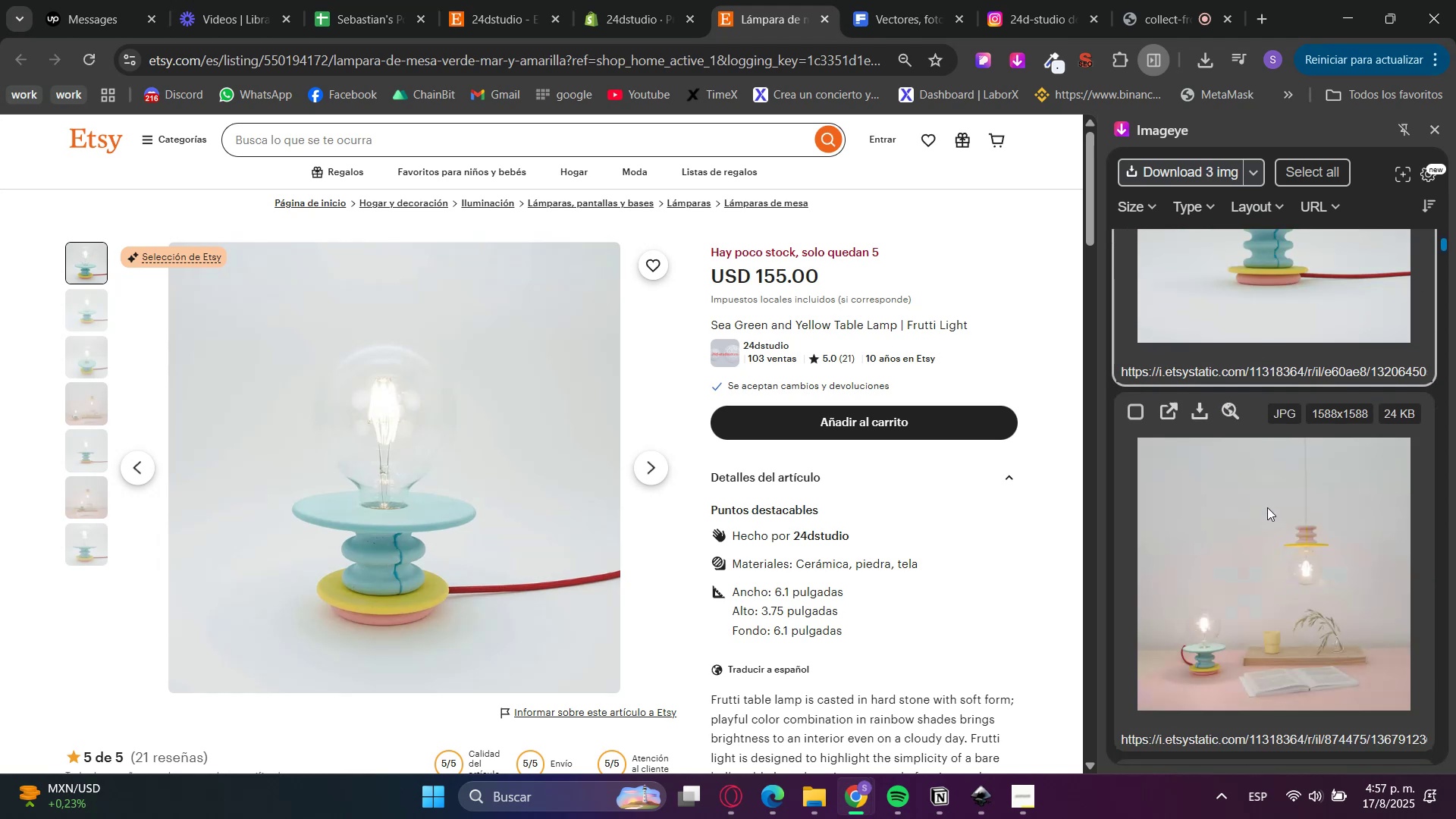 
left_click([1267, 507])
 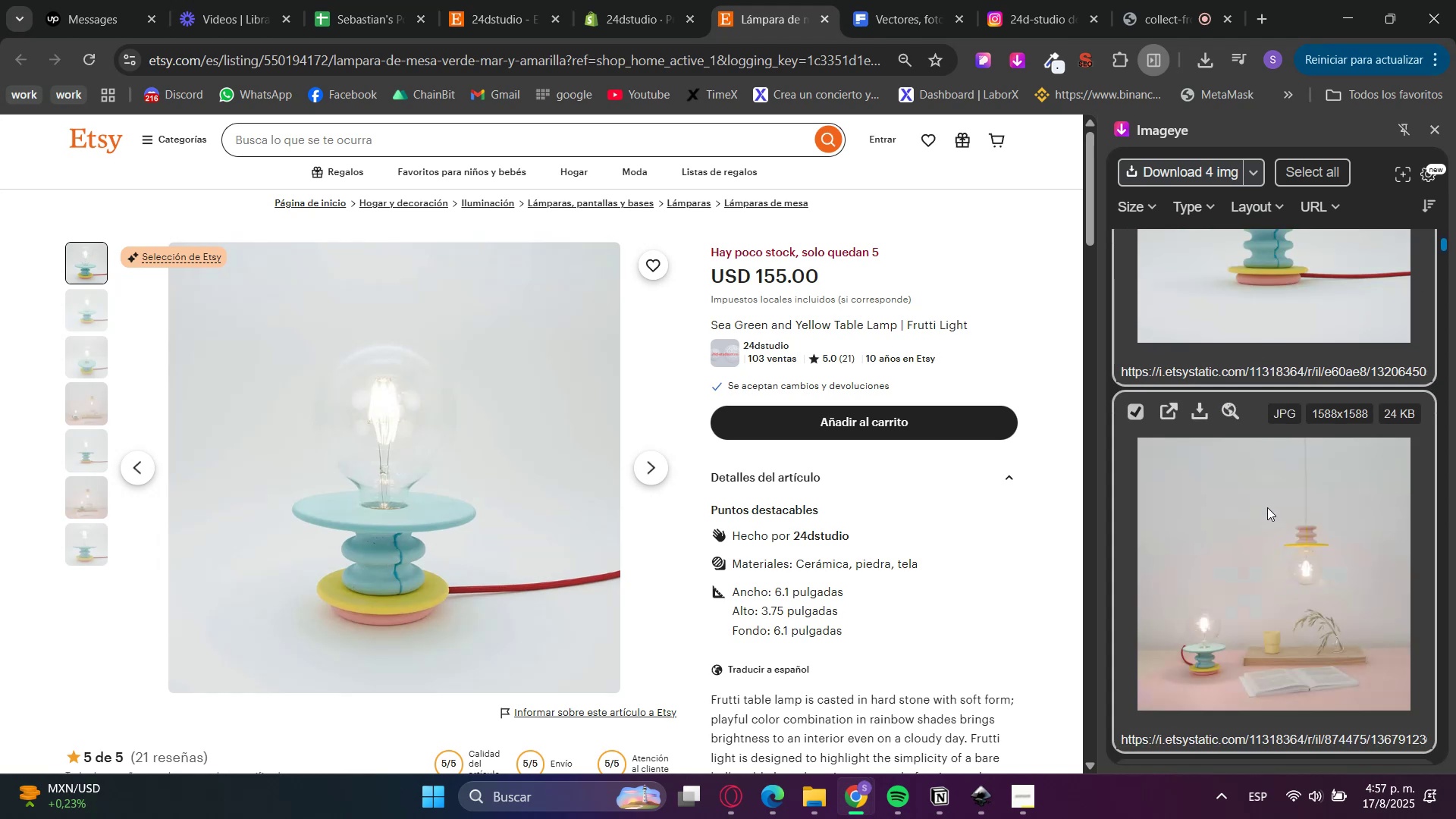 
scroll: coordinate [1267, 507], scroll_direction: down, amount: 4.0
 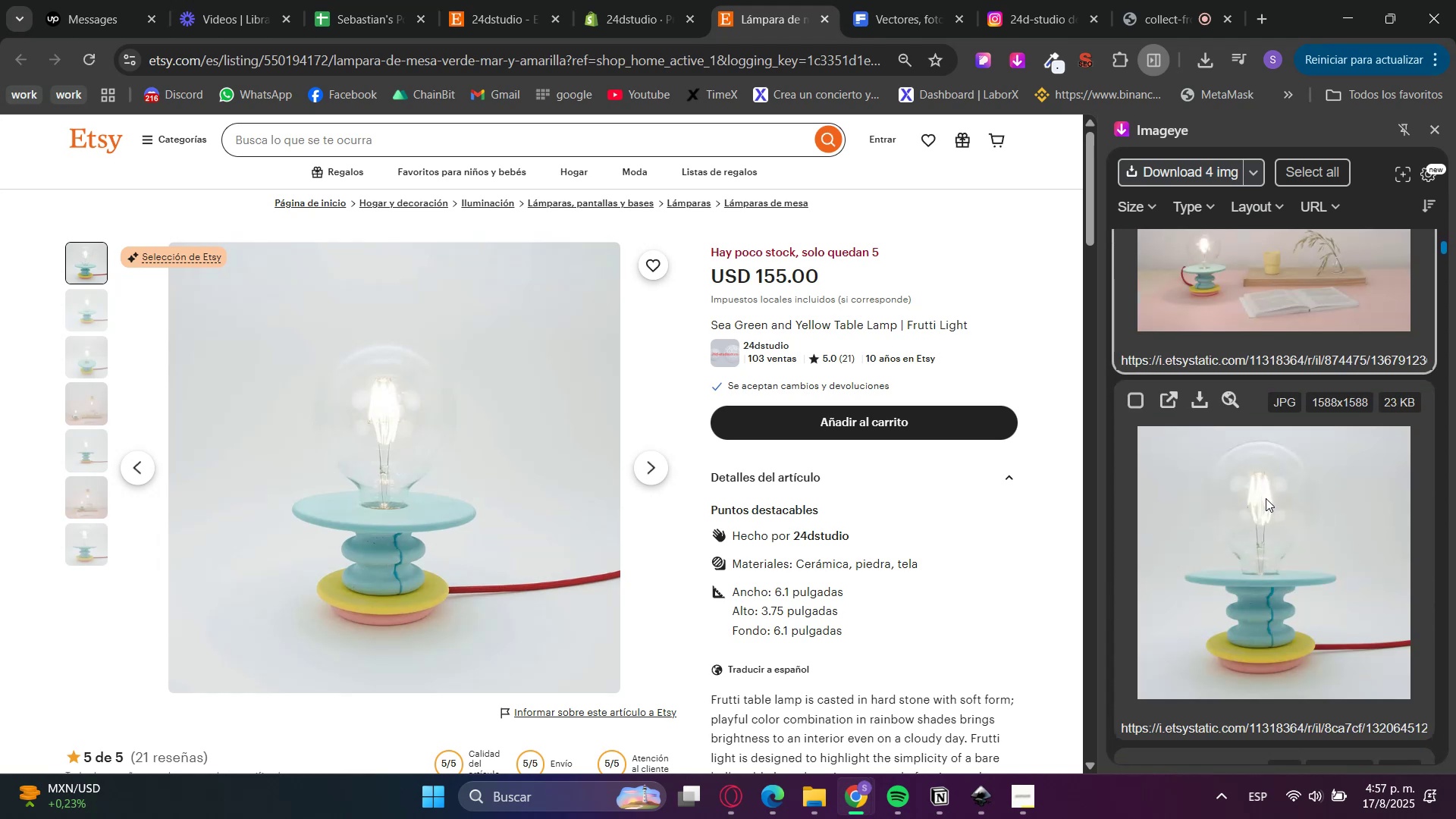 
left_click([1266, 498])
 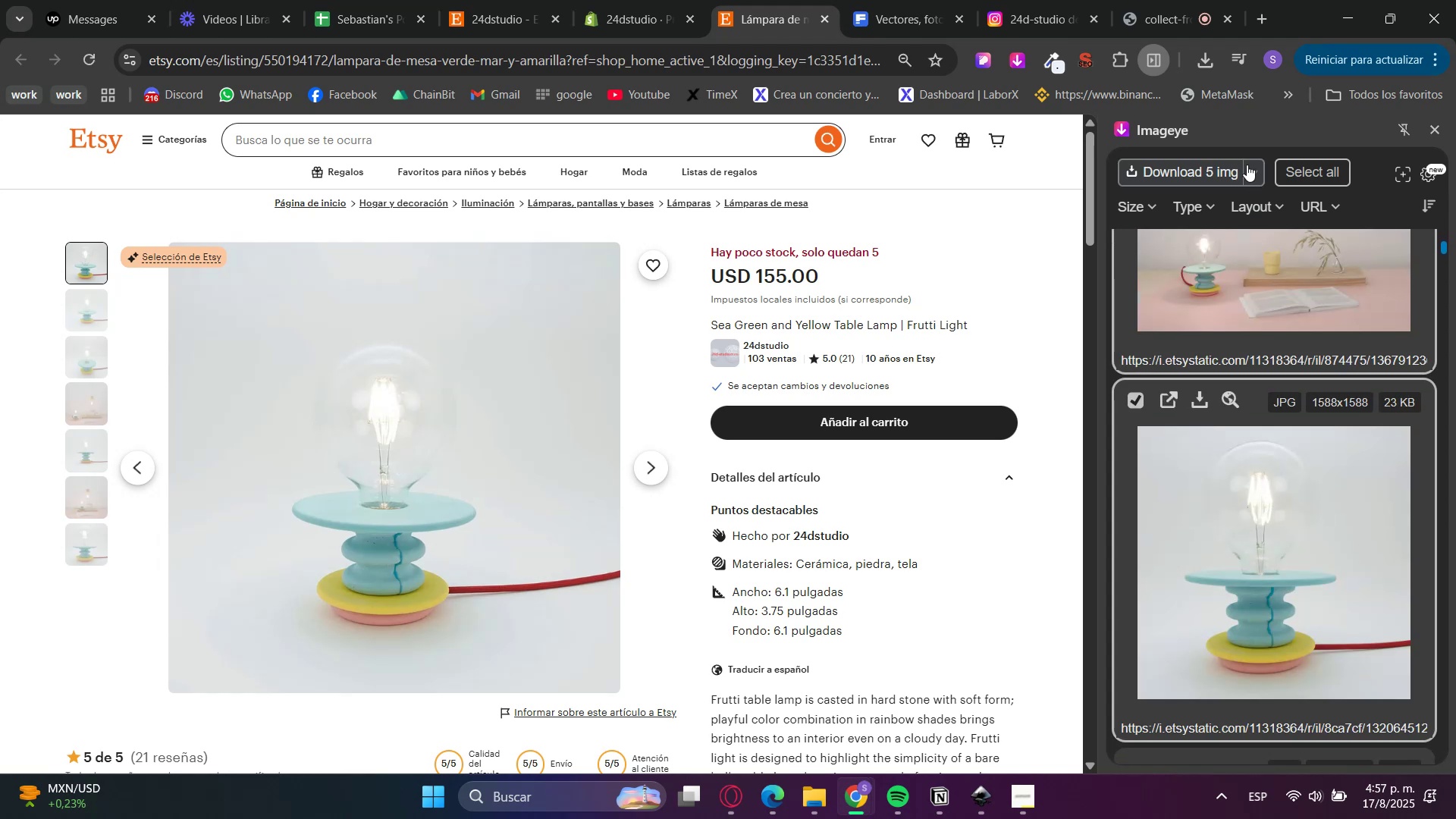 
left_click([1224, 172])
 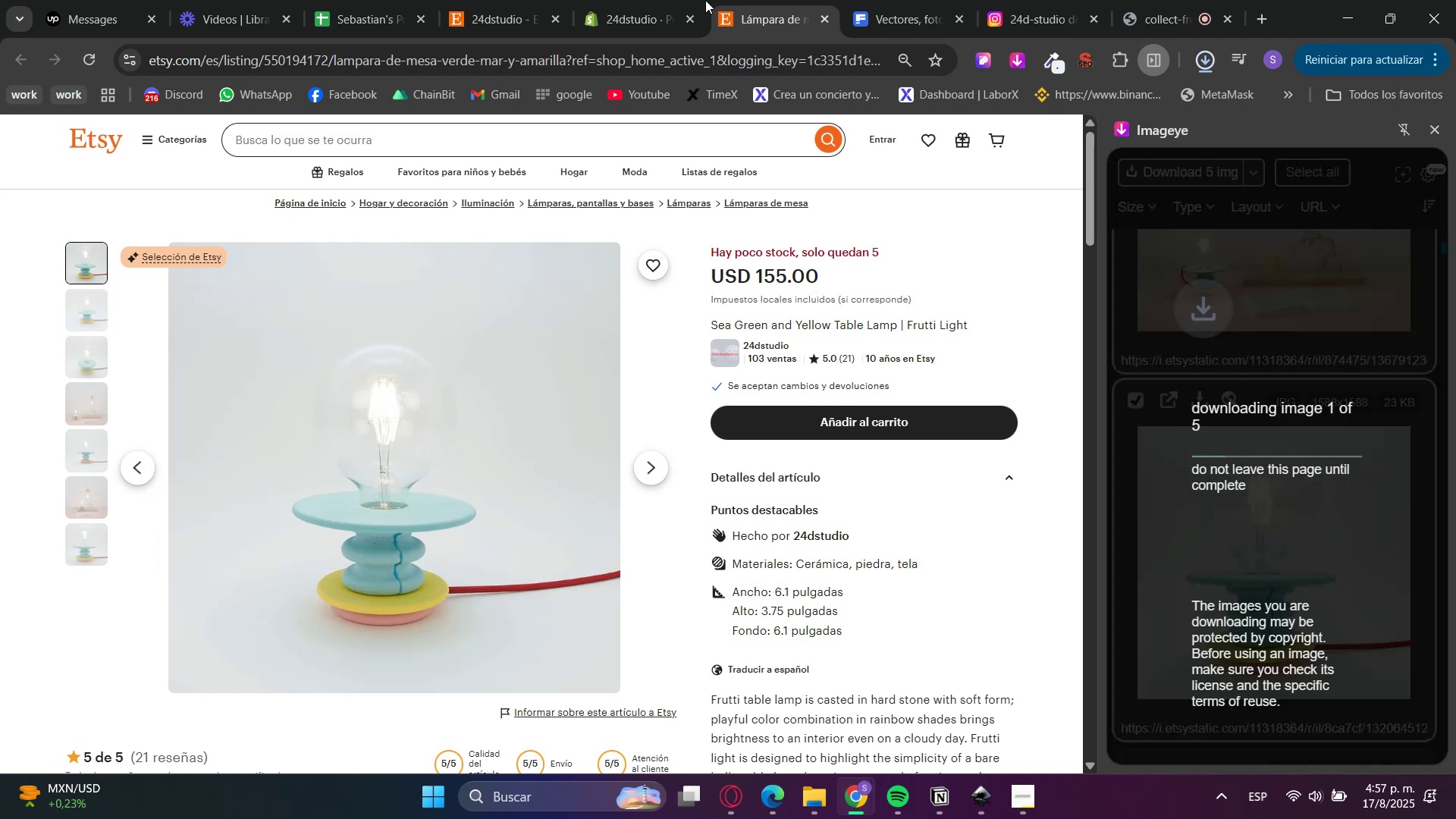 
double_click([665, 0])
 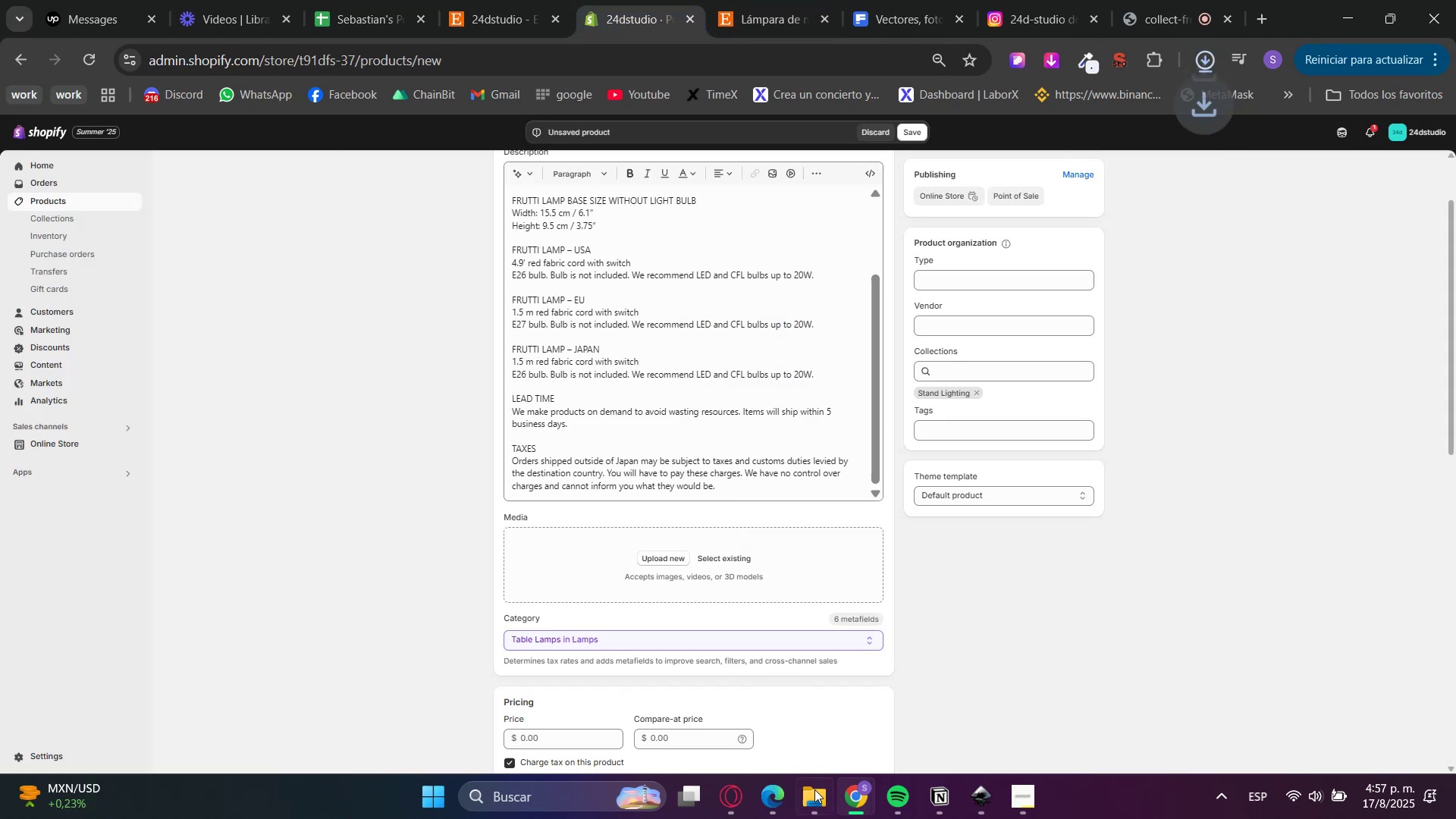 
left_click([817, 799])
 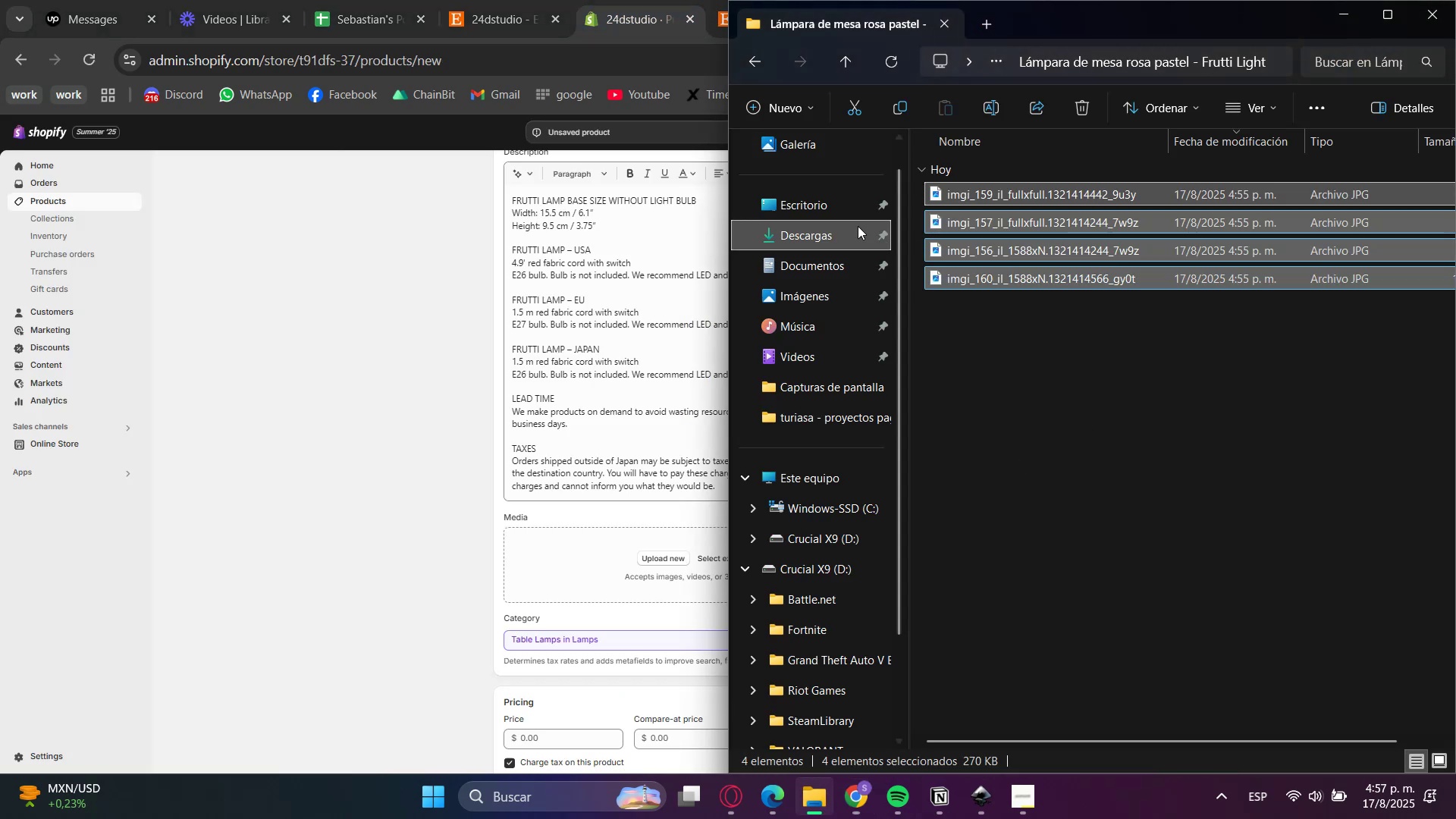 
left_click([820, 236])
 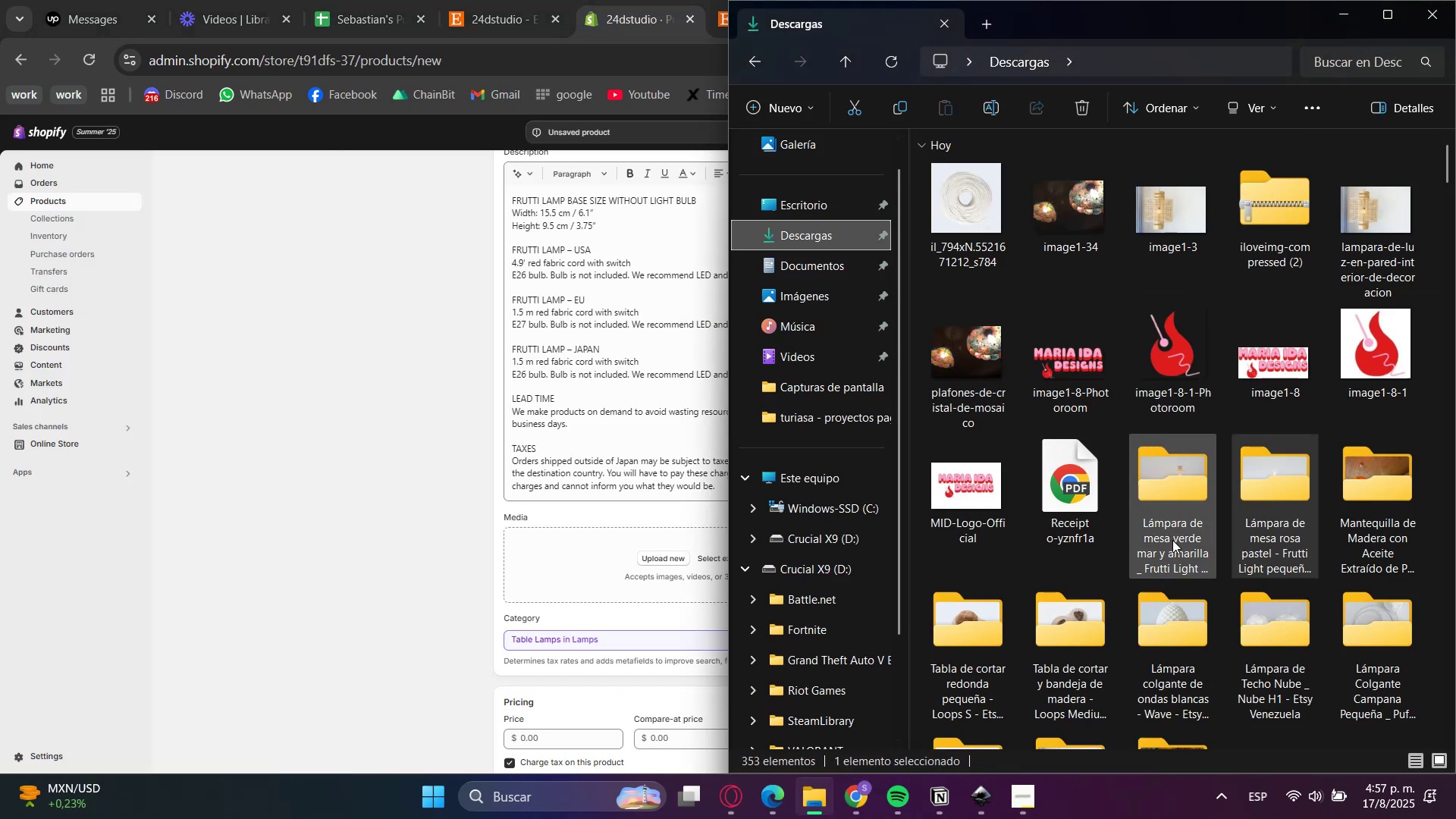 
double_click([1189, 506])
 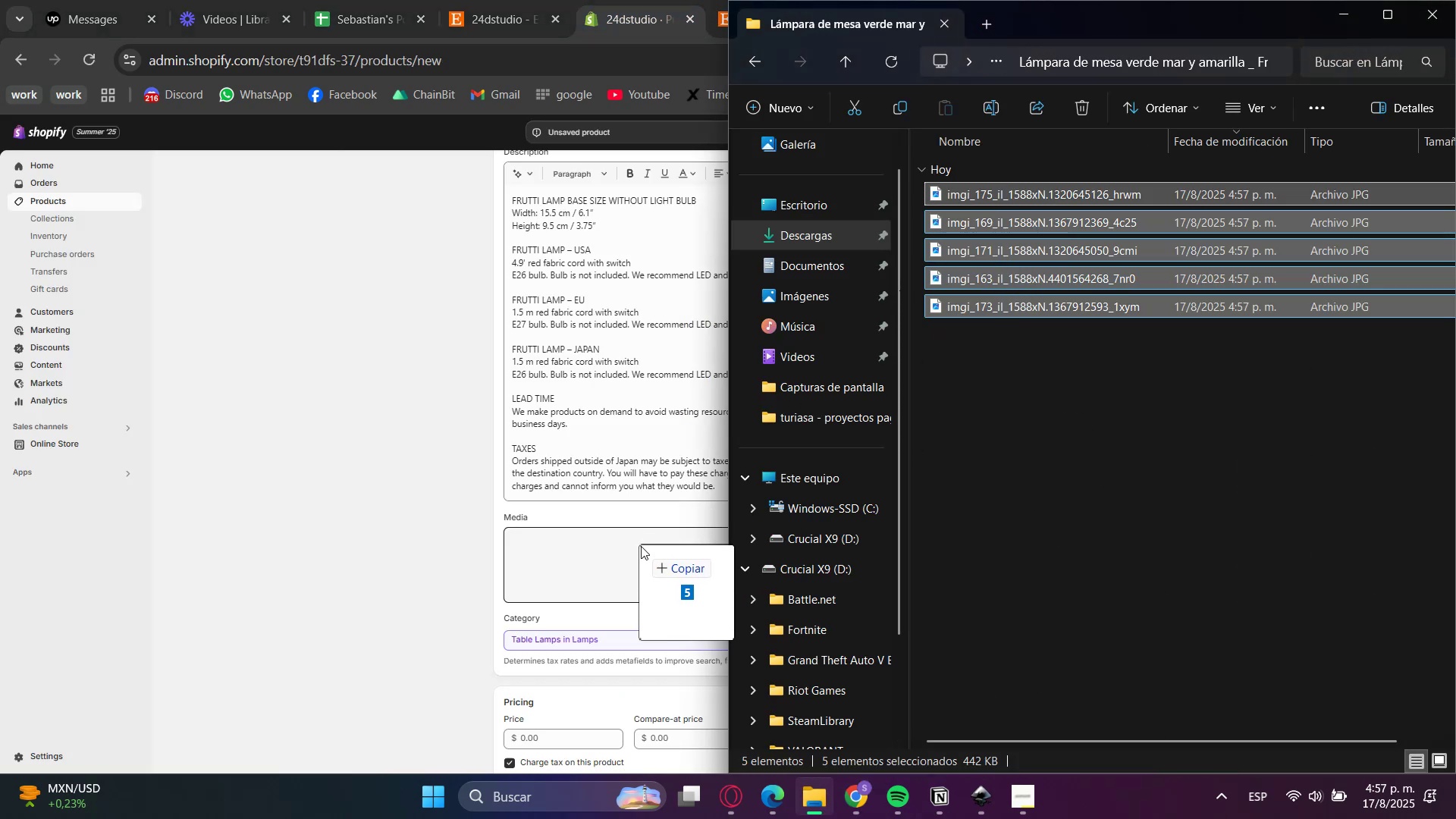 
scroll: coordinate [383, 554], scroll_direction: down, amount: 3.0
 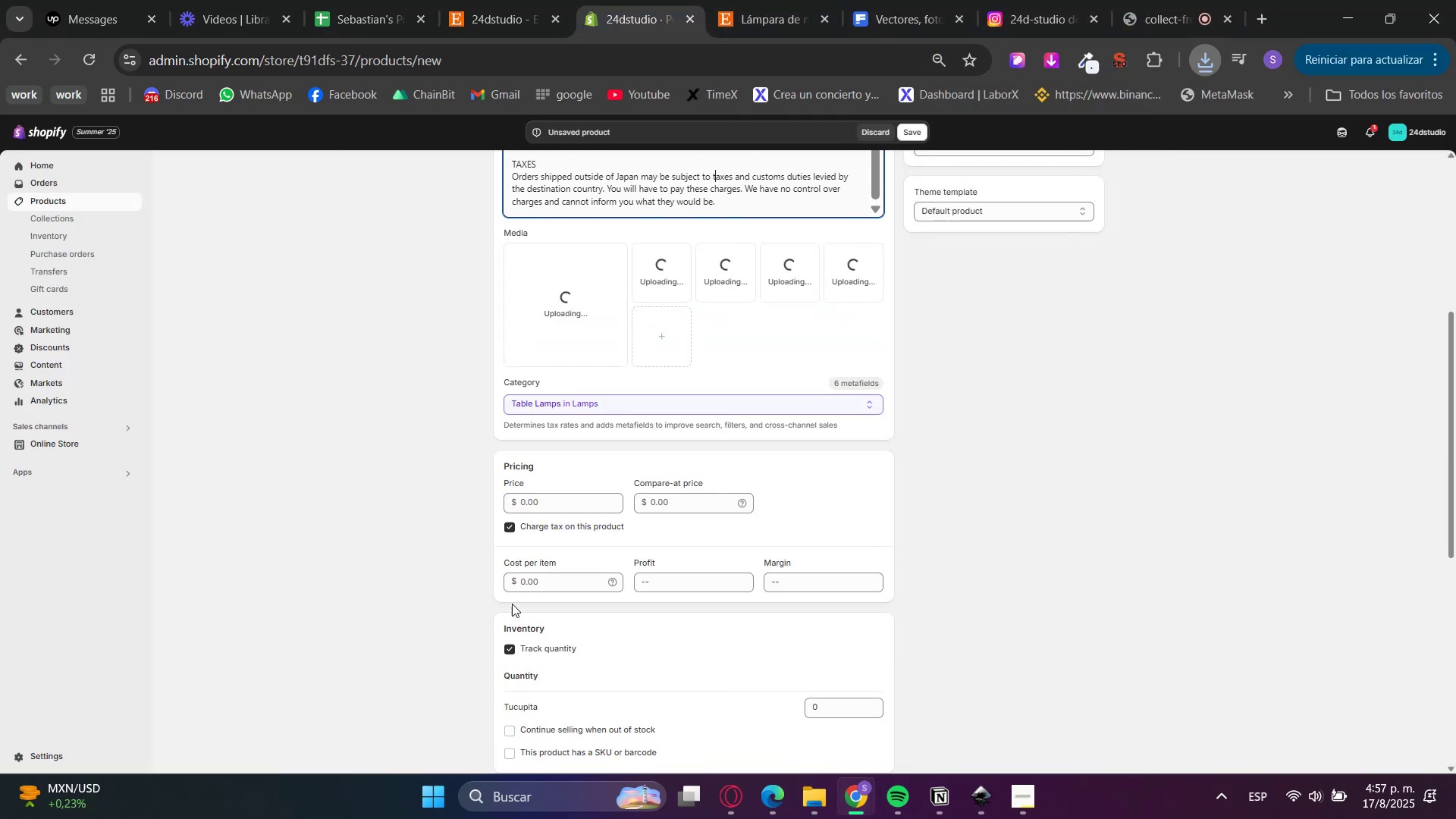 
left_click([538, 647])
 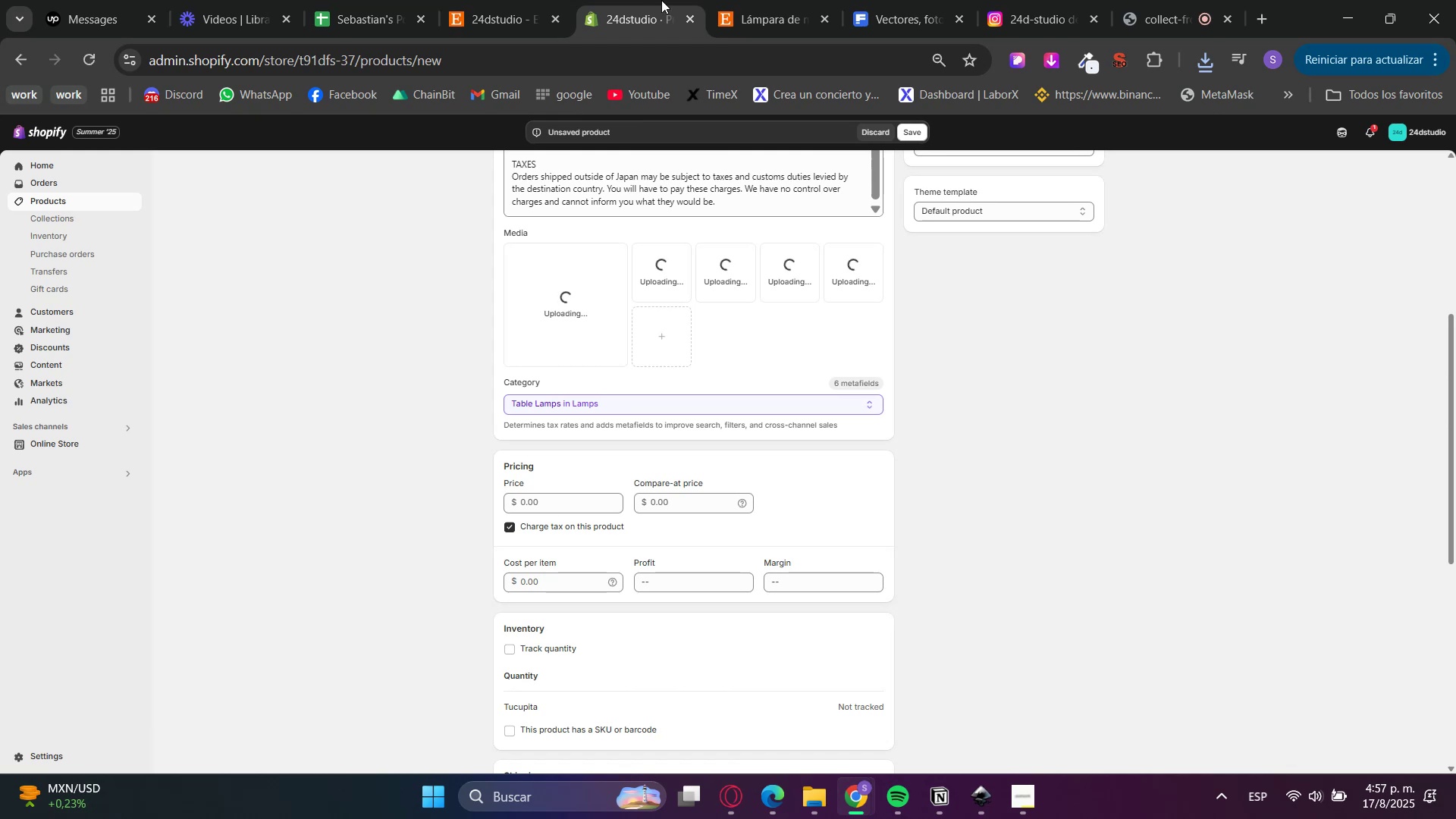 
left_click([753, 0])
 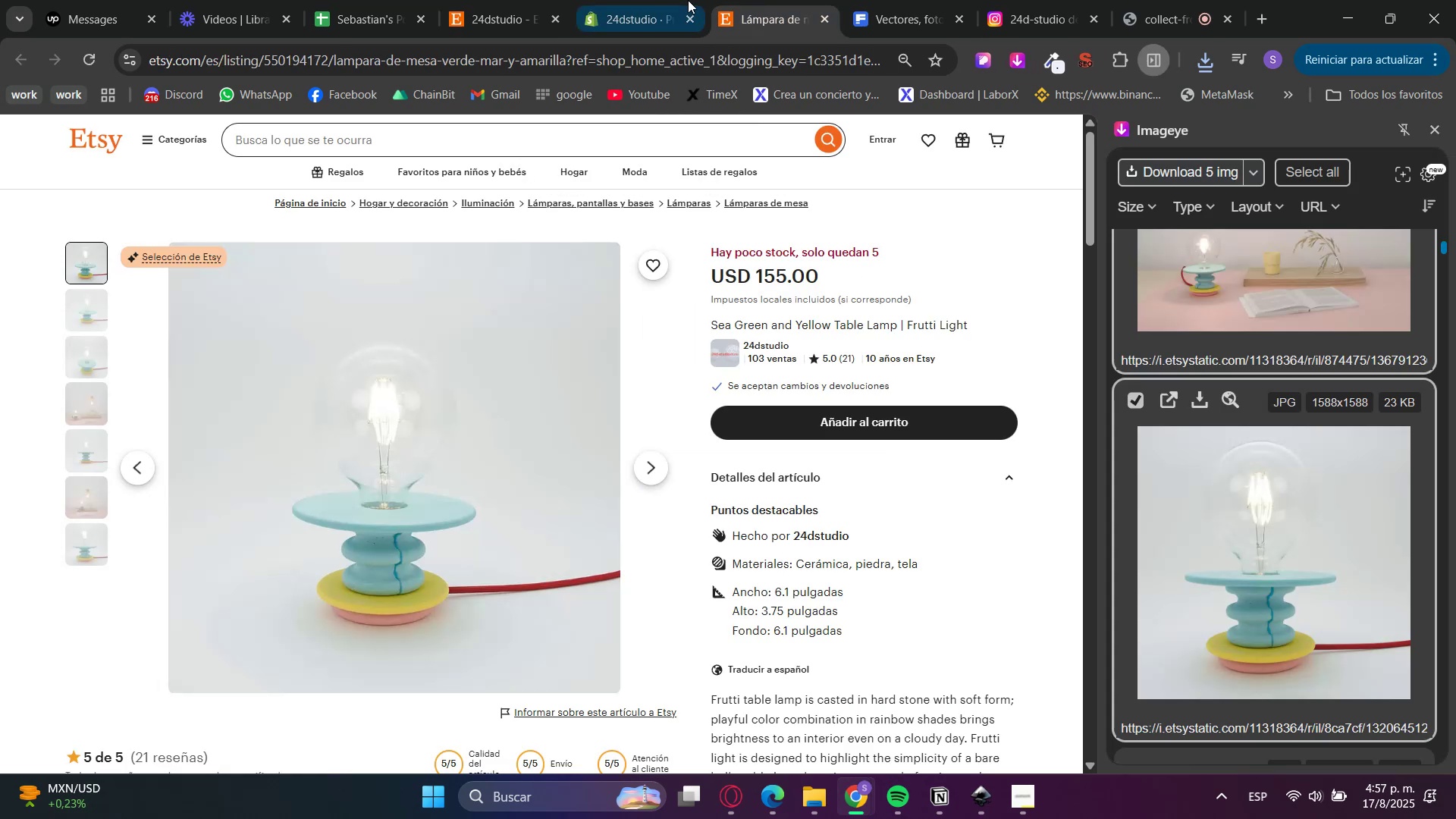 
left_click([664, 0])
 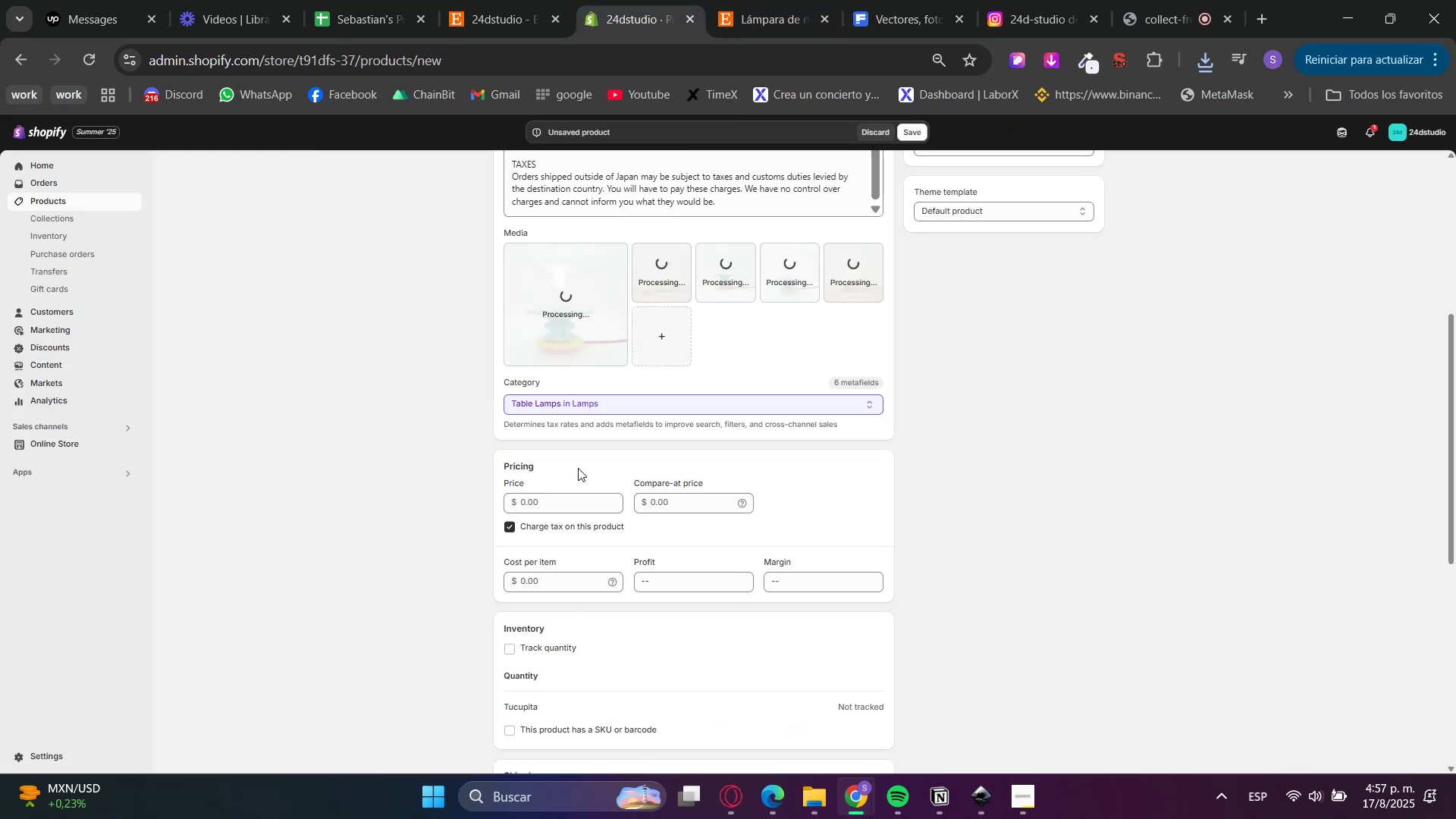 
left_click([560, 504])
 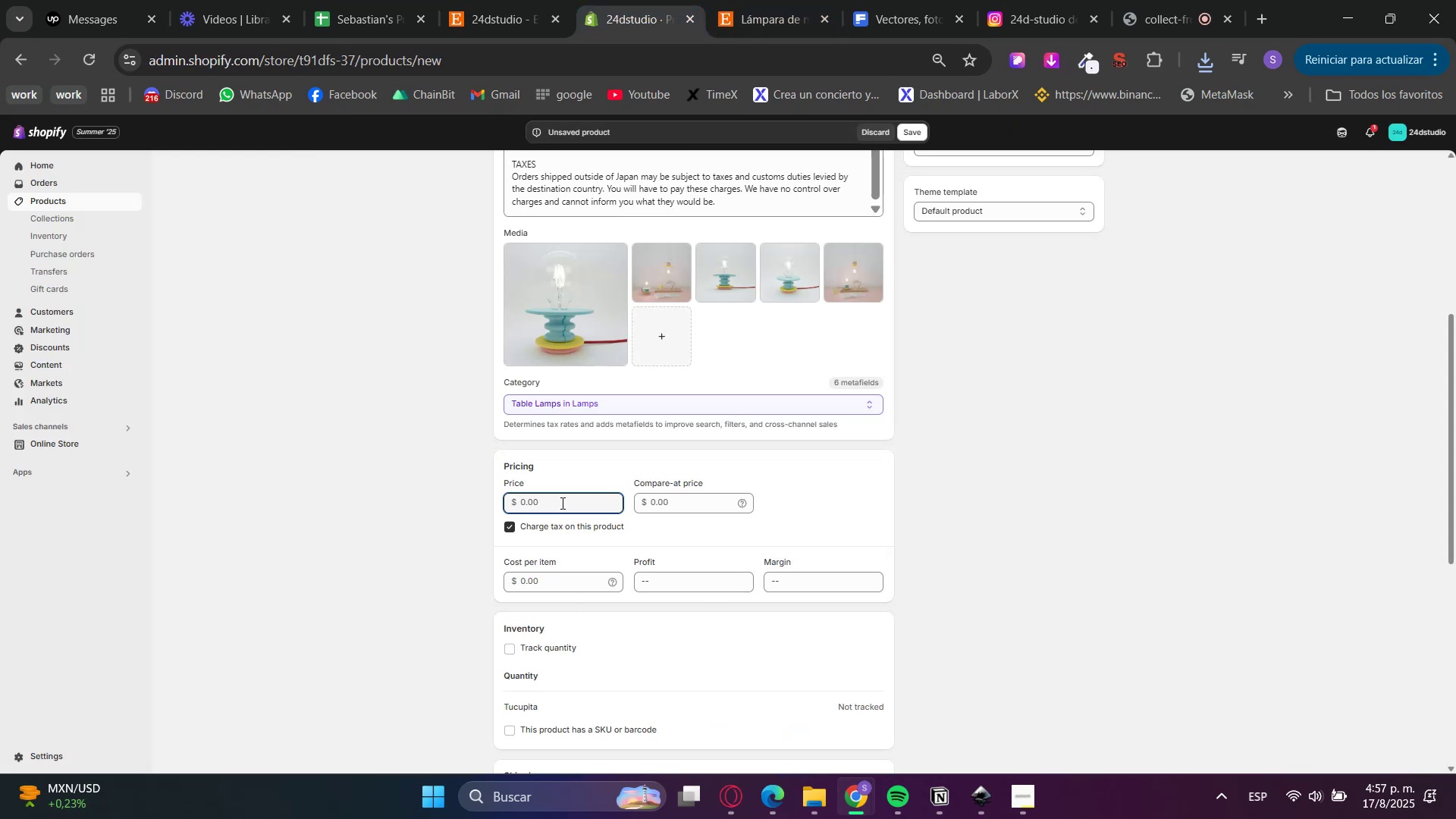 
key(Numpad1)
 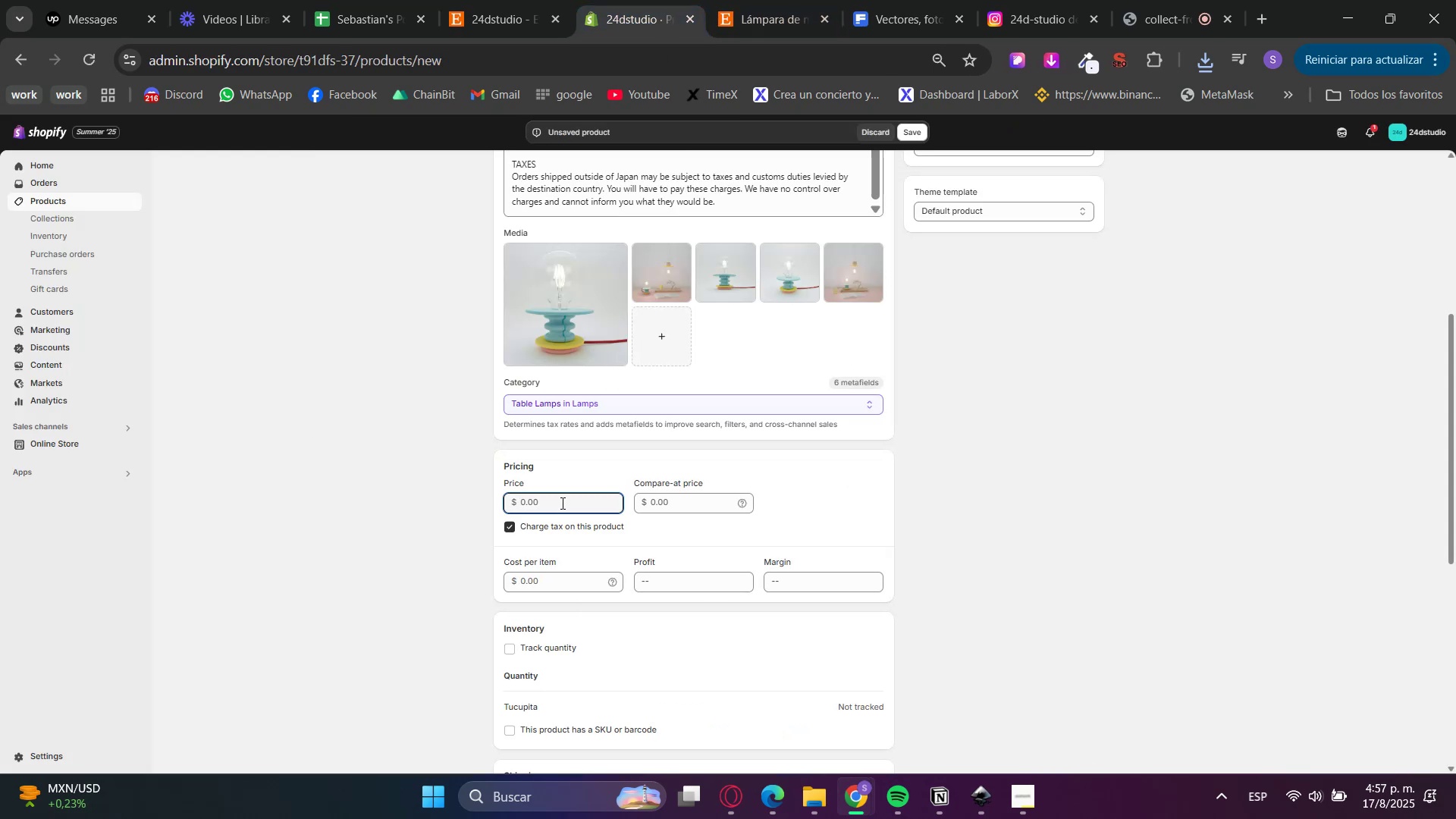 
key(Numpad5)
 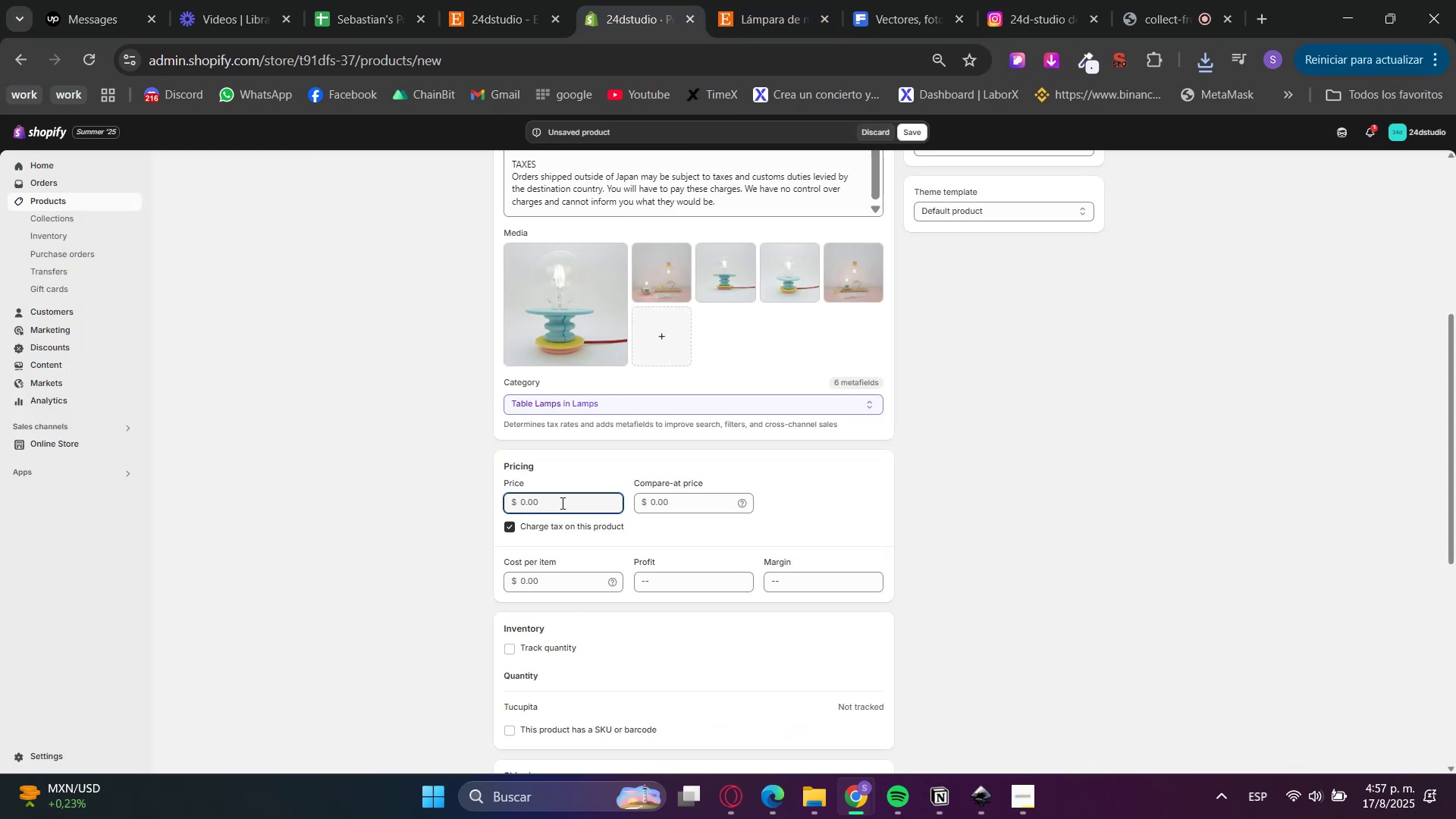 
key(Numpad4)
 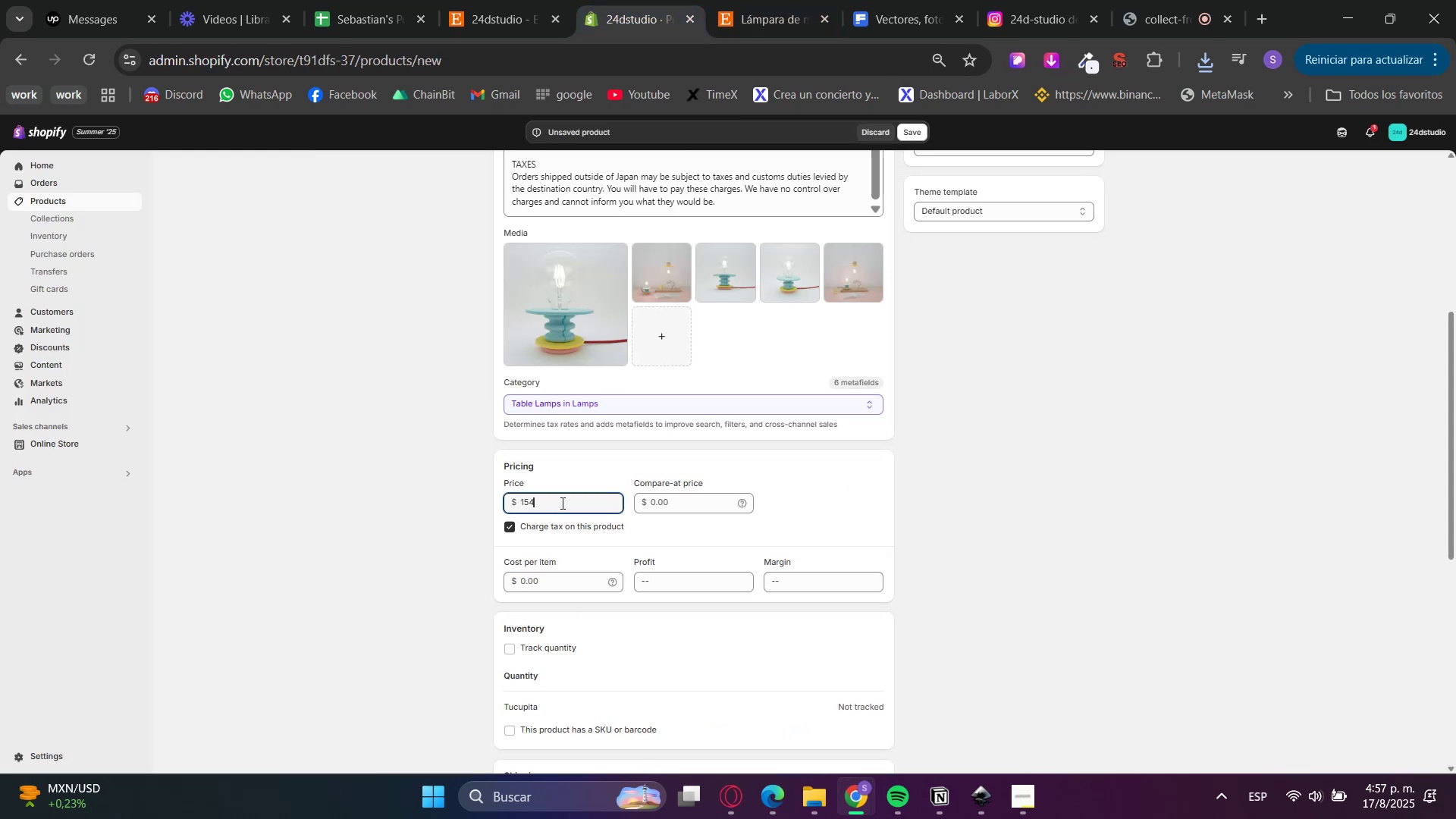 
key(NumpadDecimal)
 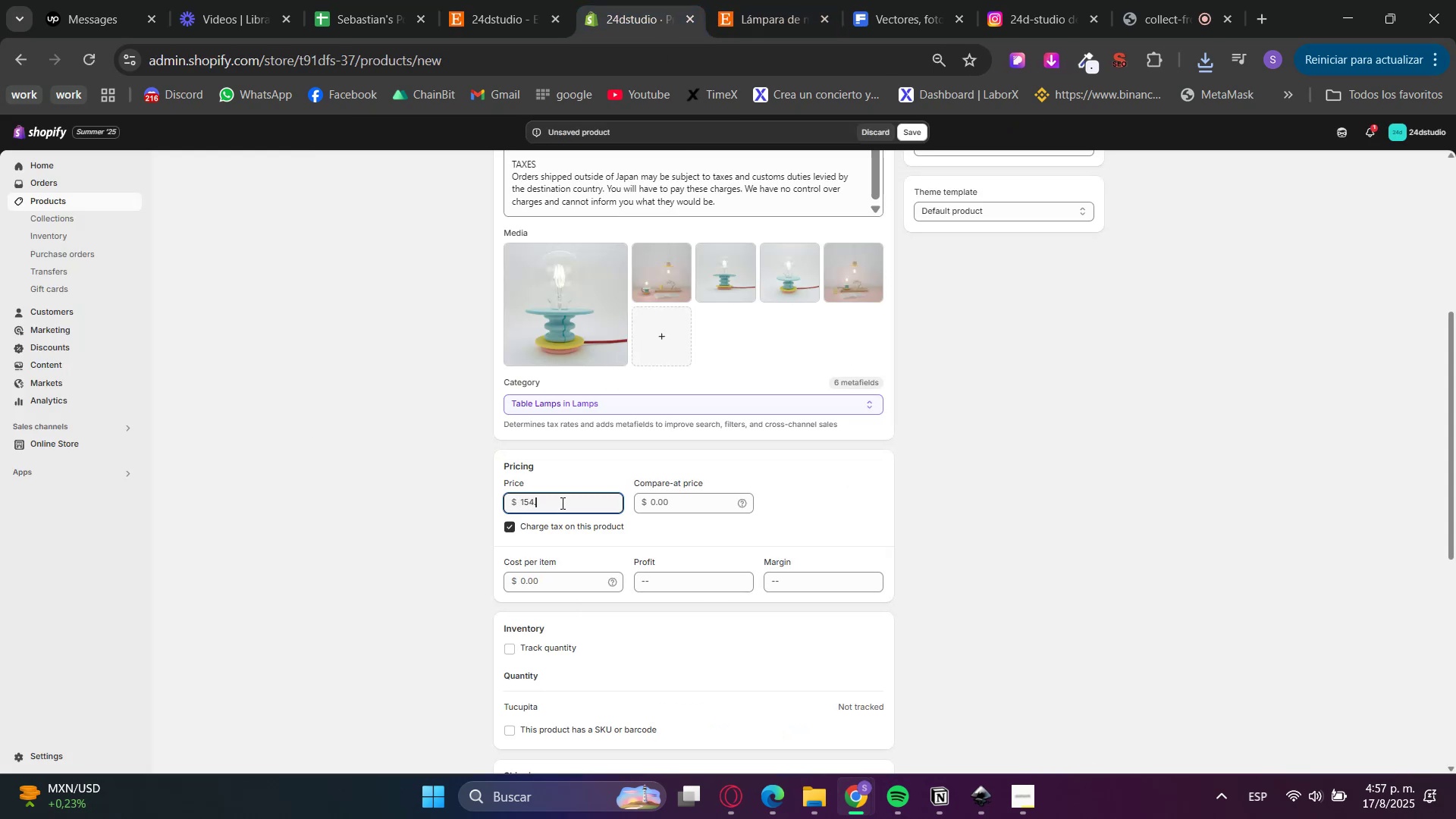 
key(Numpad9)
 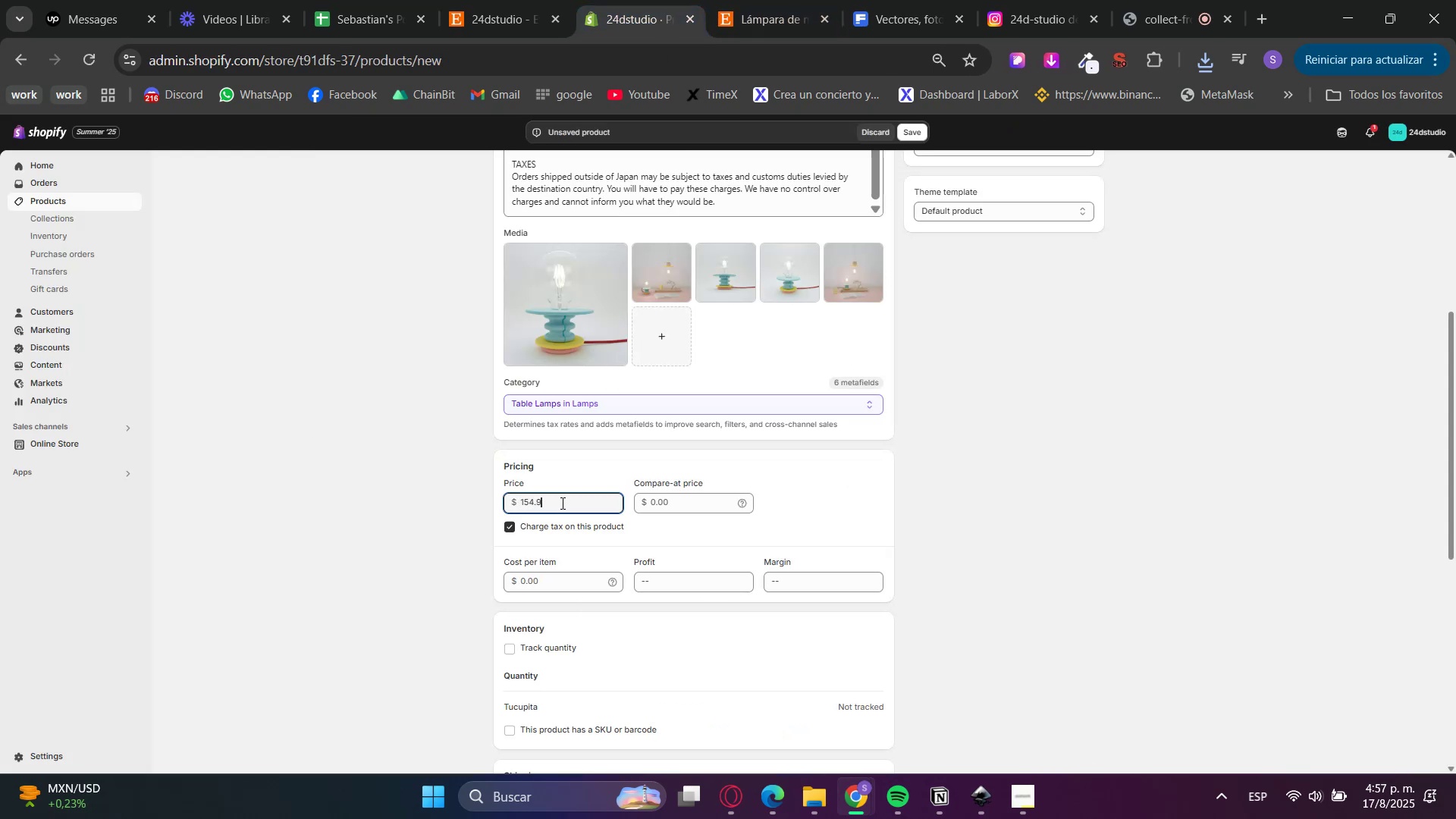 
key(Numpad9)
 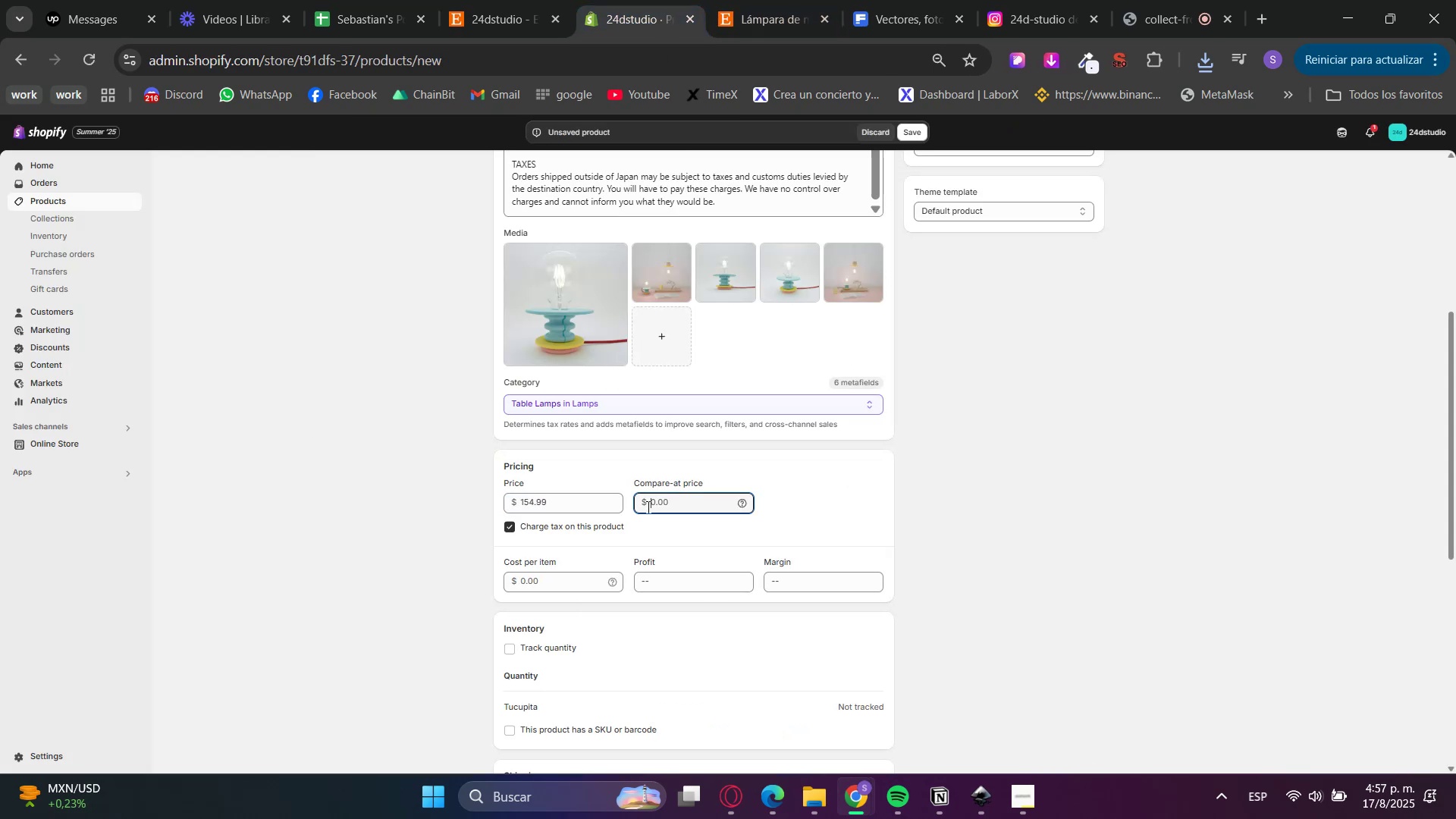 
key(Numpad1)
 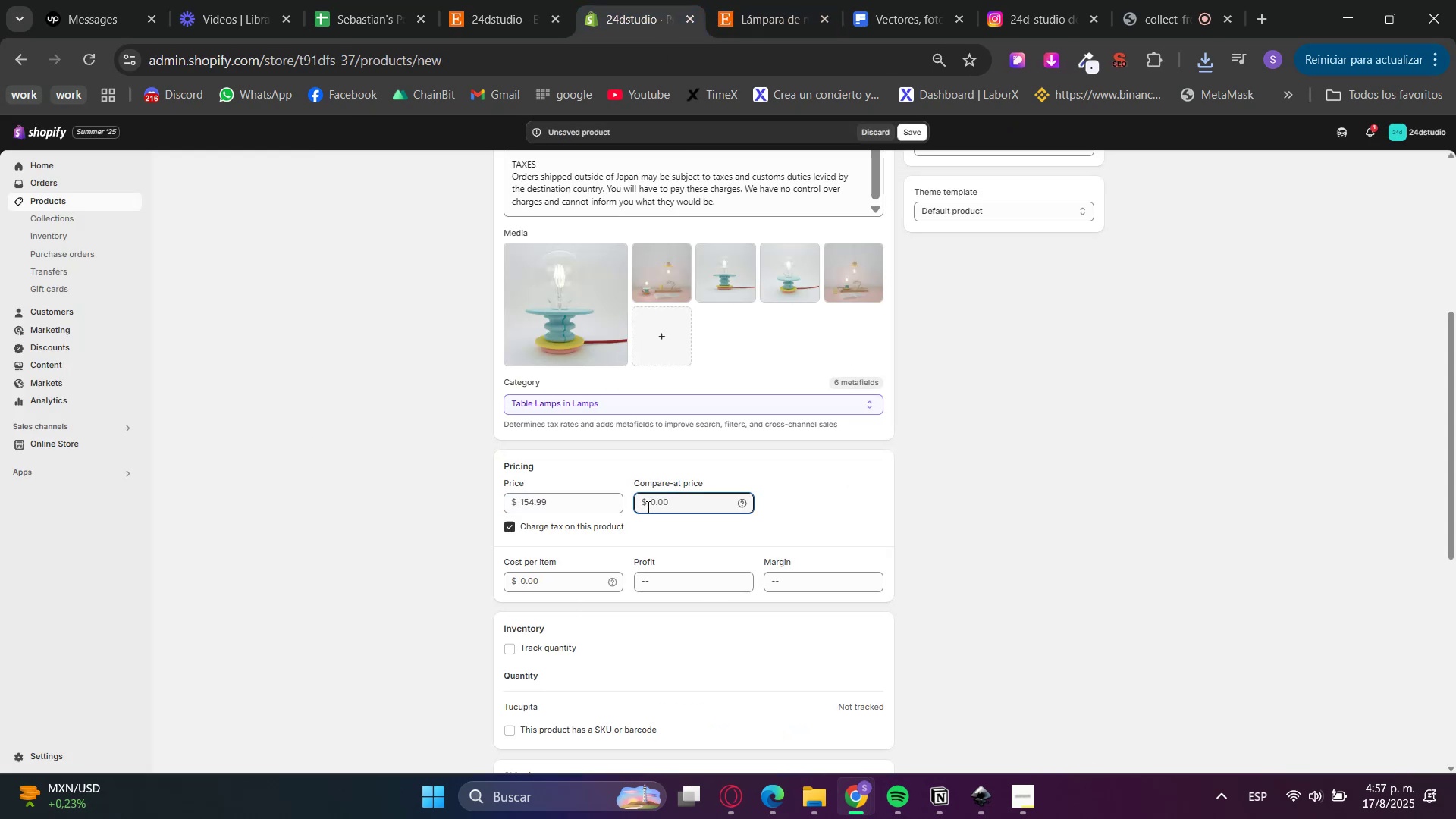 
key(Numpad8)
 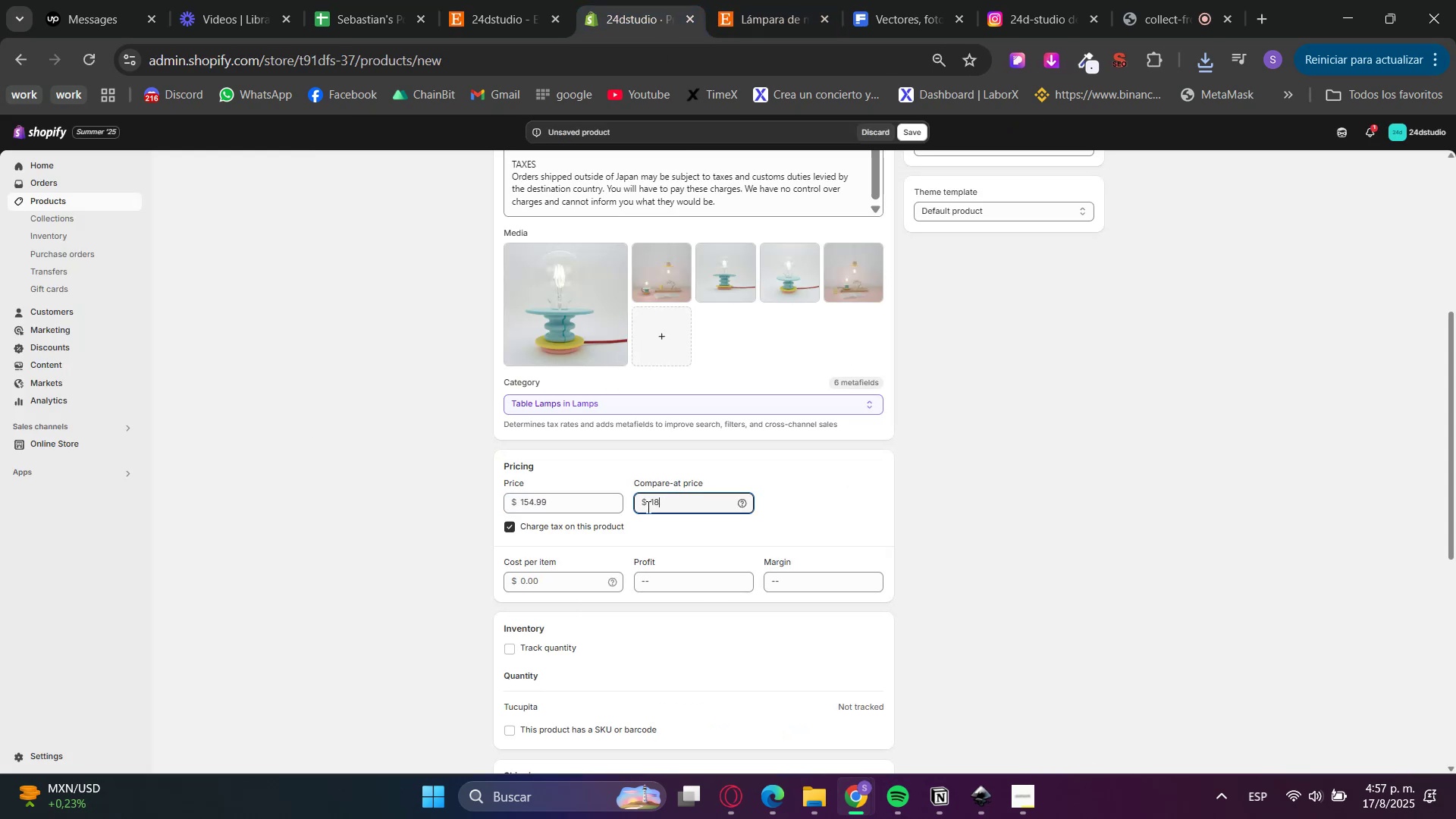 
key(Numpad0)
 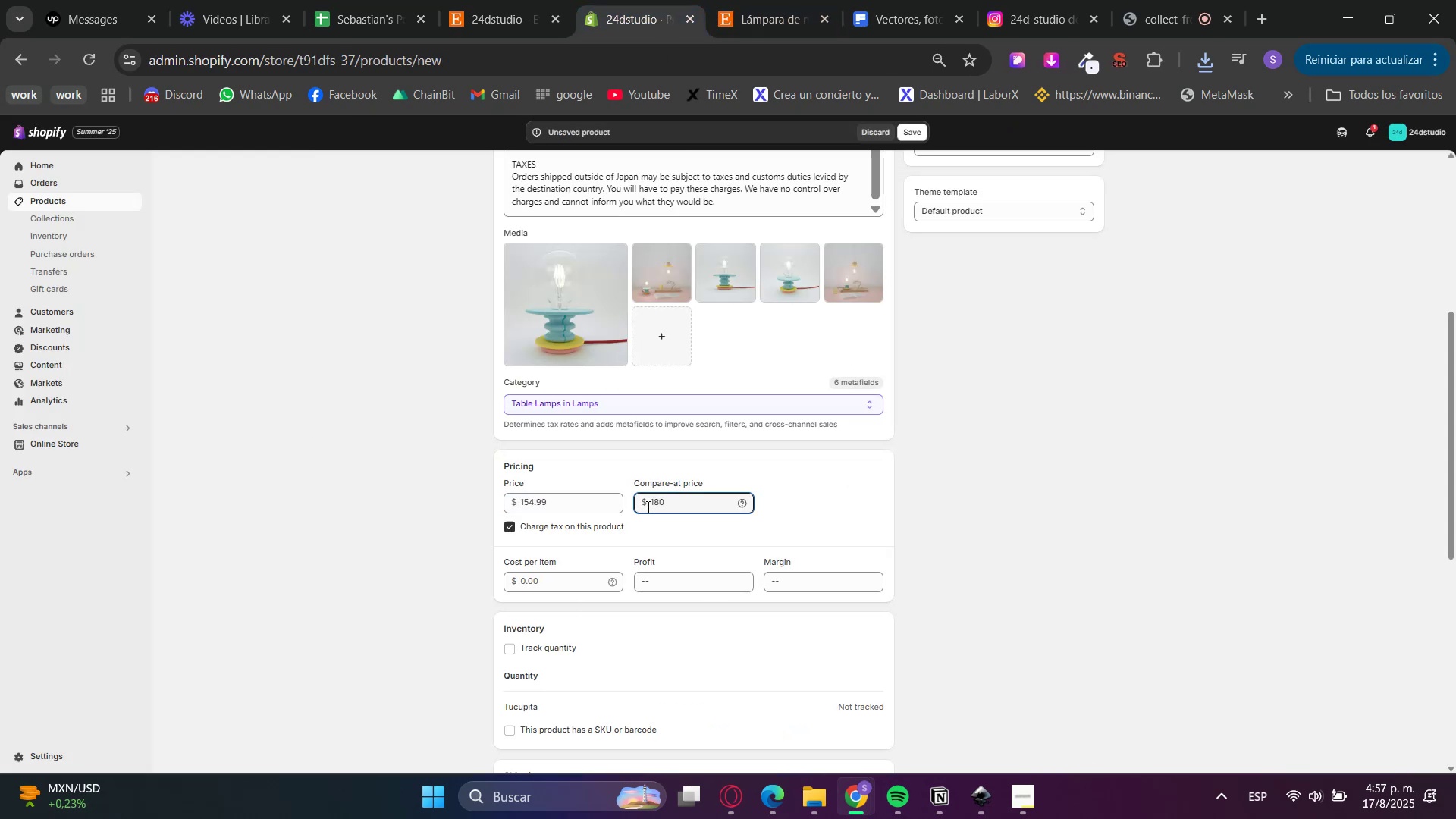 
double_click([647, 507])
 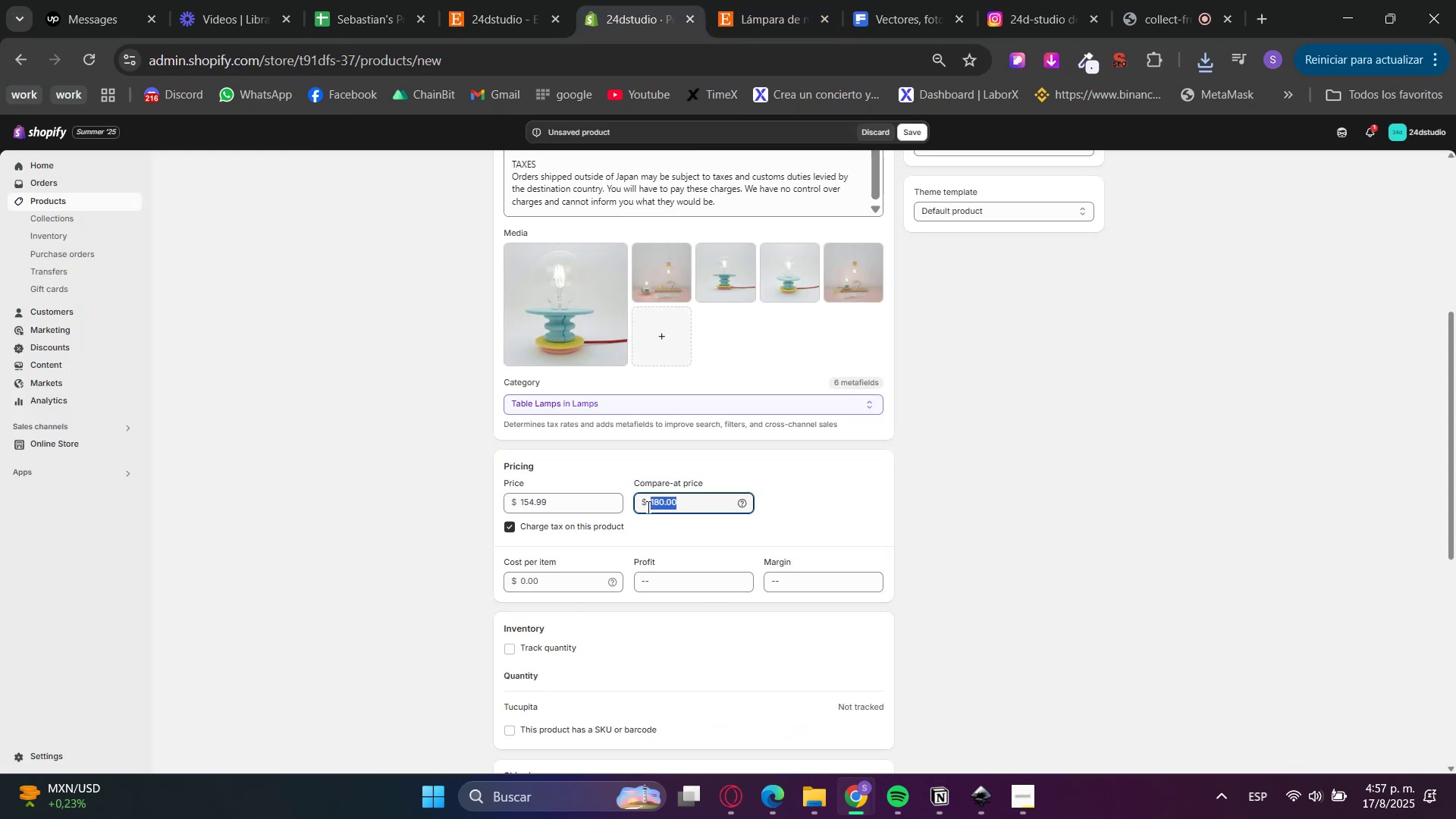 
key(Numpad1)
 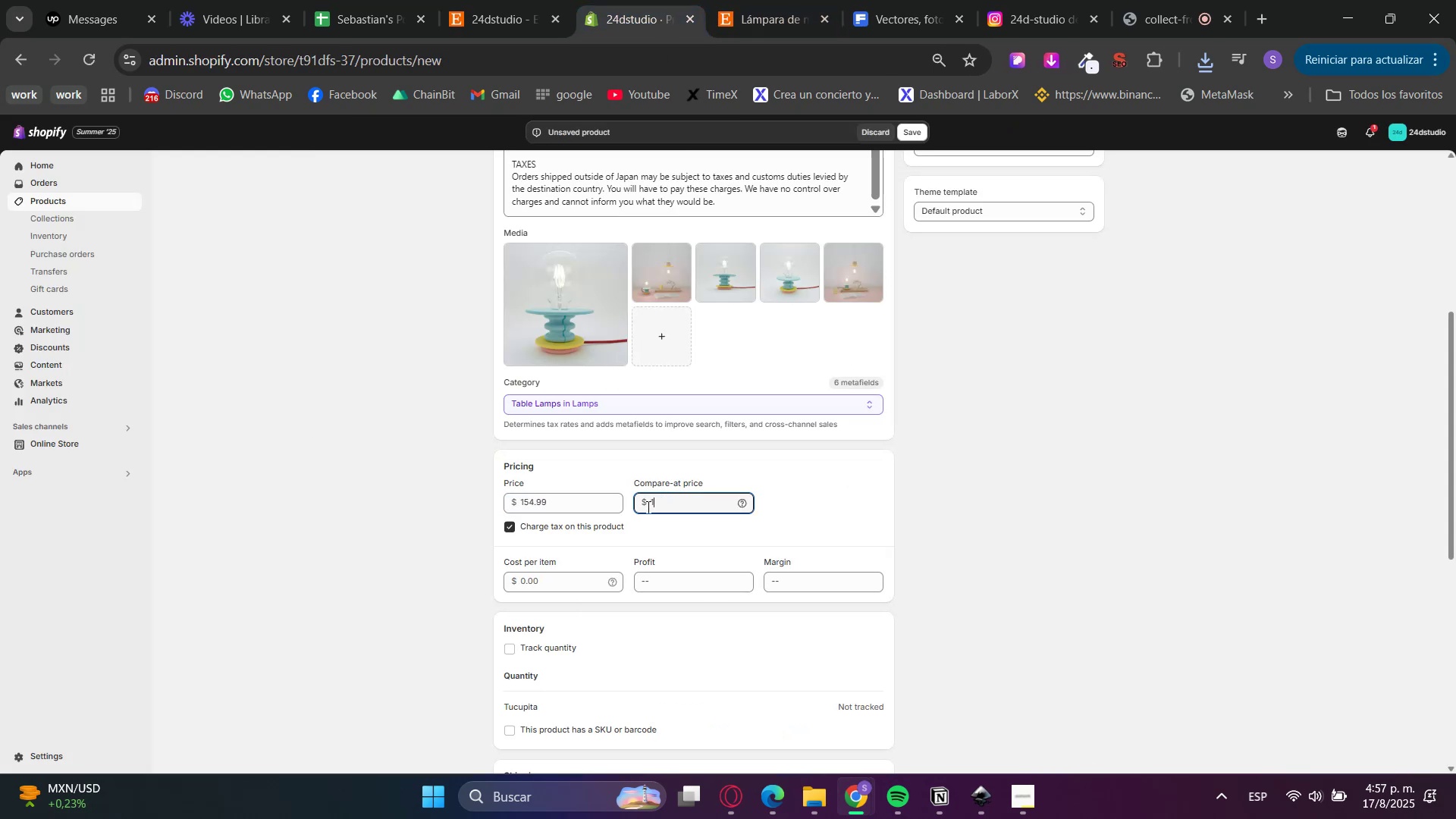 
key(Numpad7)
 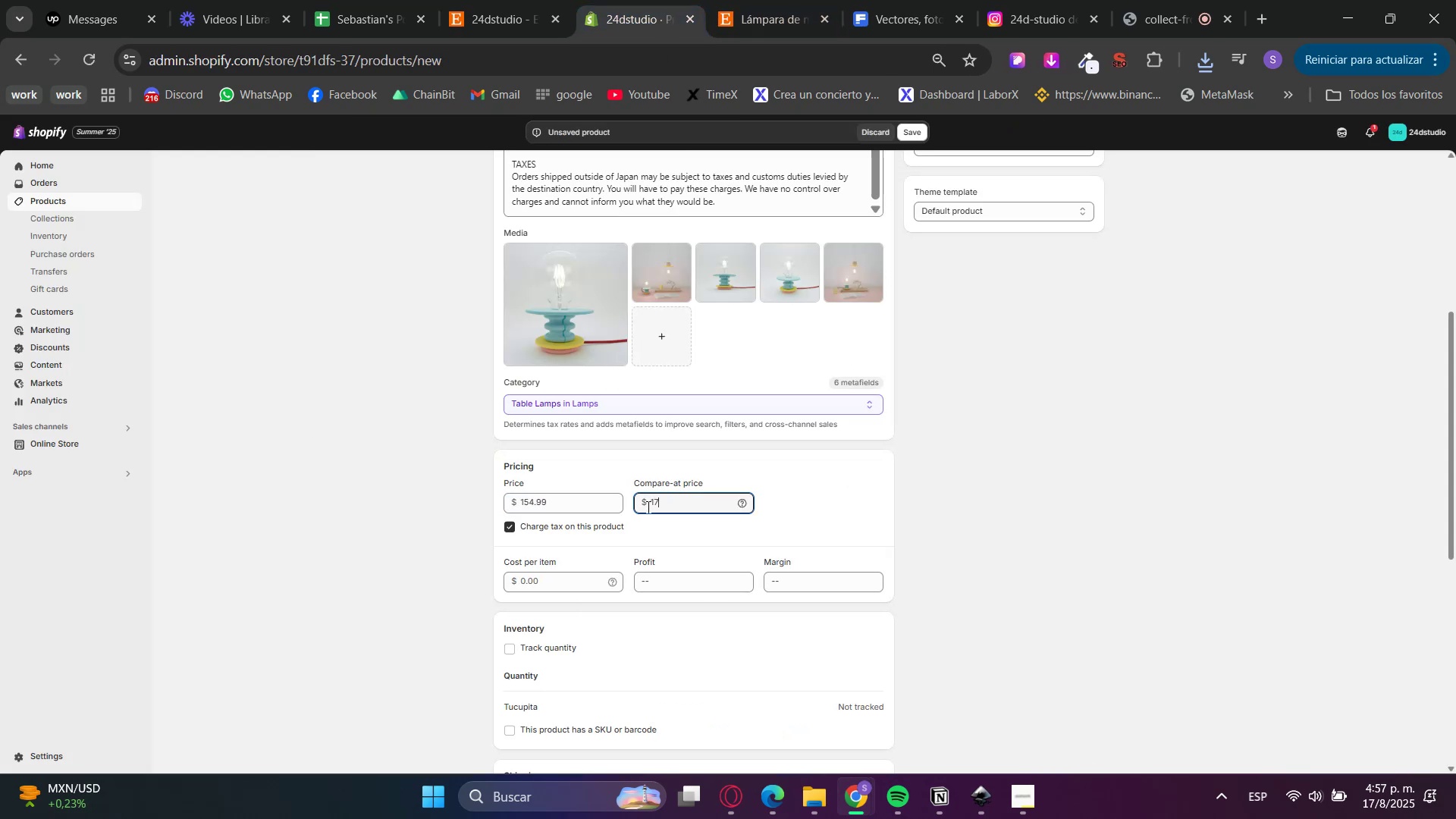 
key(Numpad5)
 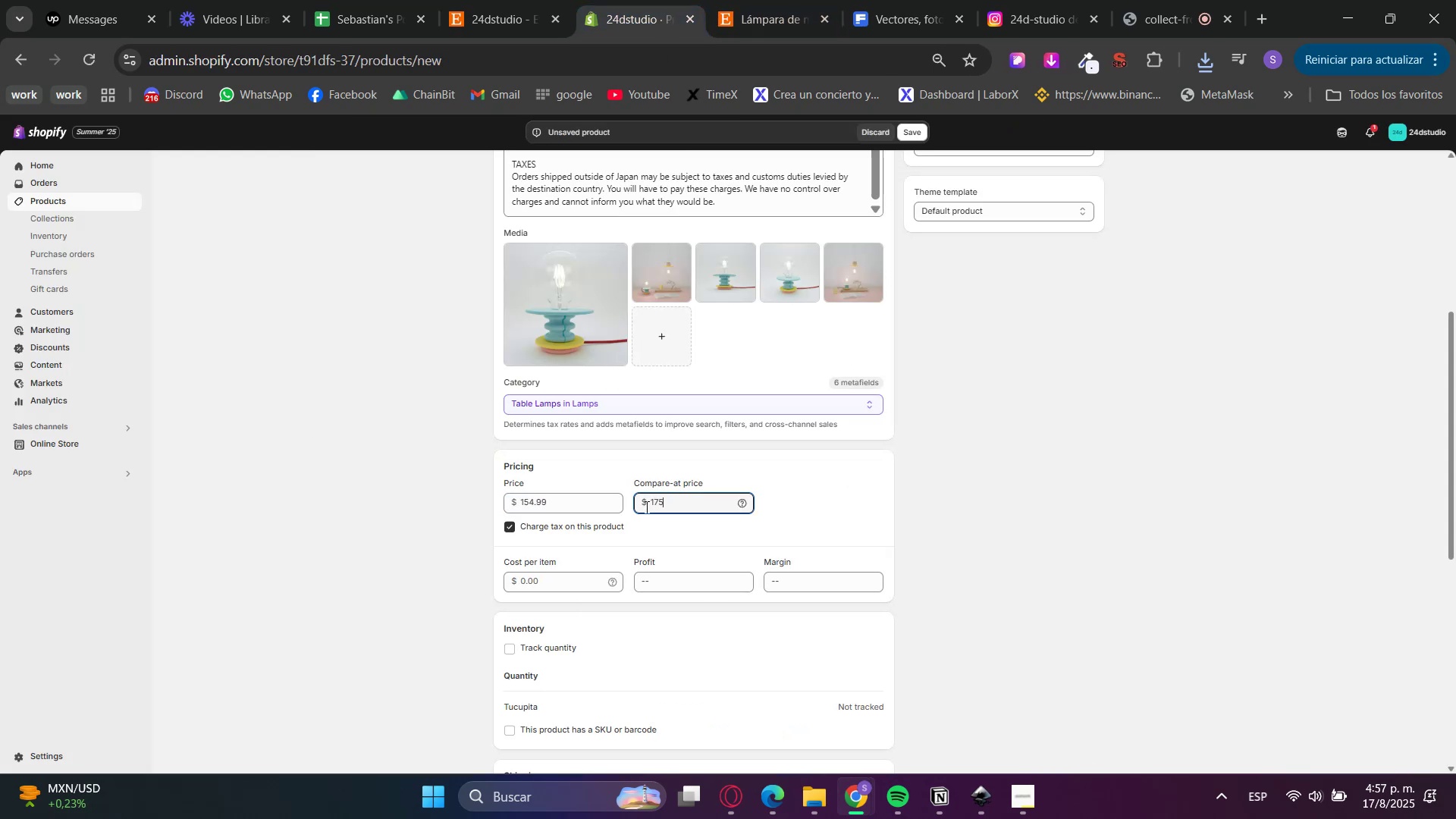 
left_click([924, 511])
 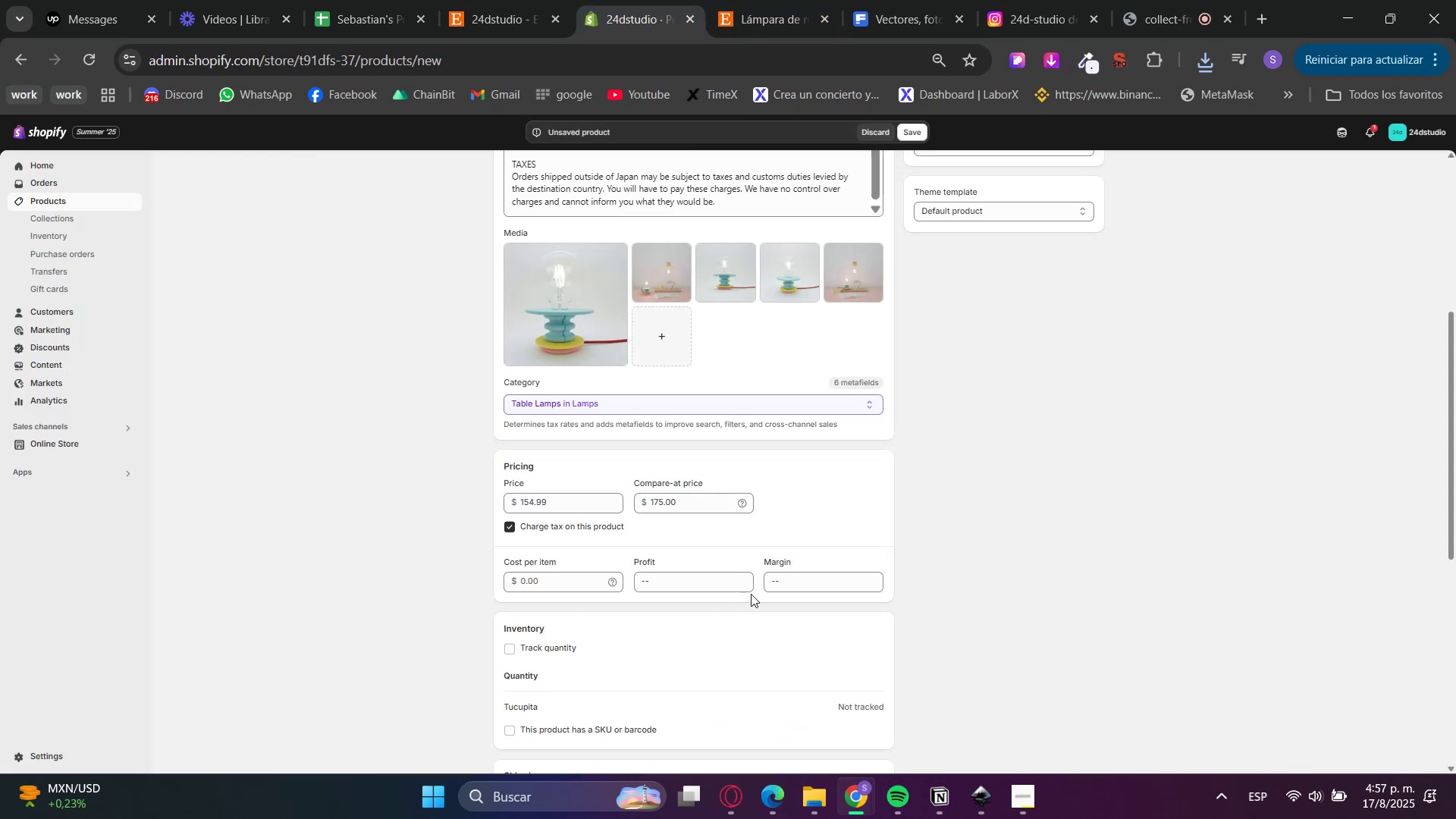 
scroll: coordinate [904, 540], scroll_direction: up, amount: 2.0
 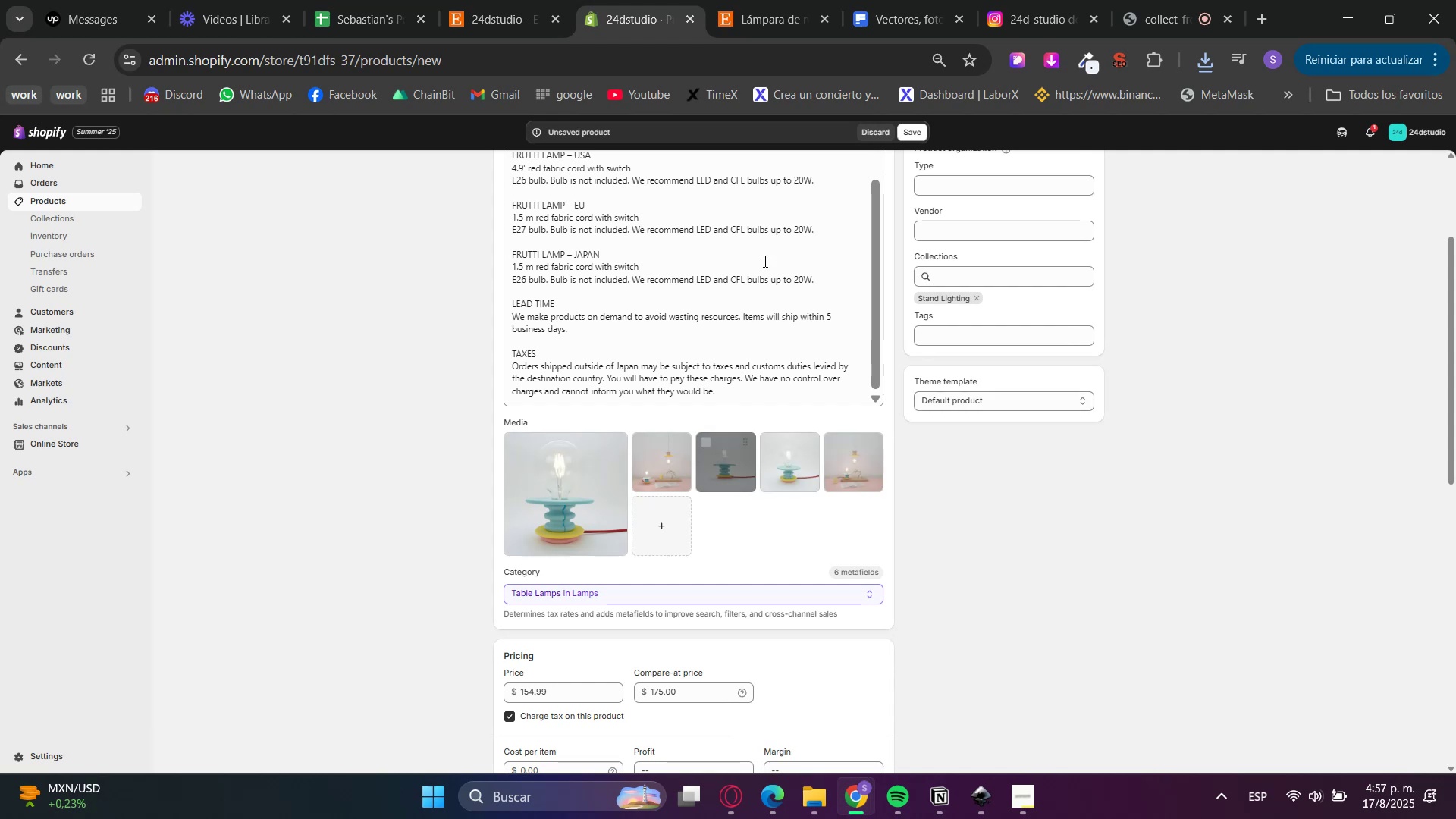 
double_click([678, 0])
 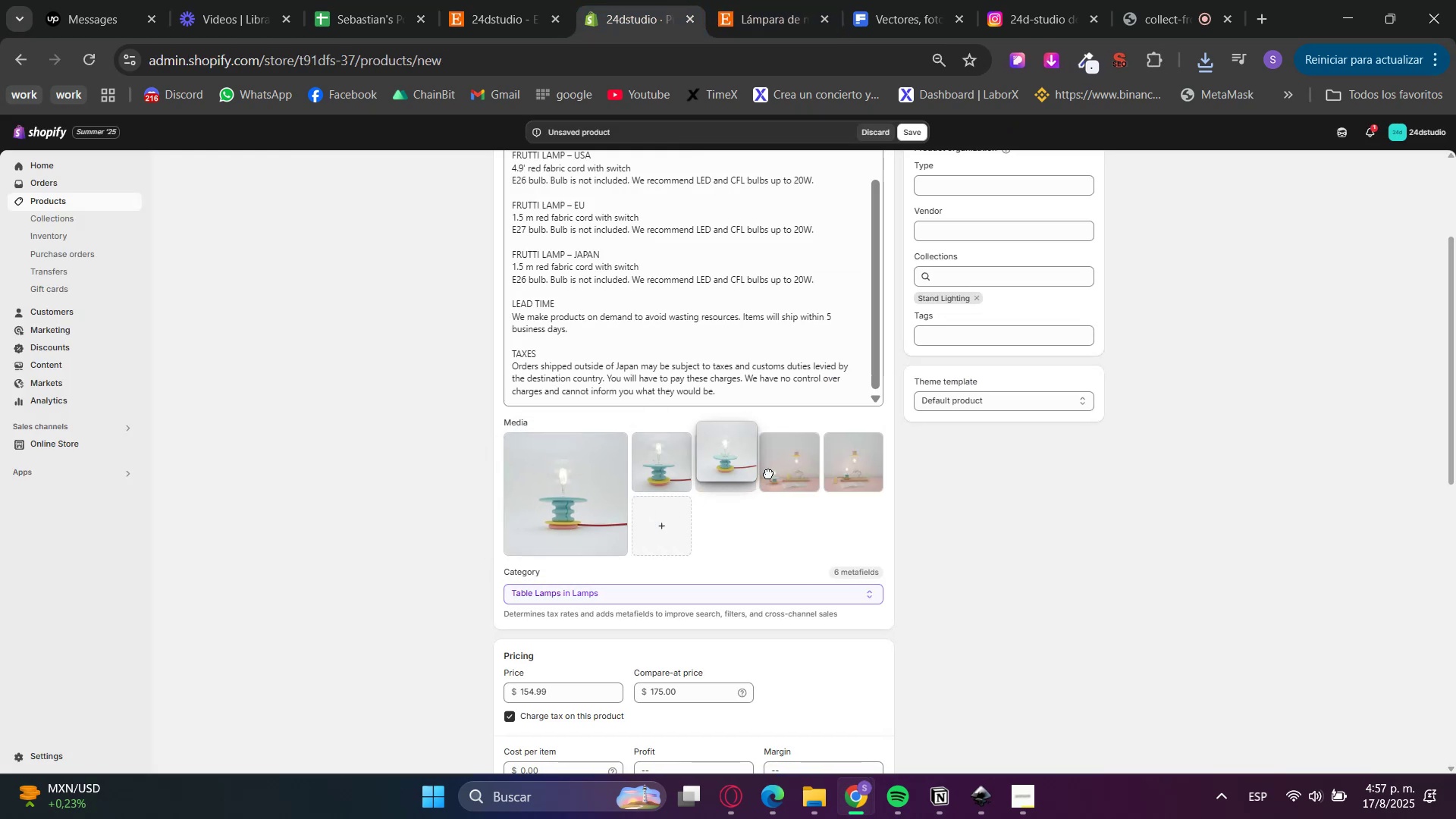 
left_click([830, 440])
 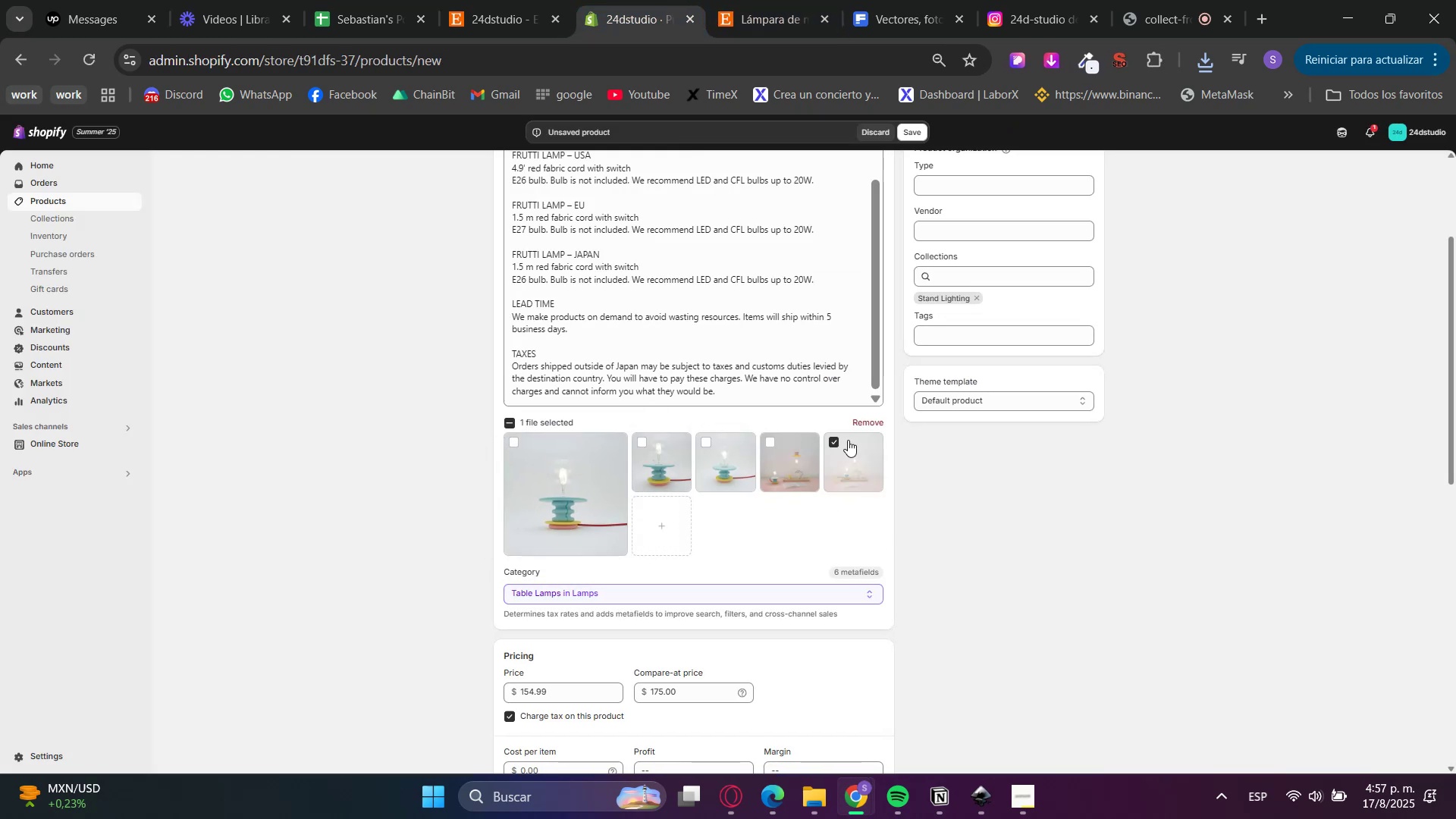 
left_click([864, 428])
 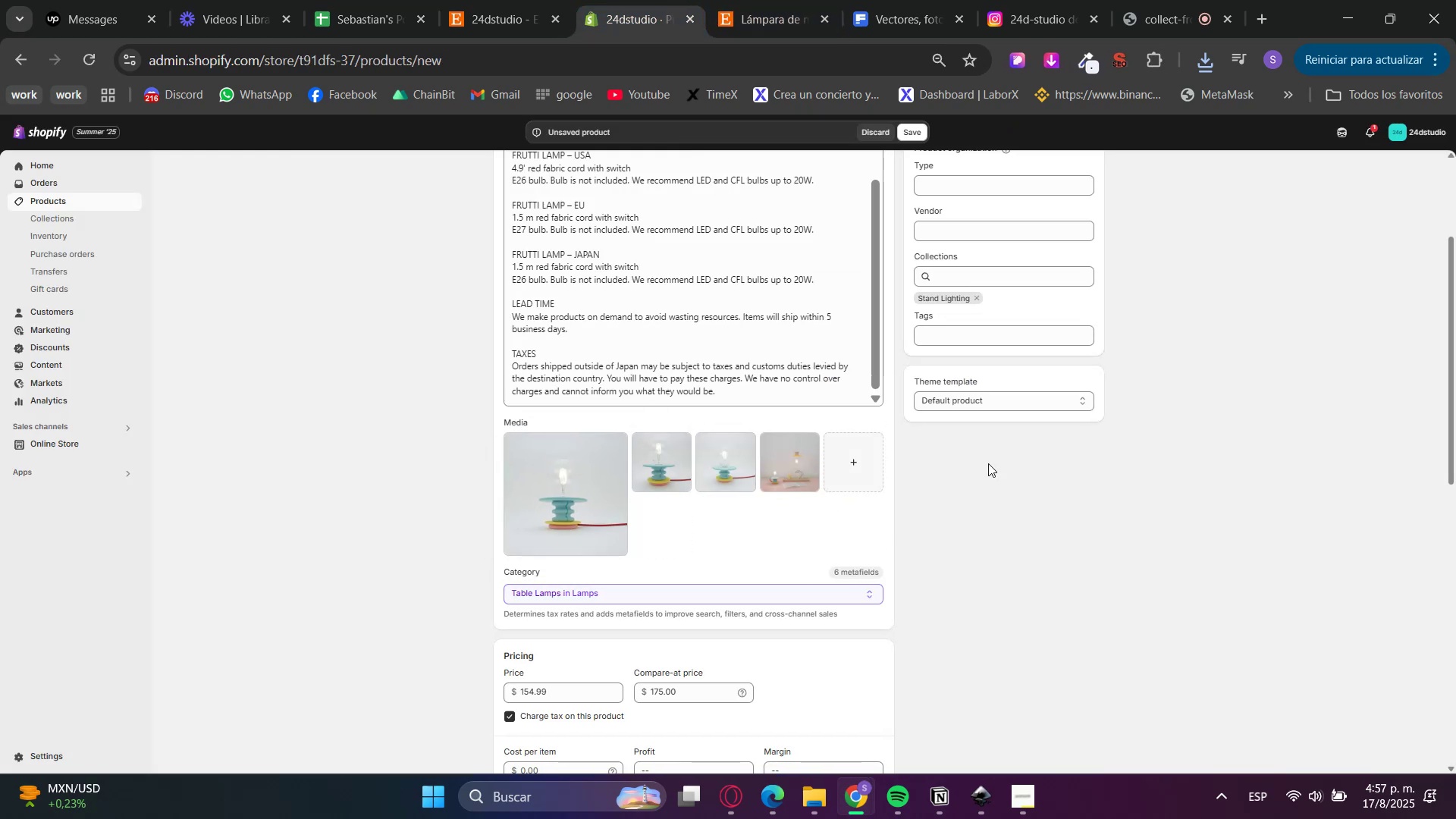 
scroll: coordinate [999, 549], scroll_direction: up, amount: 2.0
 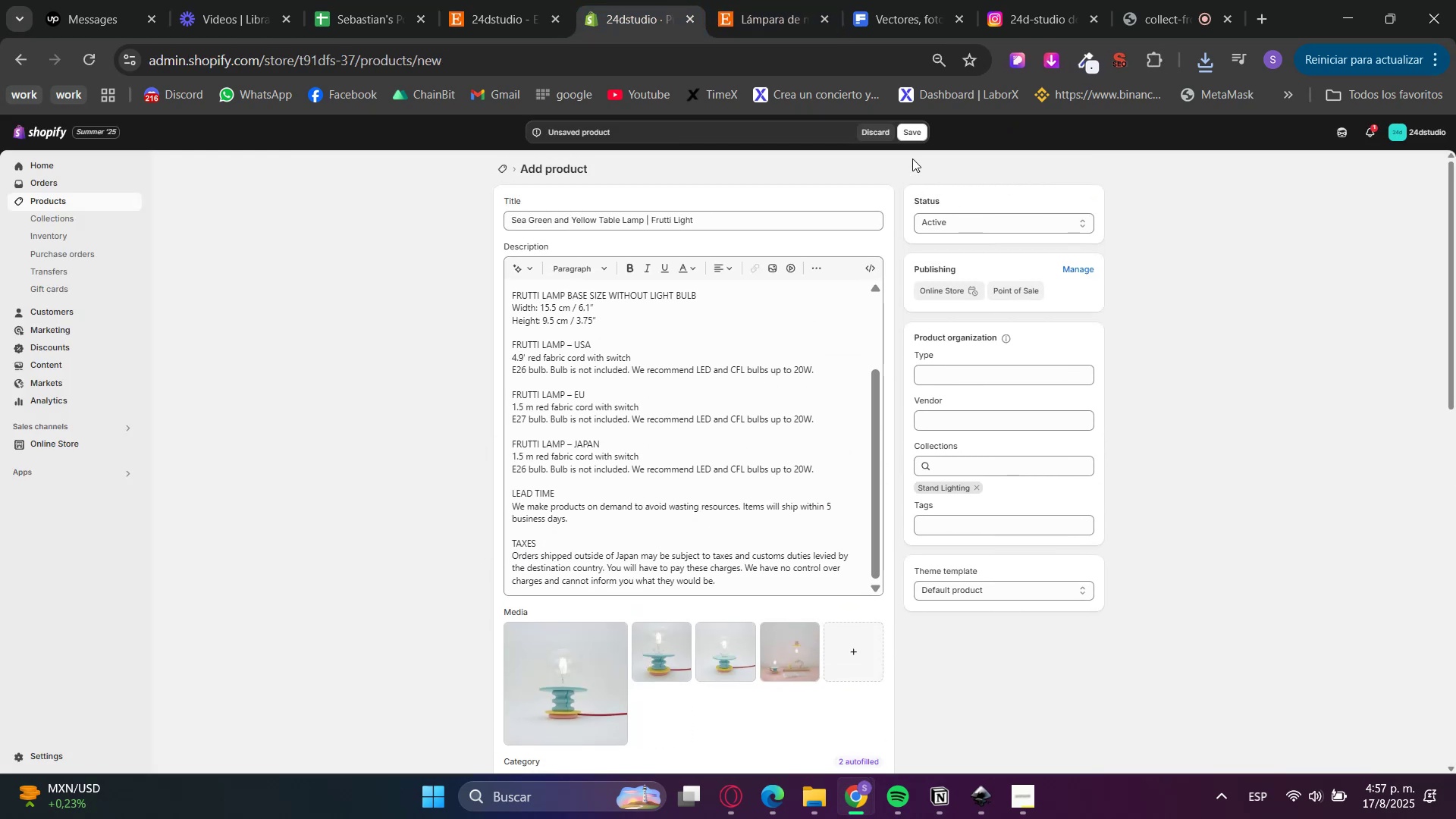 
left_click([911, 133])
 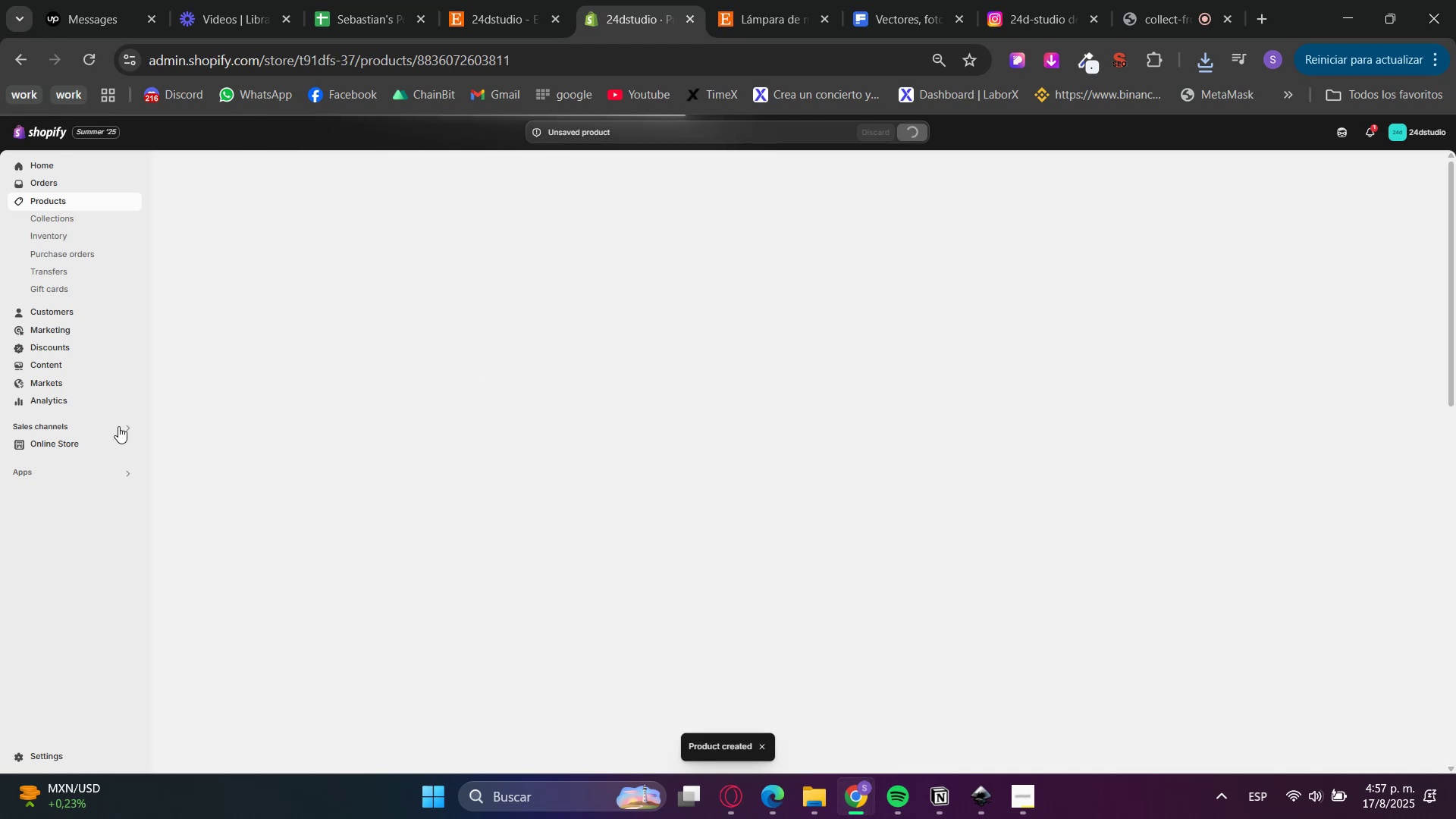 
wait(5.68)
 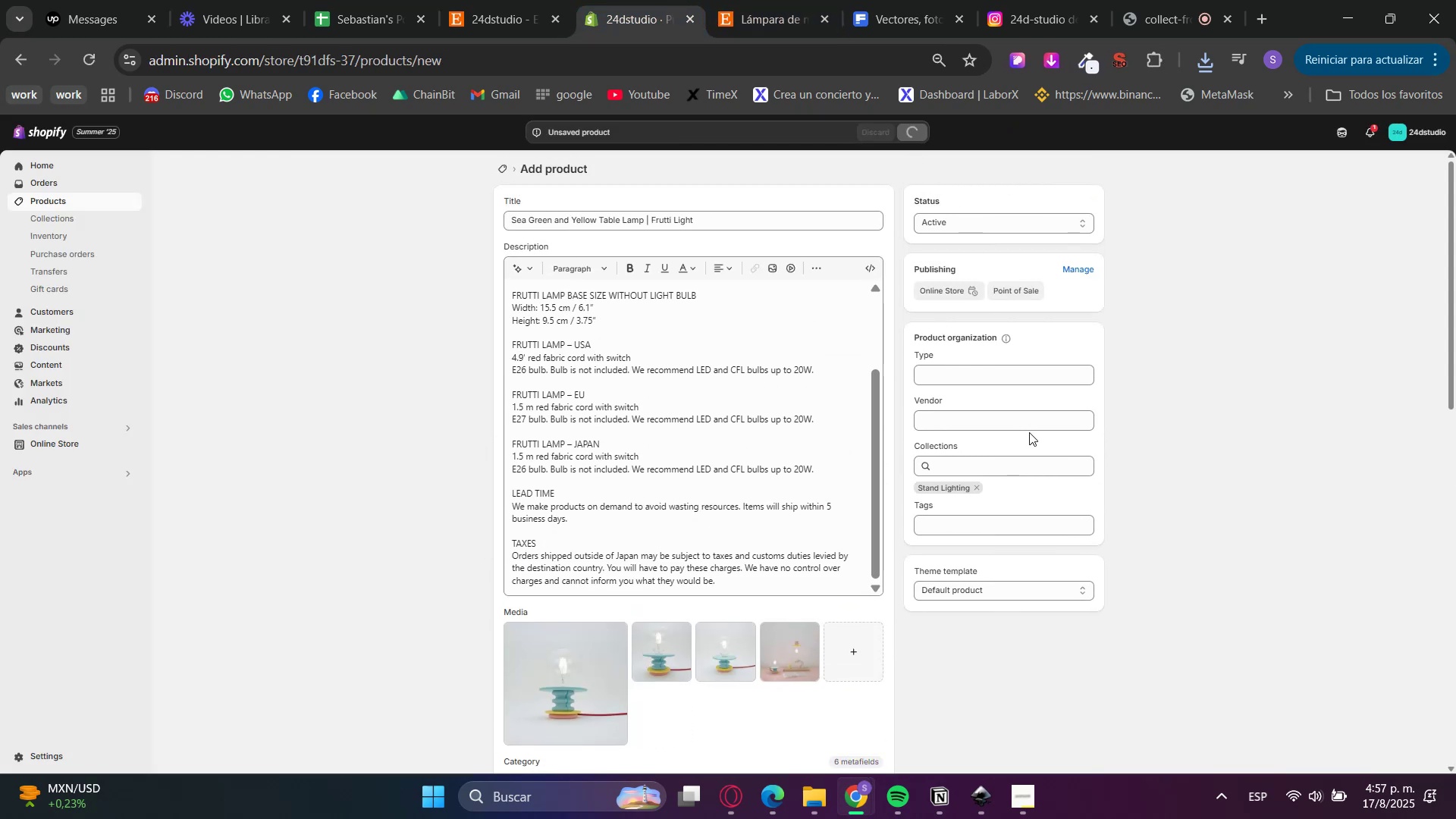 
double_click([824, 15])
 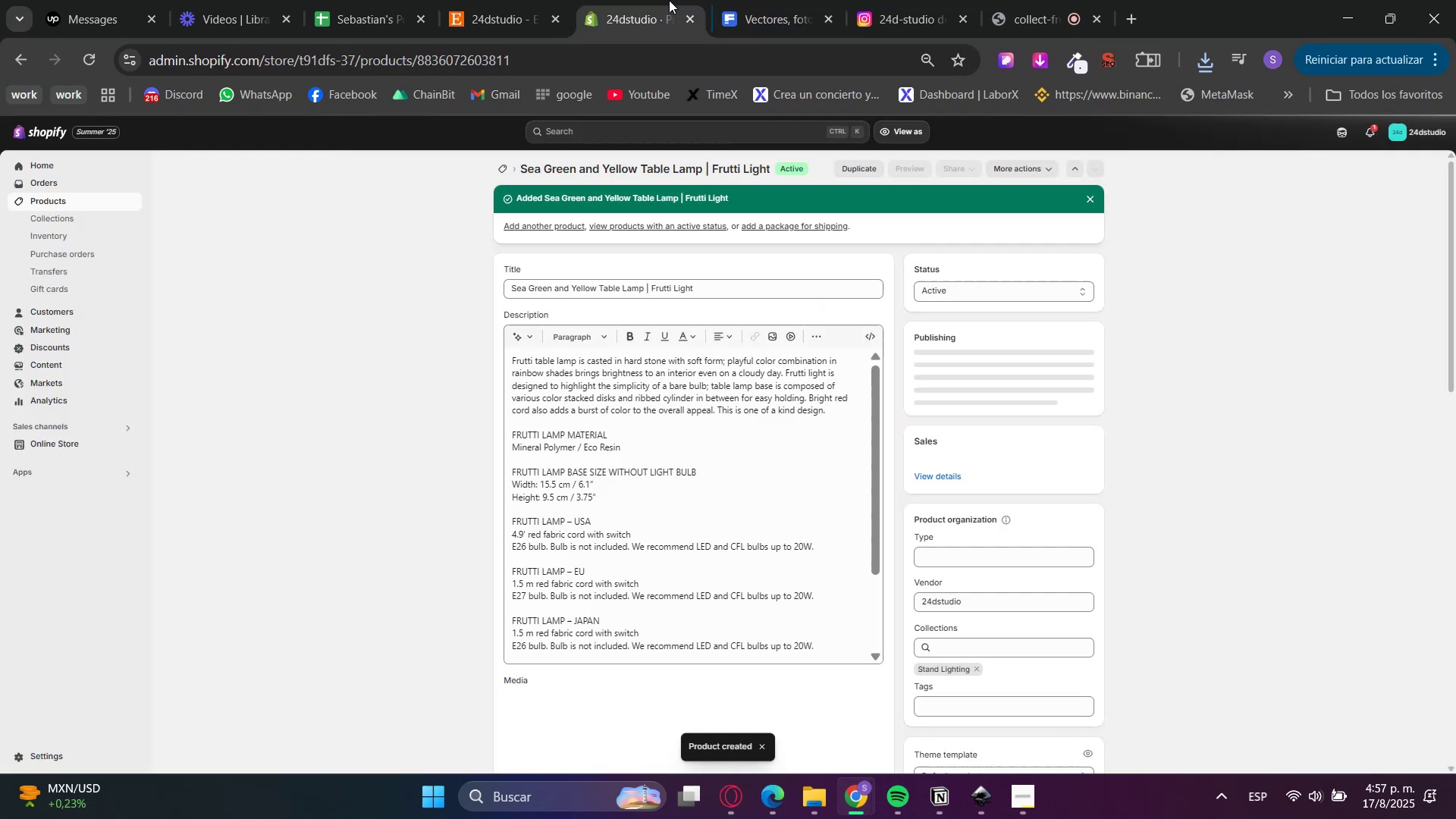 
triple_click([540, 0])
 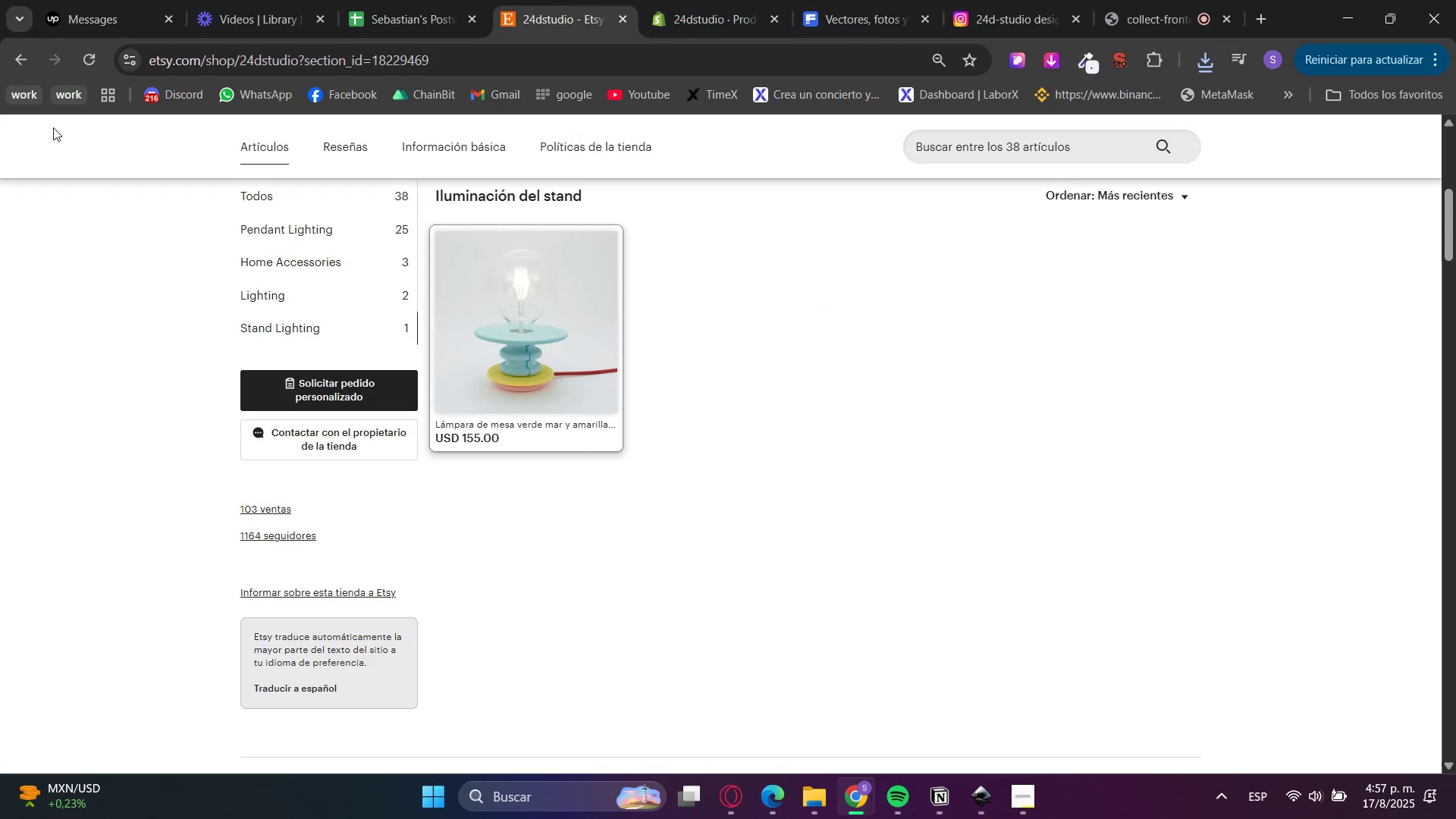 
scroll: coordinate [74, 482], scroll_direction: up, amount: 5.0
 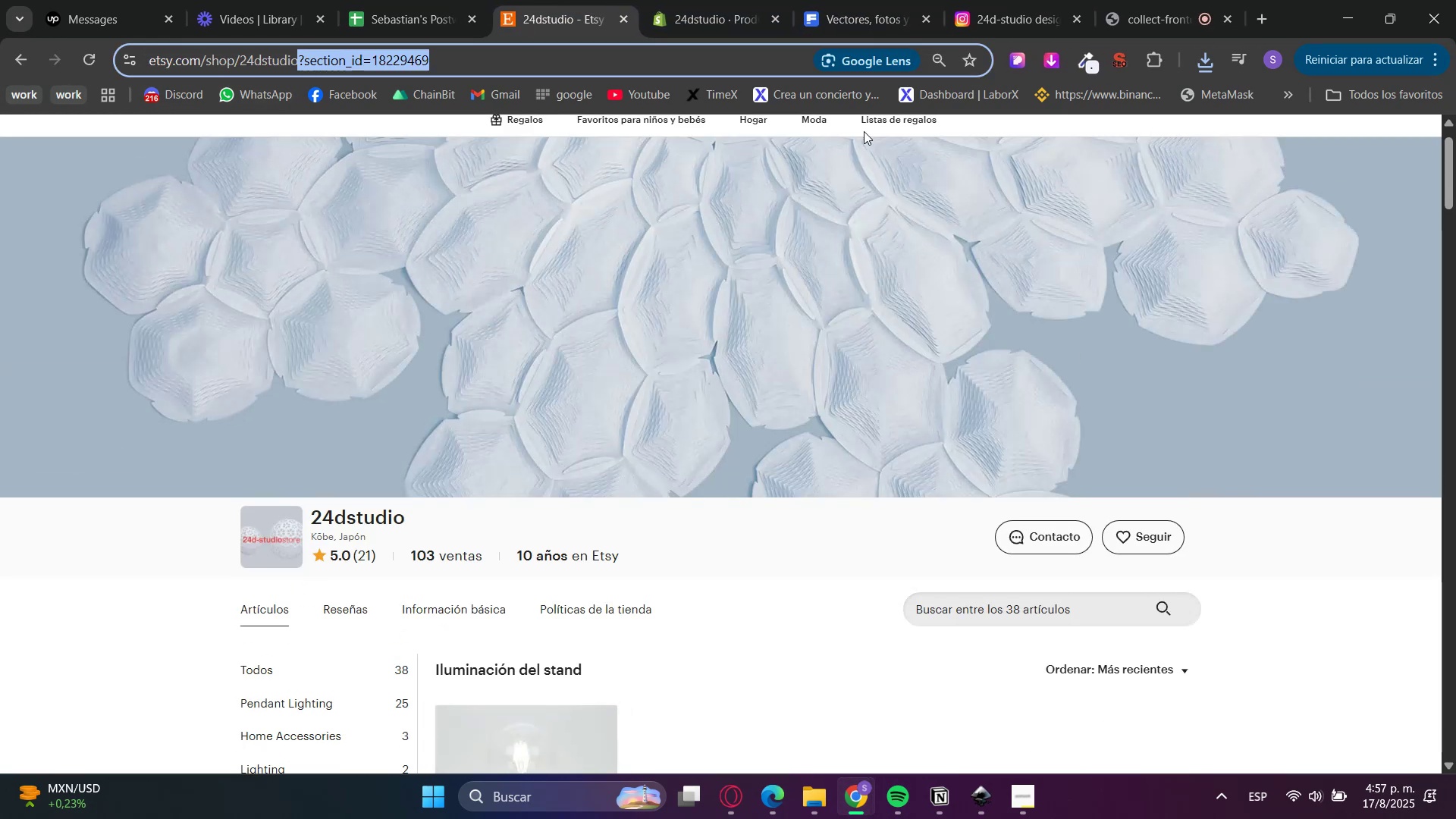 
key(Backspace)
 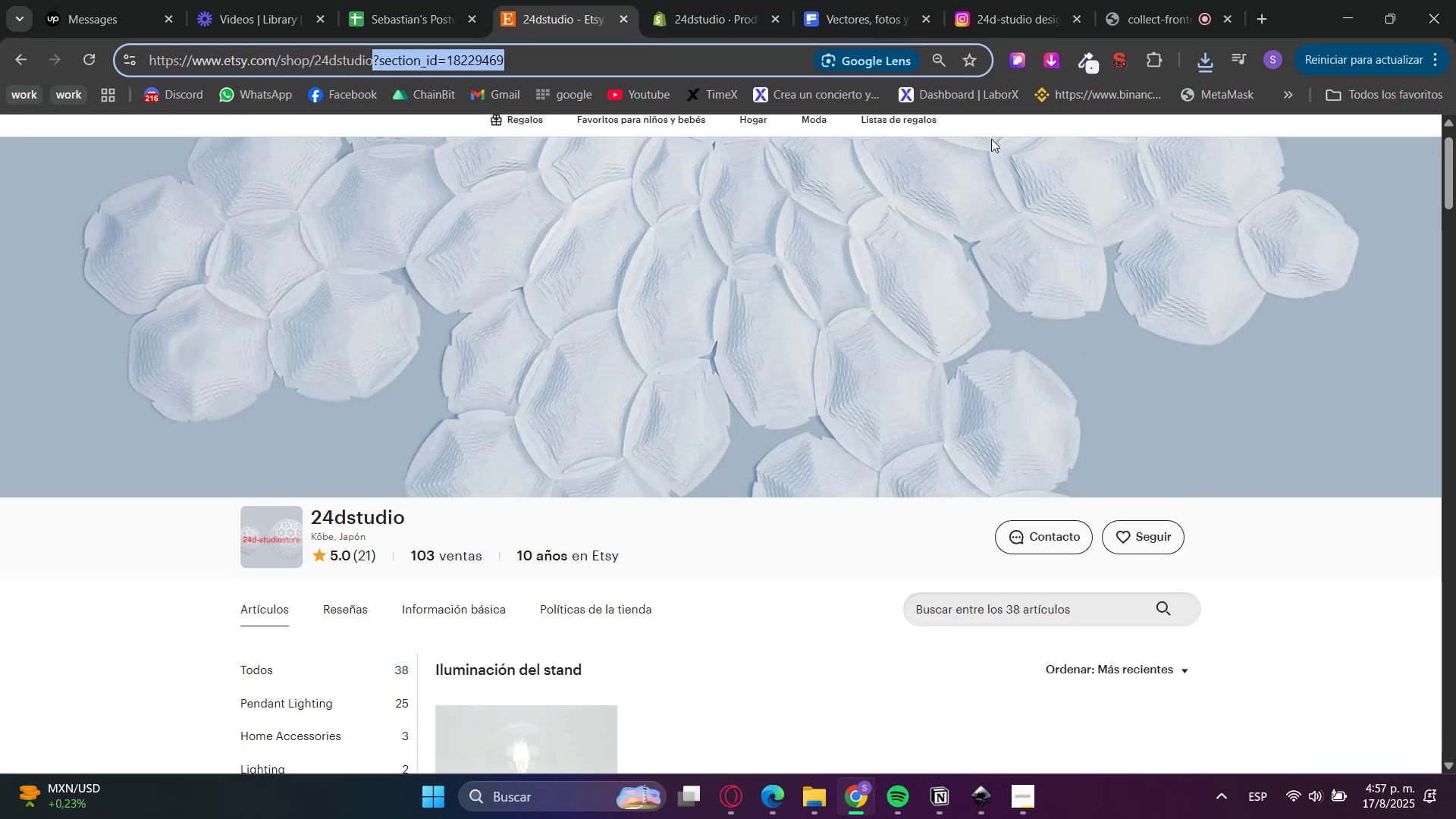 
key(Enter)
 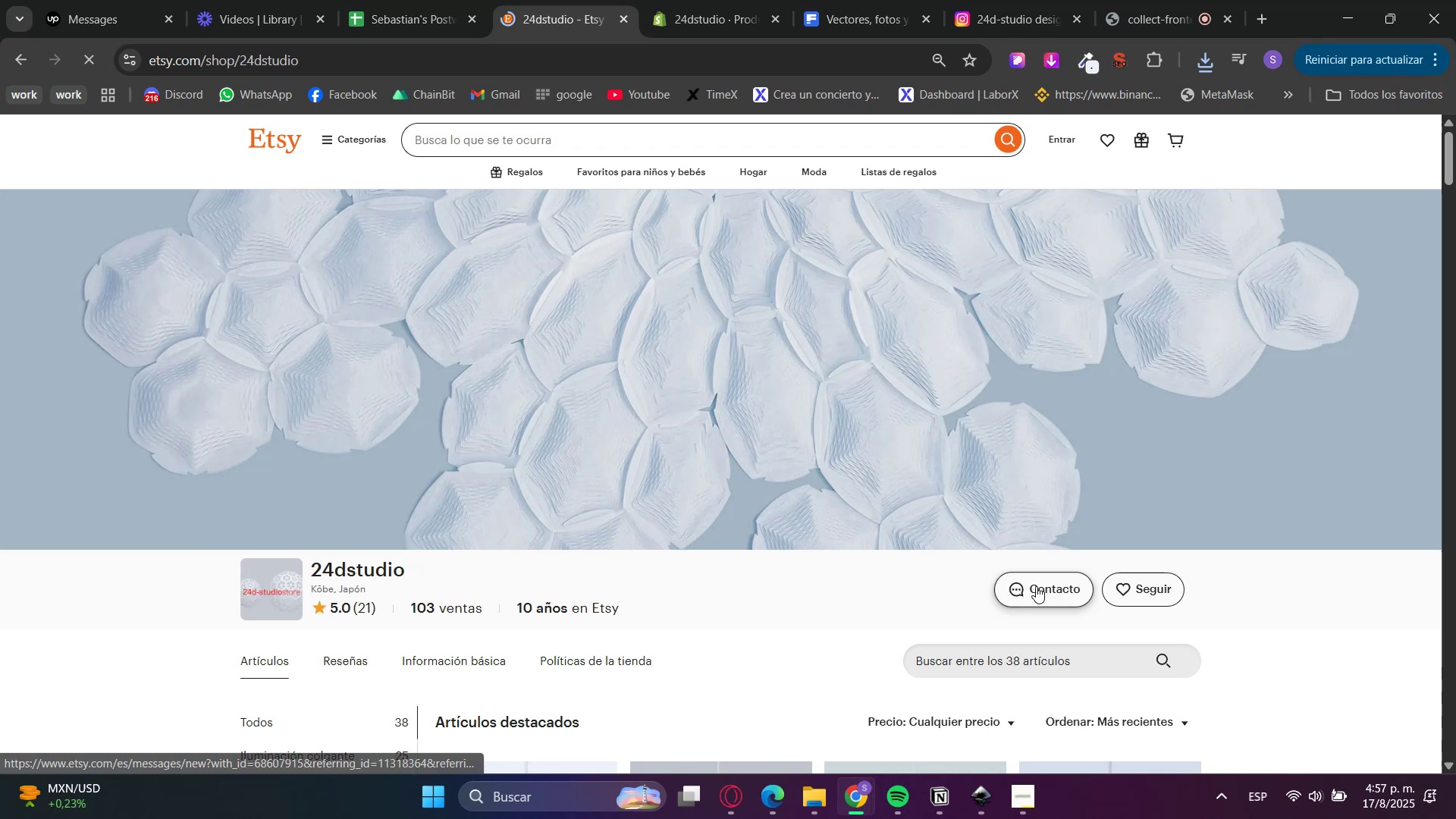 
scroll: coordinate [1204, 524], scroll_direction: down, amount: 3.0
 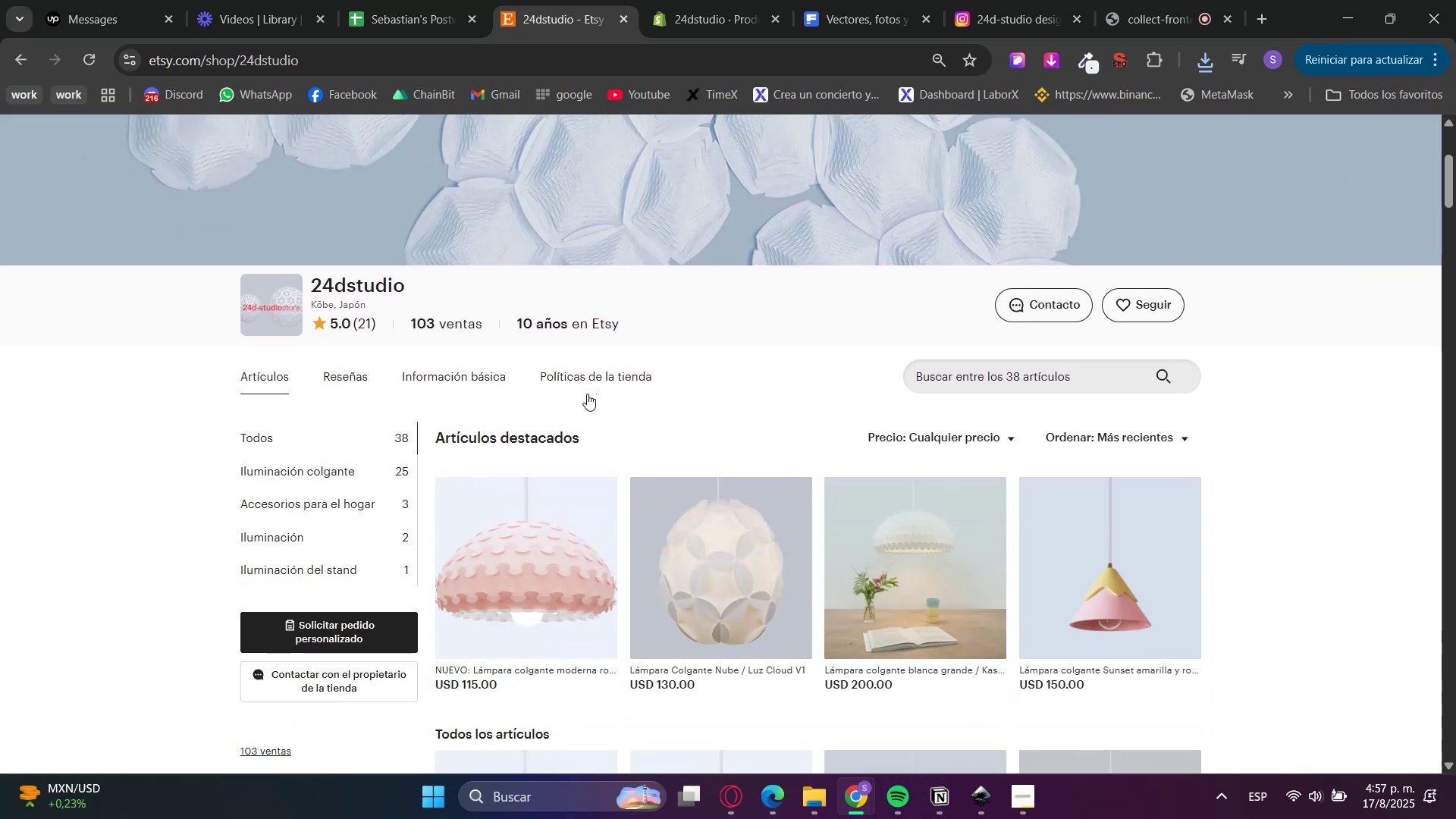 
left_click([347, 381])
 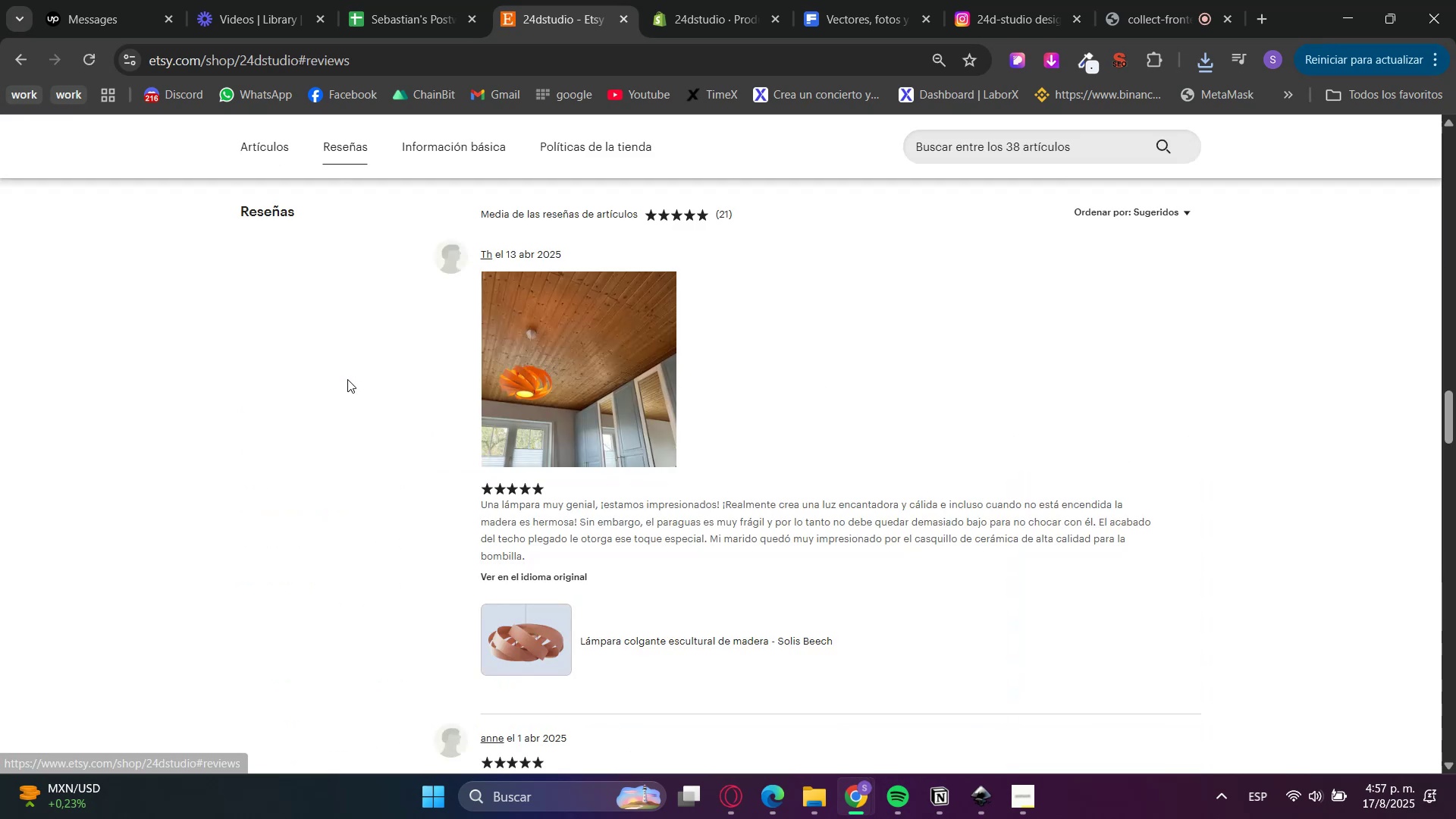 
scroll: coordinate [298, 487], scroll_direction: up, amount: 11.0
 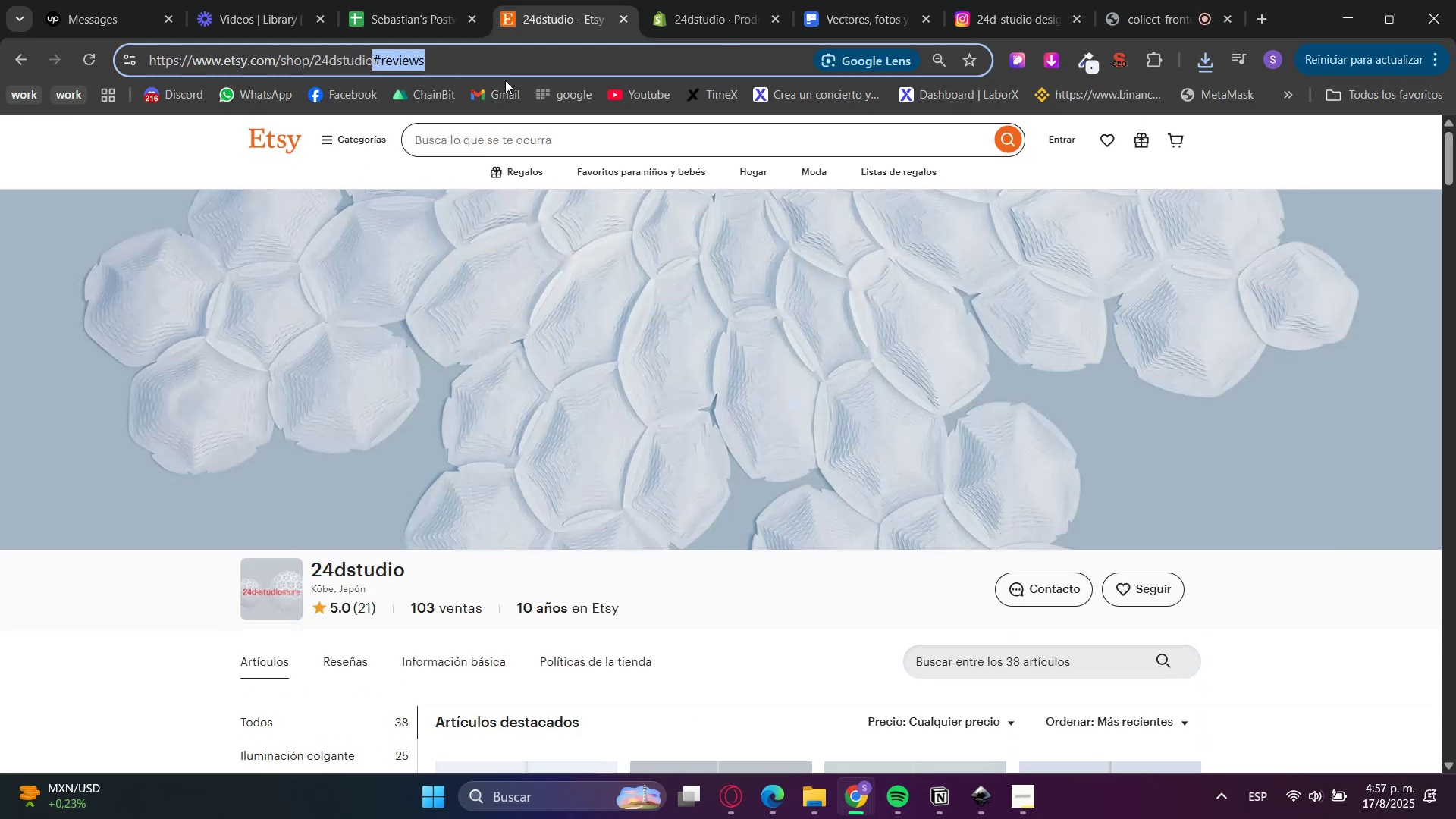 
key(Backspace)
 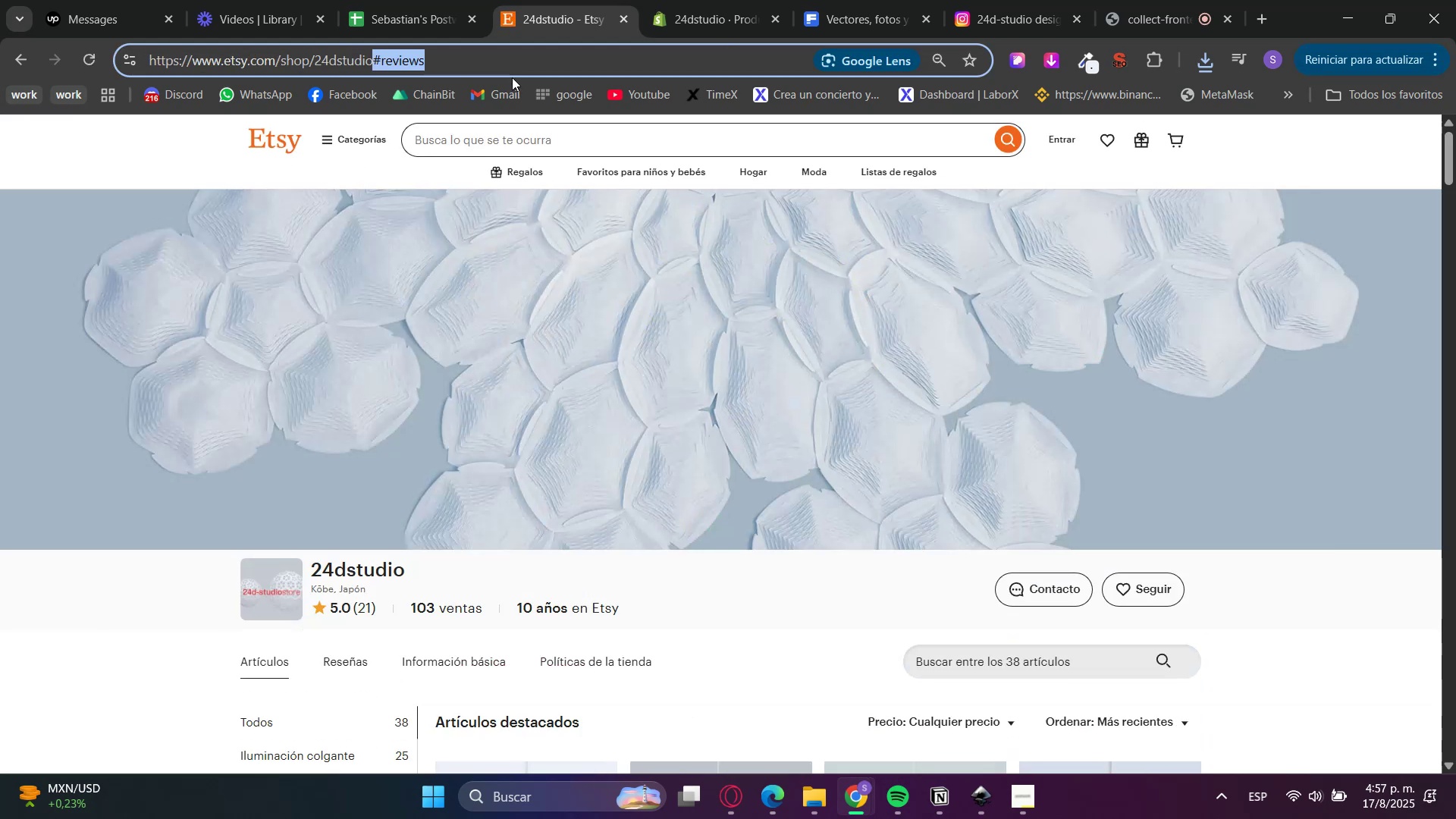 
key(Enter)
 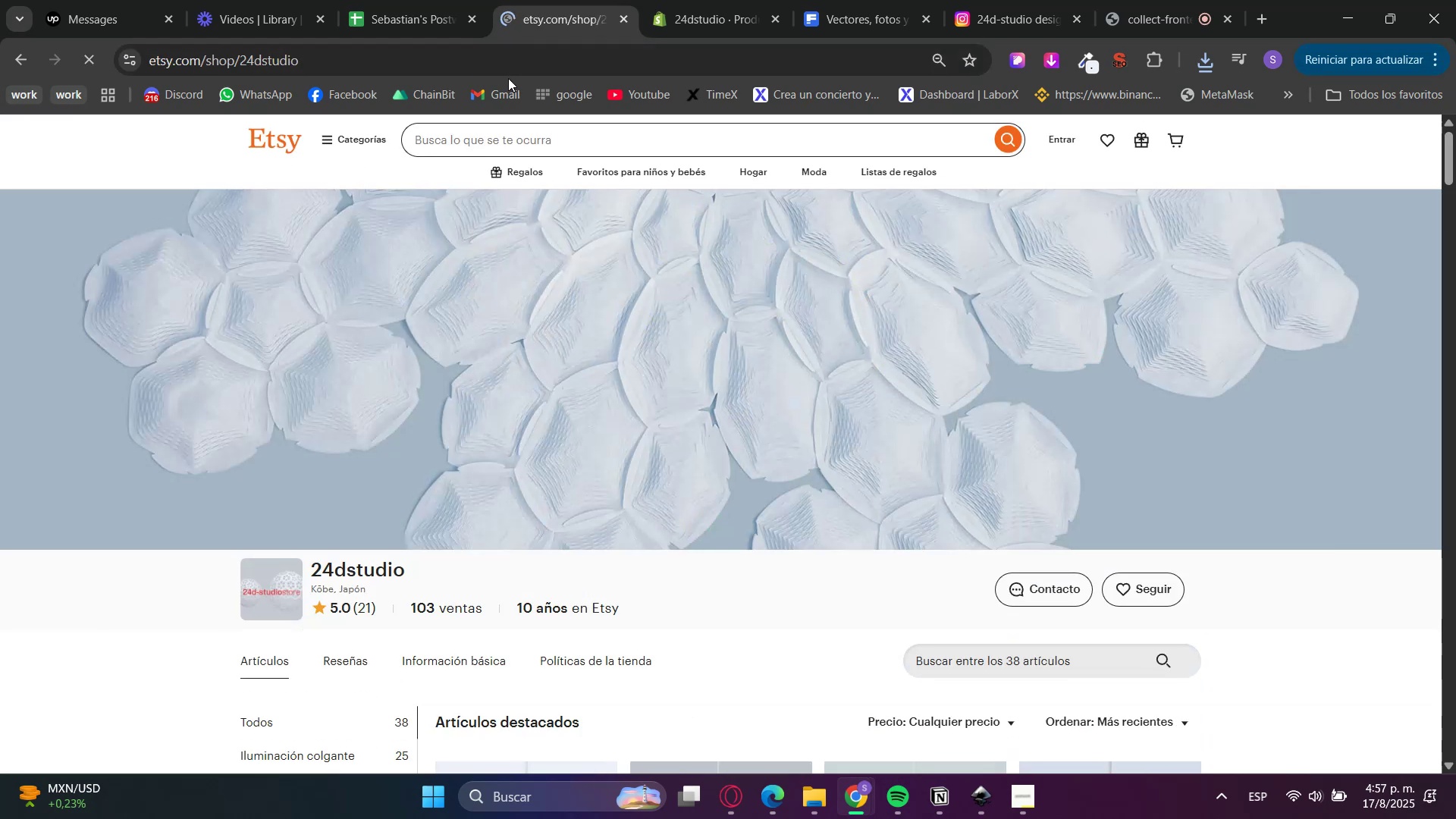 
left_click([740, 0])
 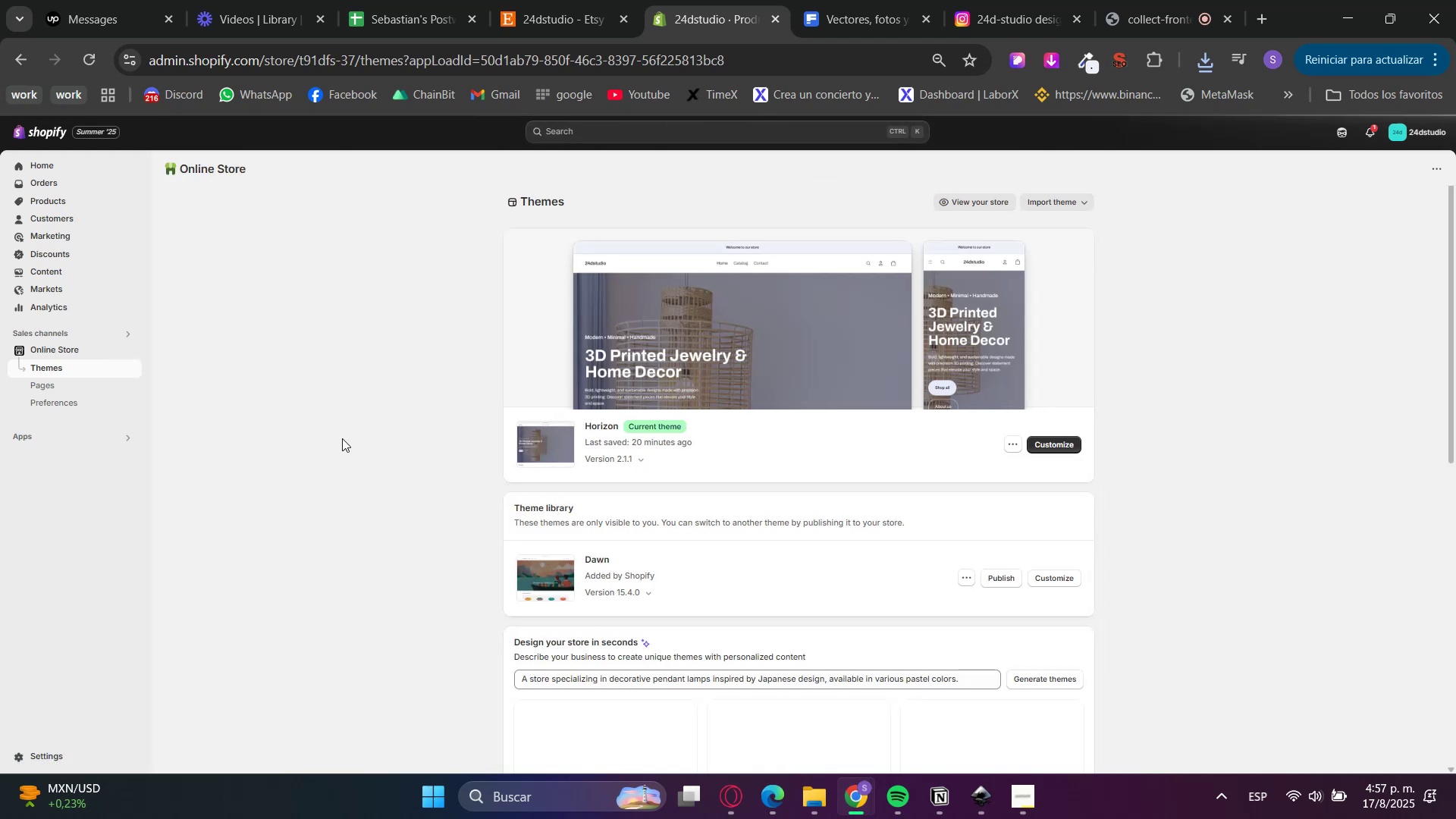 
wait(6.18)
 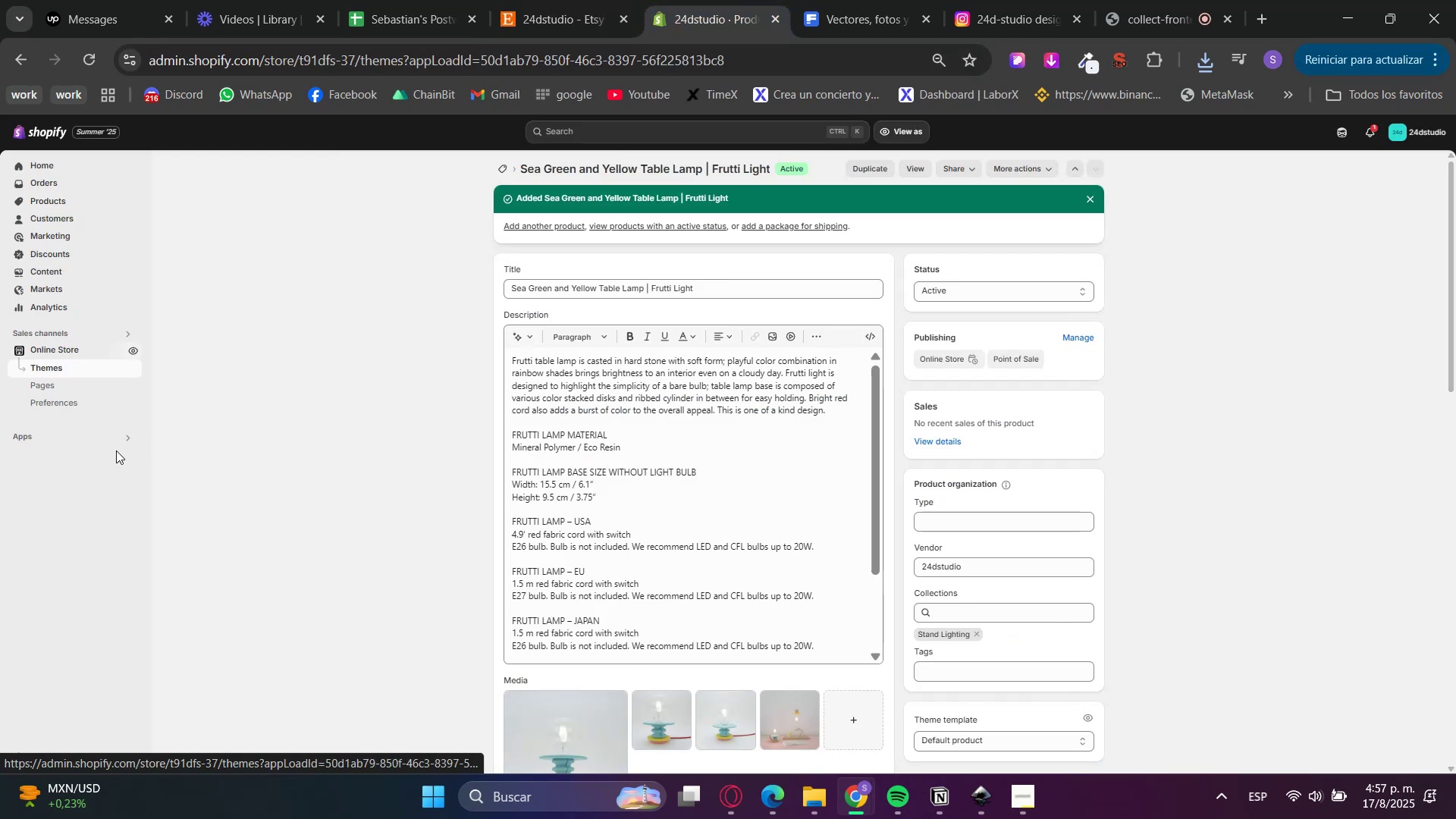 
left_click([642, 350])
 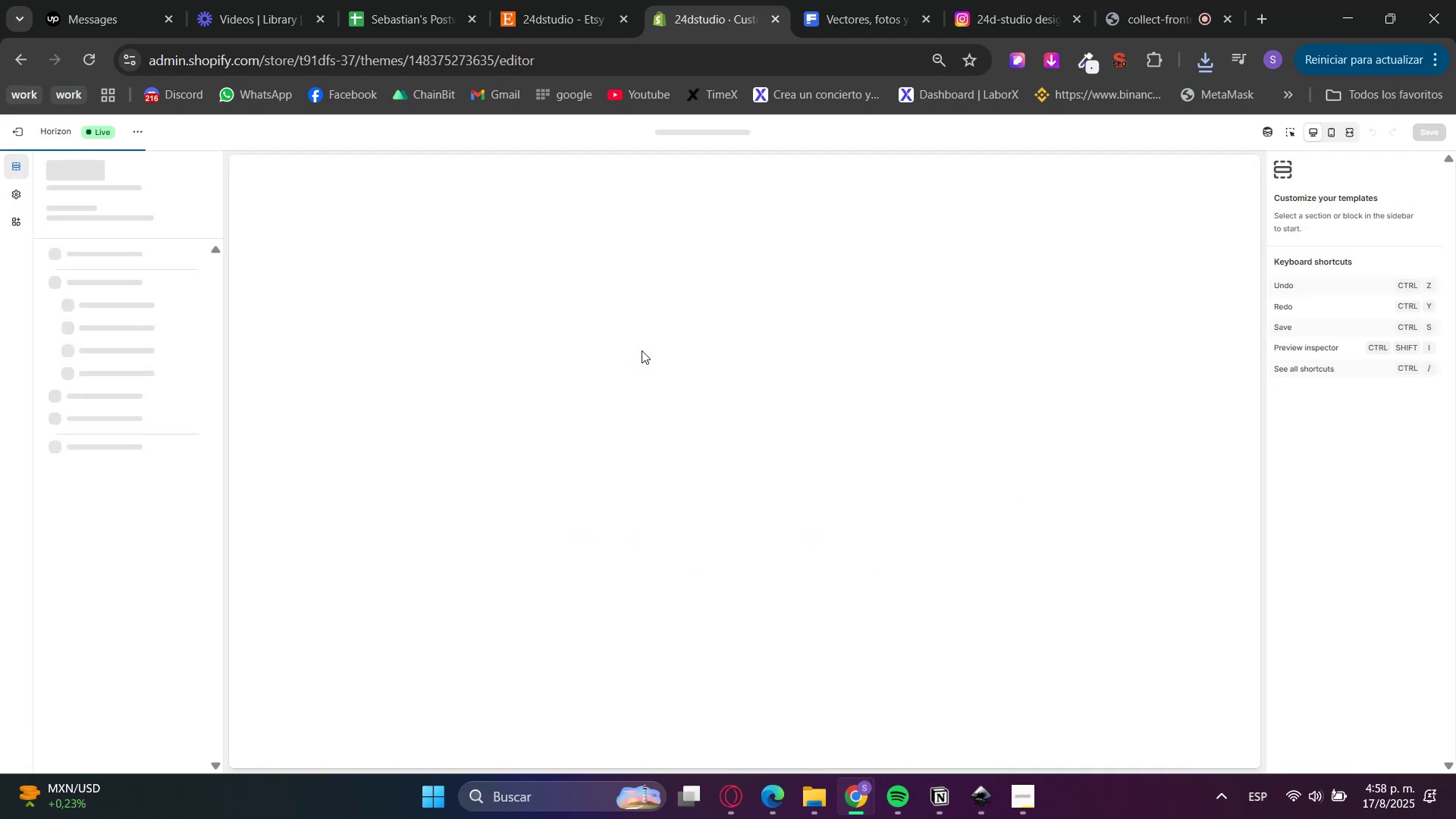 
scroll: coordinate [750, 437], scroll_direction: down, amount: 5.0
 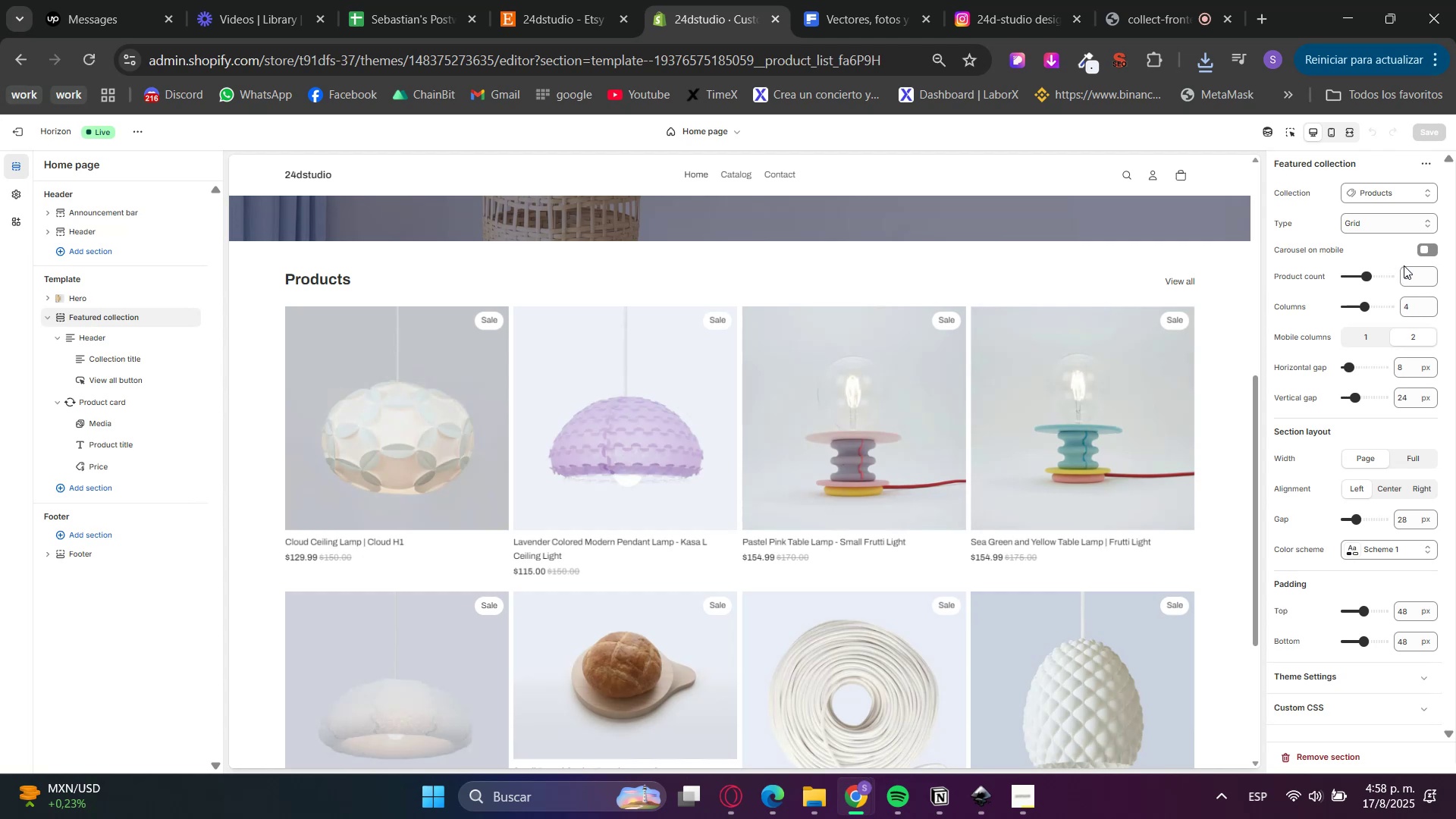 
wait(8.24)
 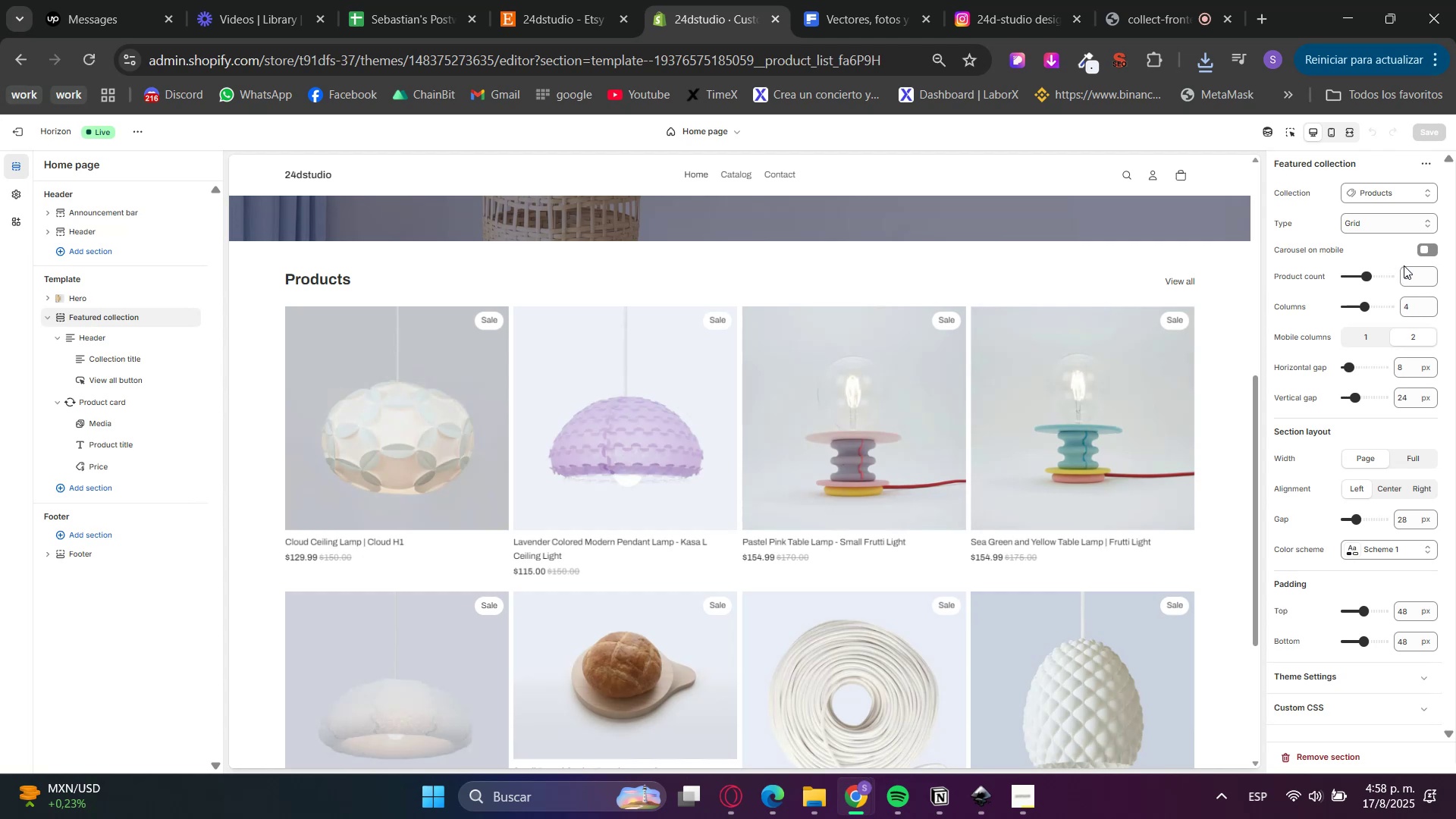 
double_click([1374, 397])
 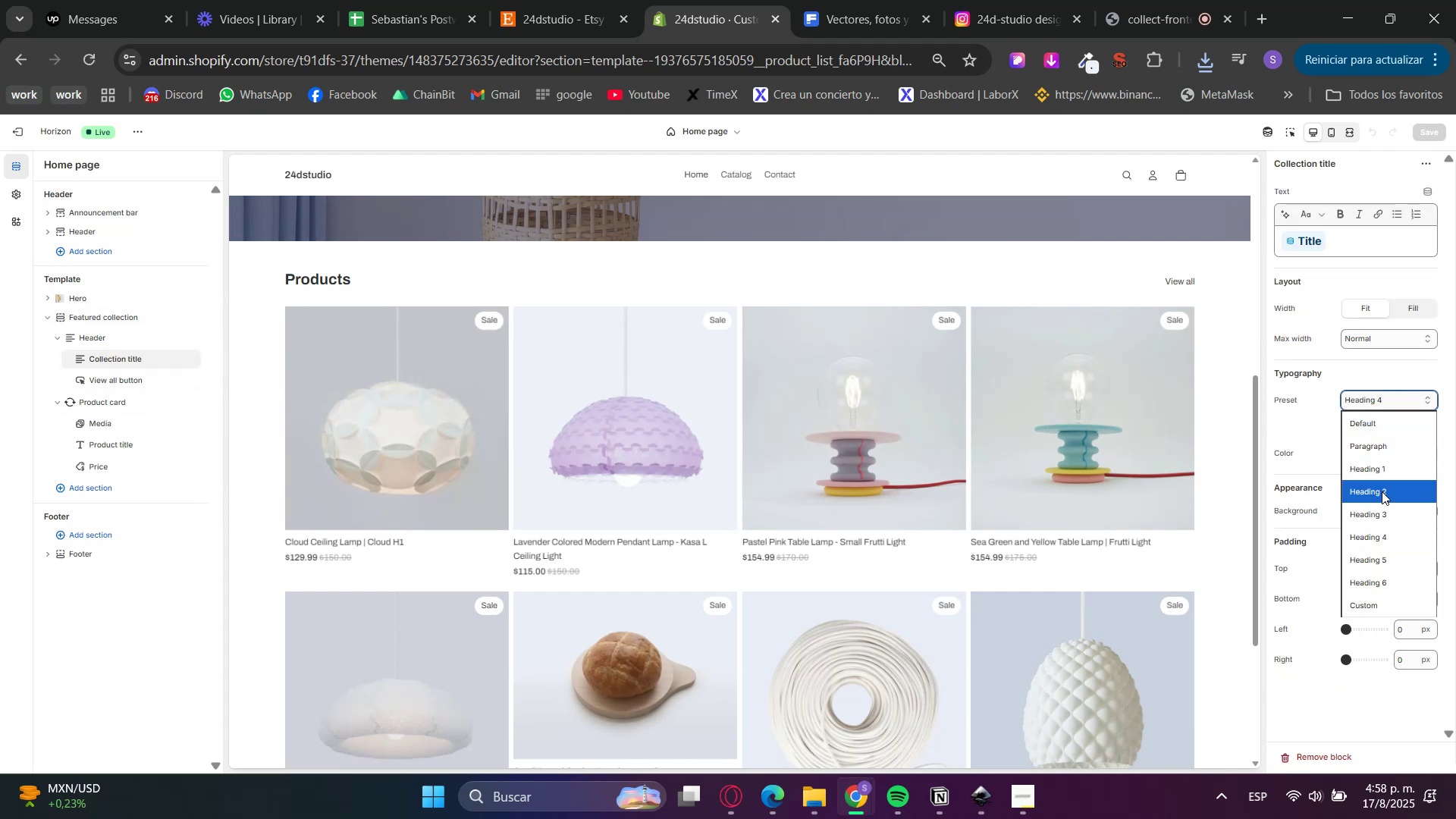 
left_click([1382, 507])
 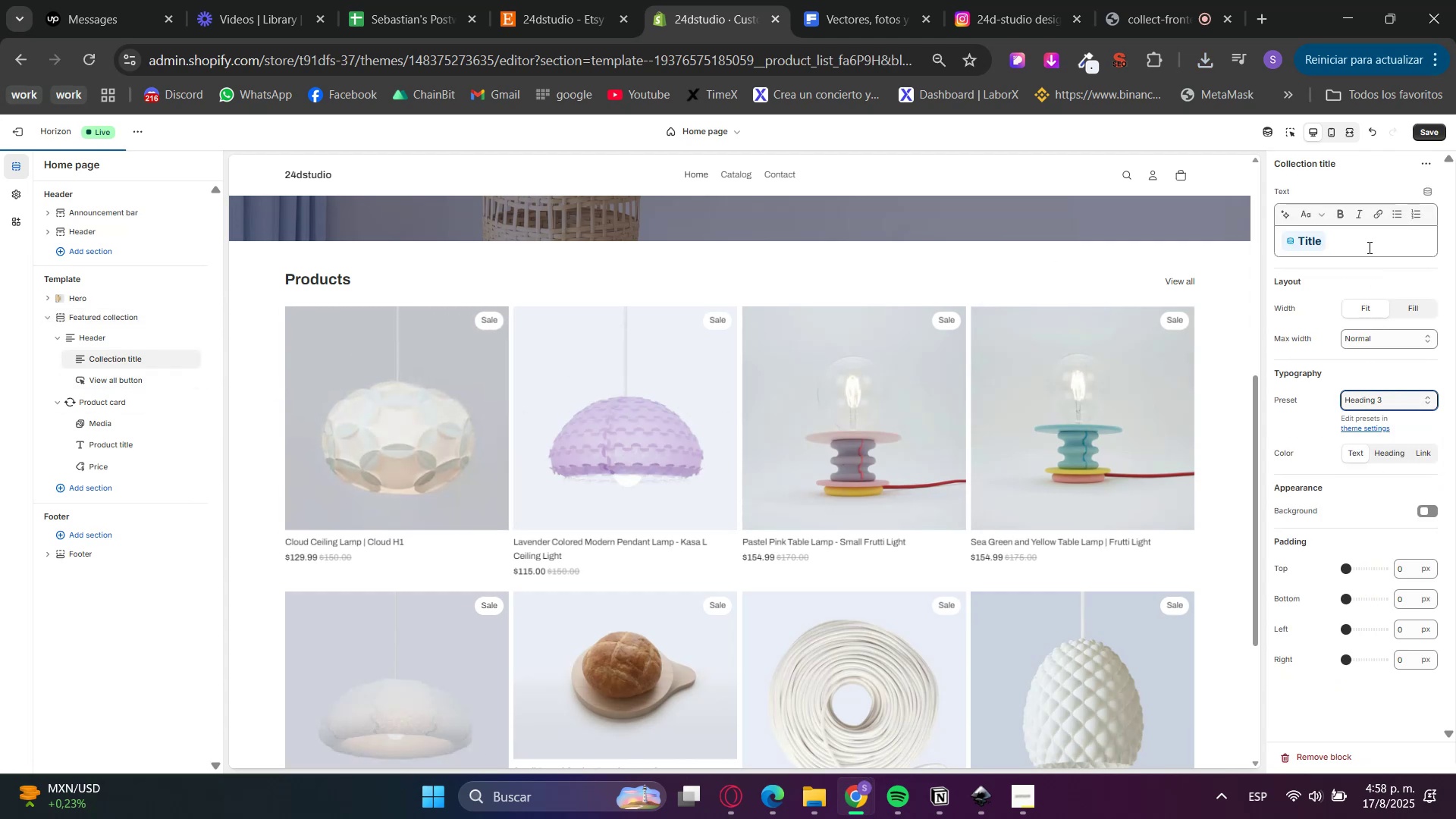 
left_click([1357, 231])
 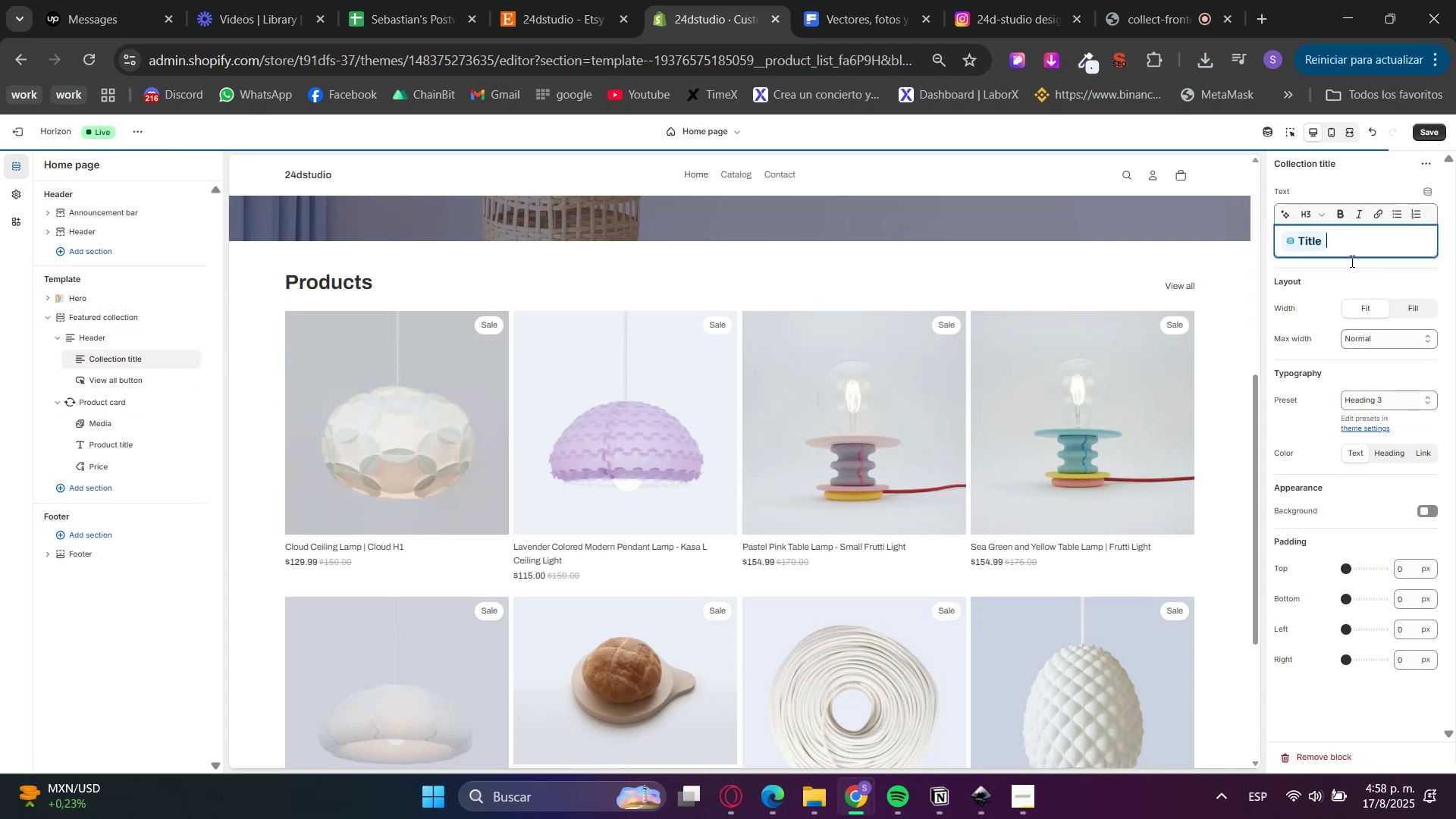 
left_click([1357, 272])
 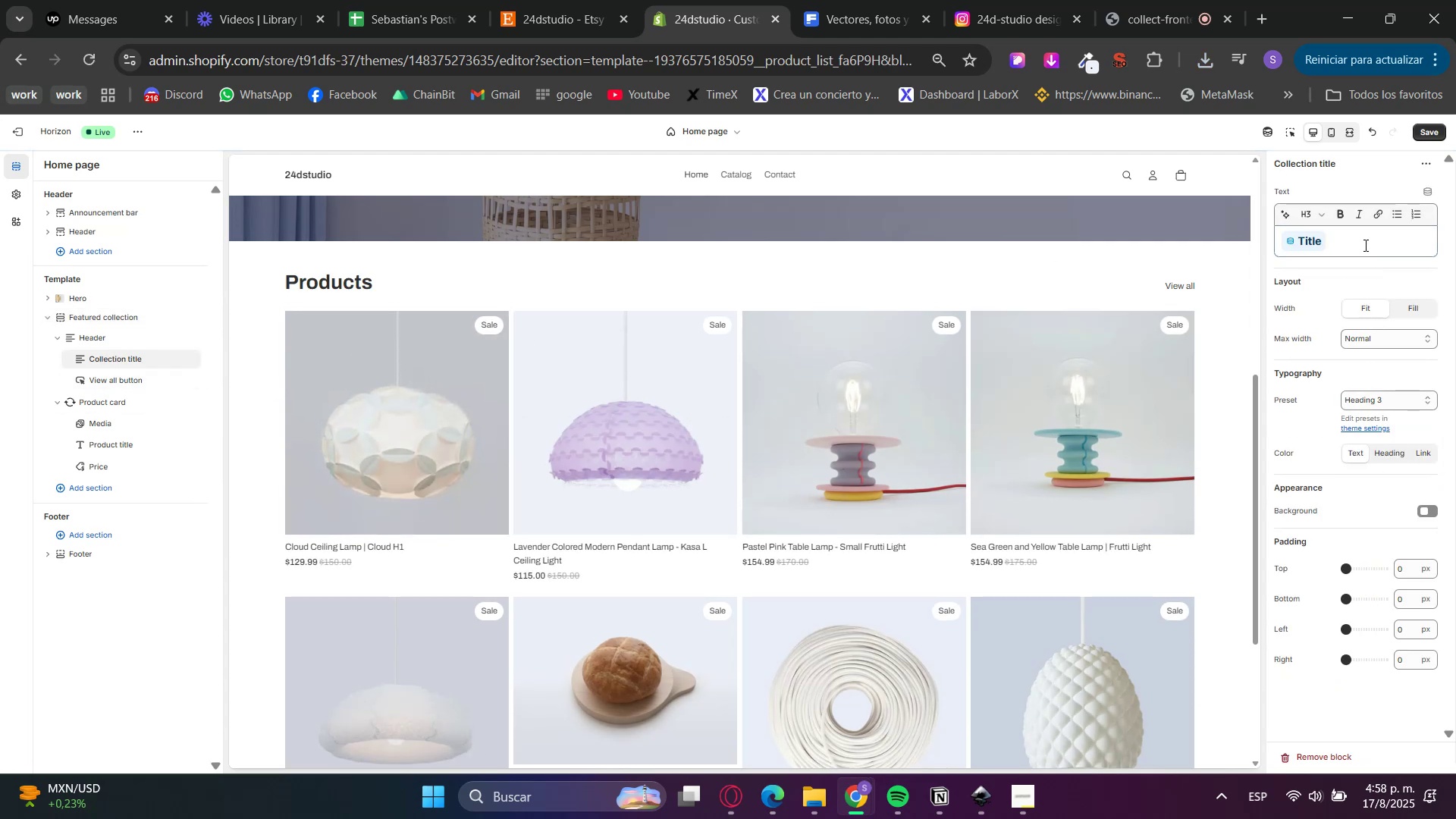 
left_click([1312, 211])
 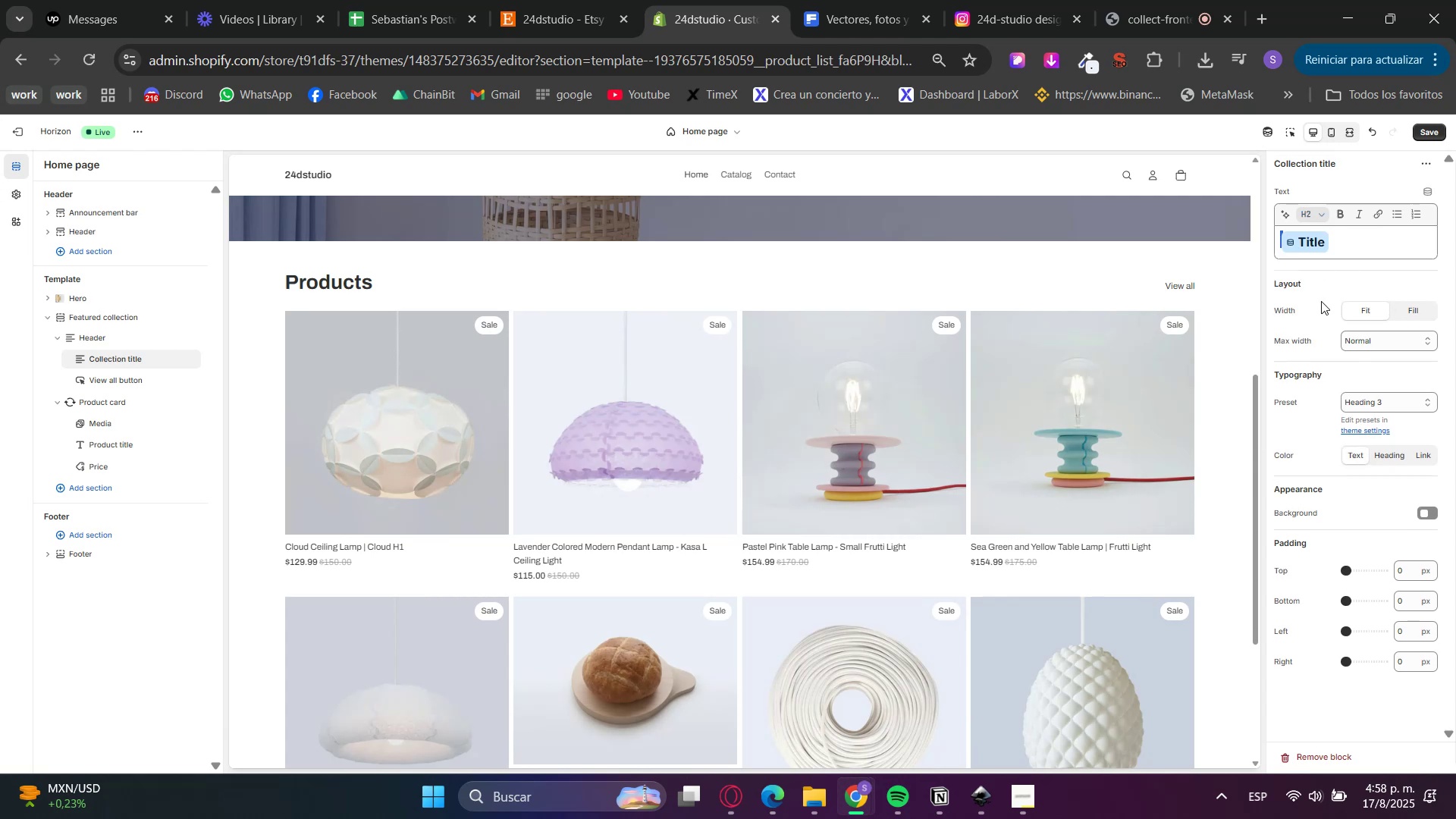 
double_click([1372, 271])
 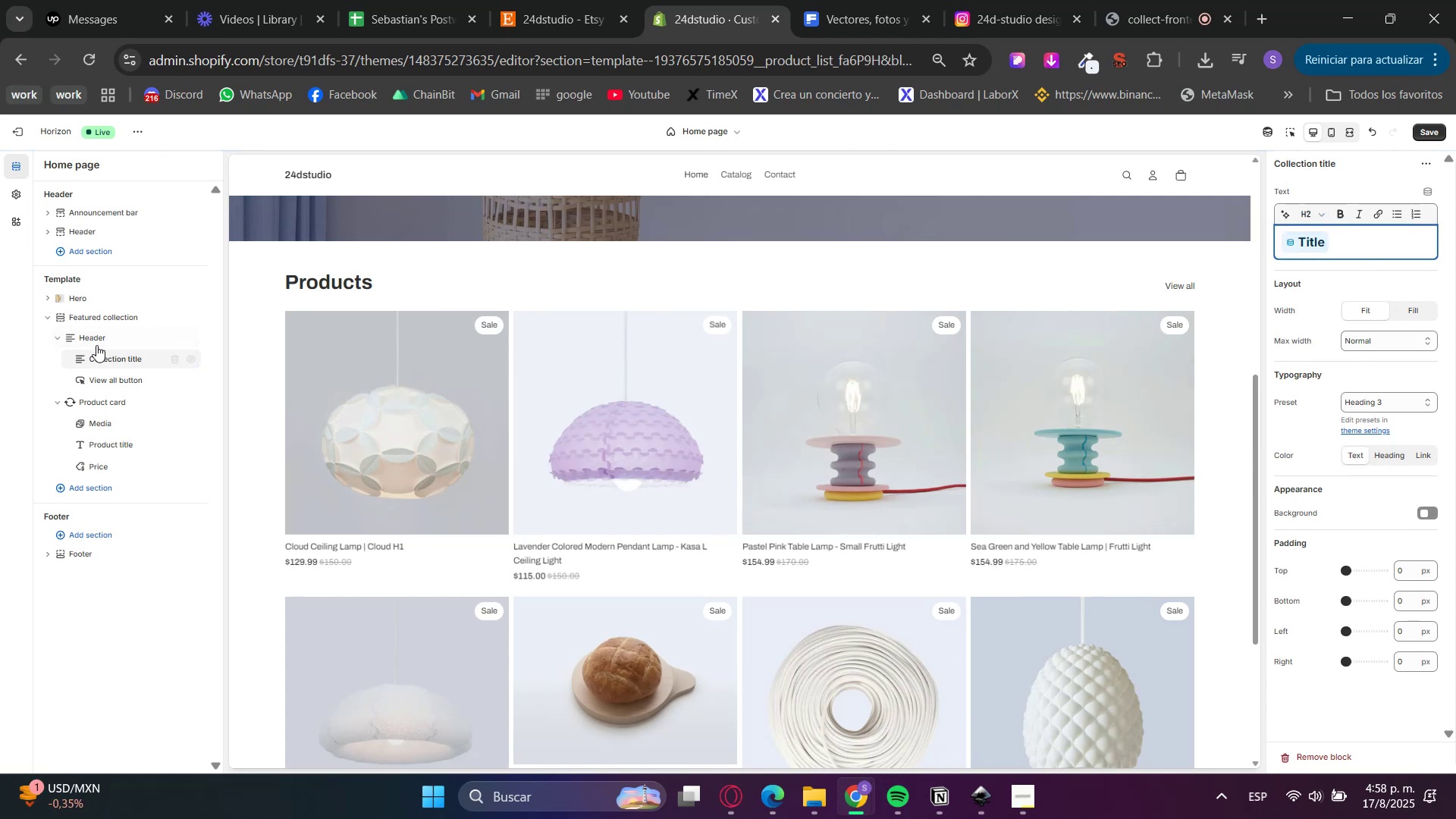 
left_click([93, 339])
 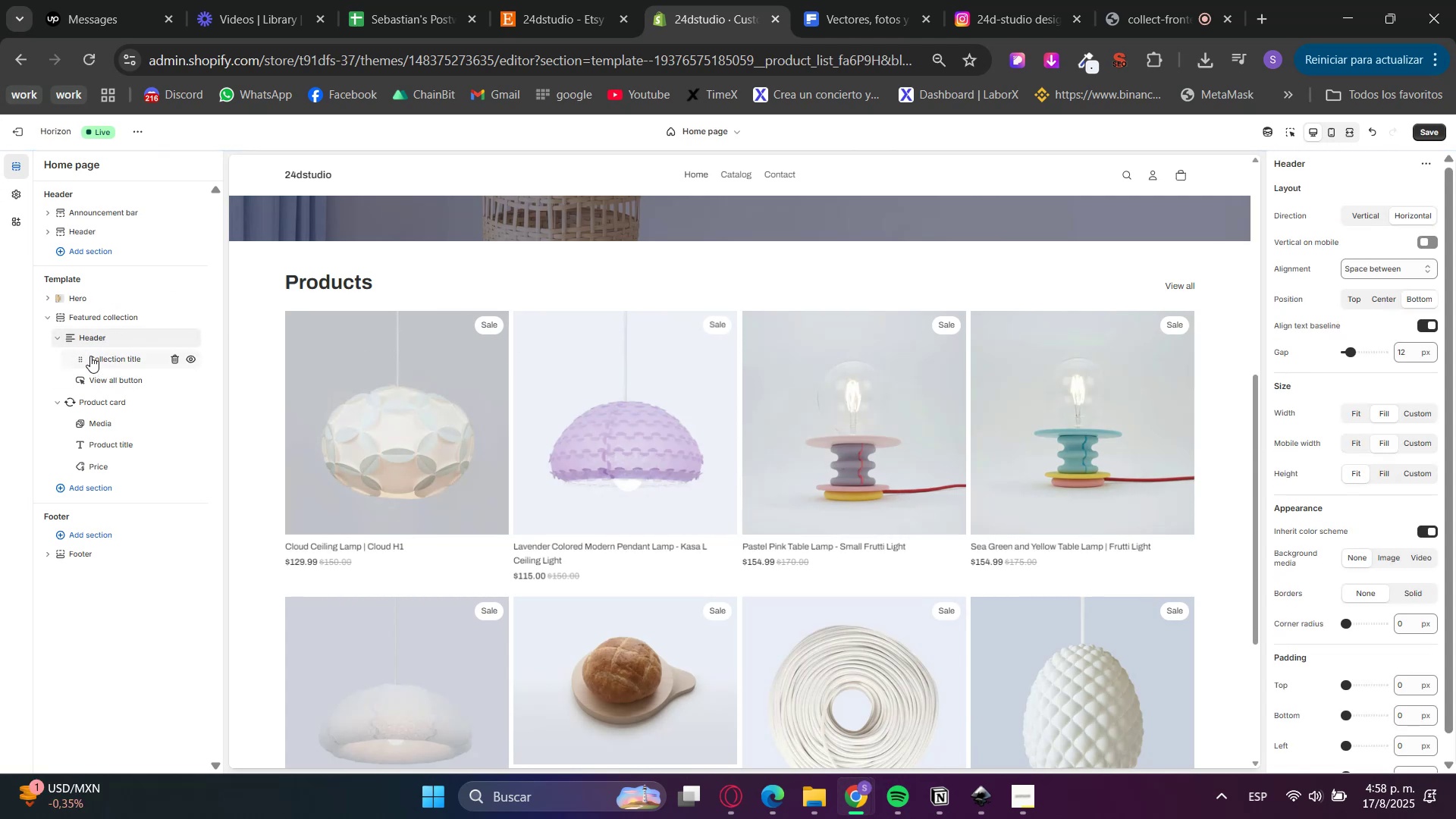 
double_click([93, 350])
 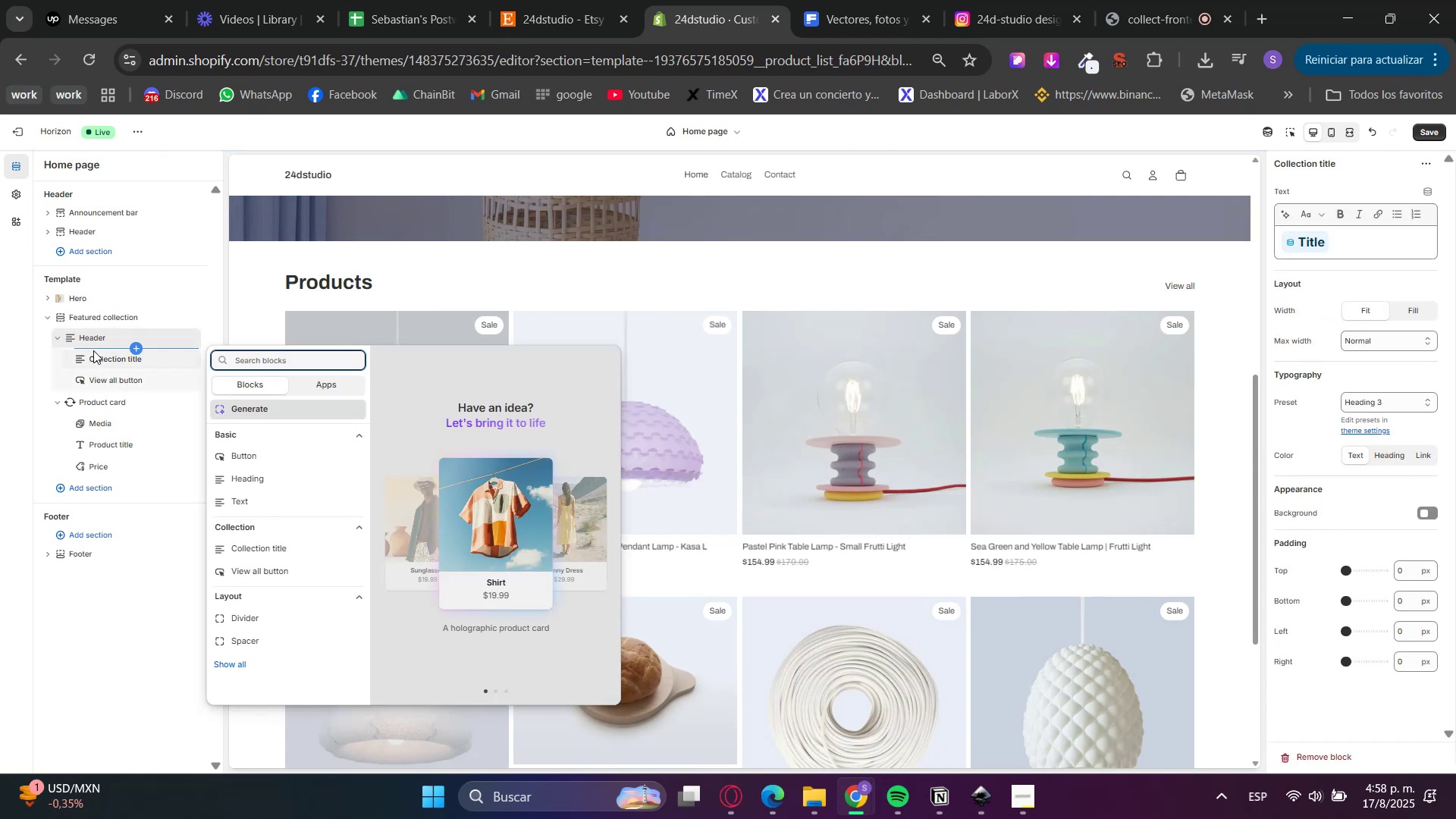 
type(gru)
key(Backspace)
 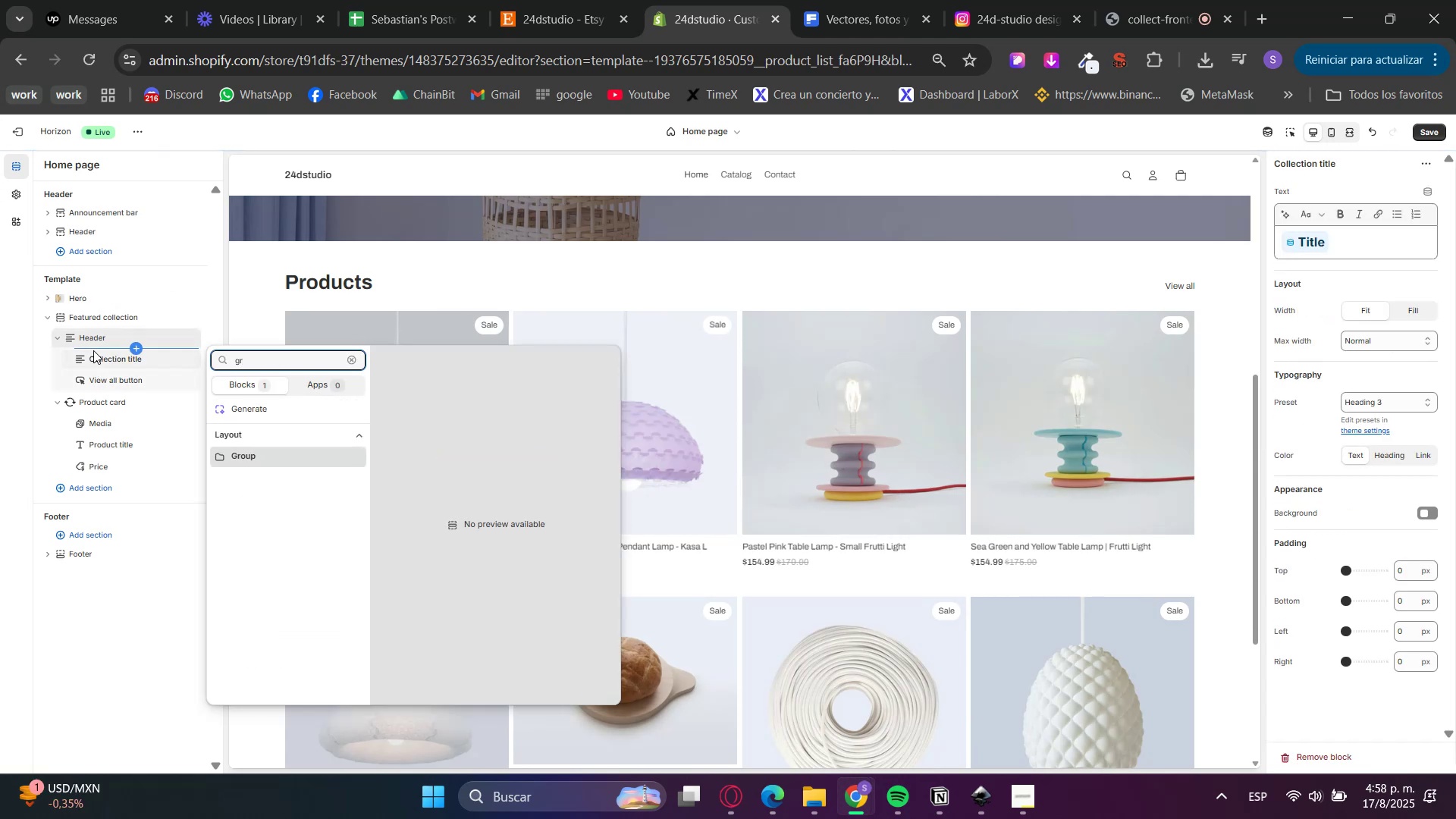 
key(Enter)
 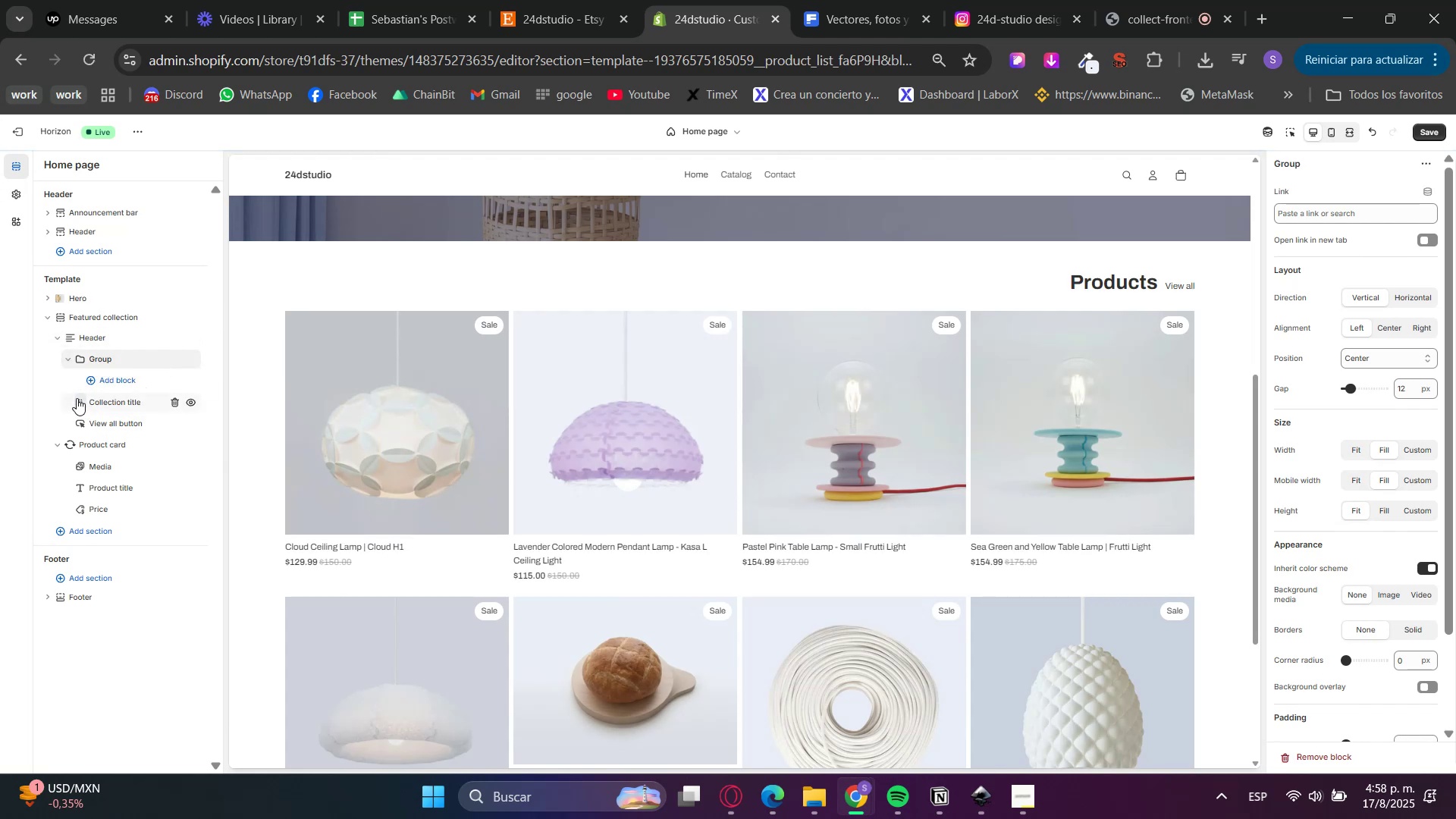 
wait(10.29)
 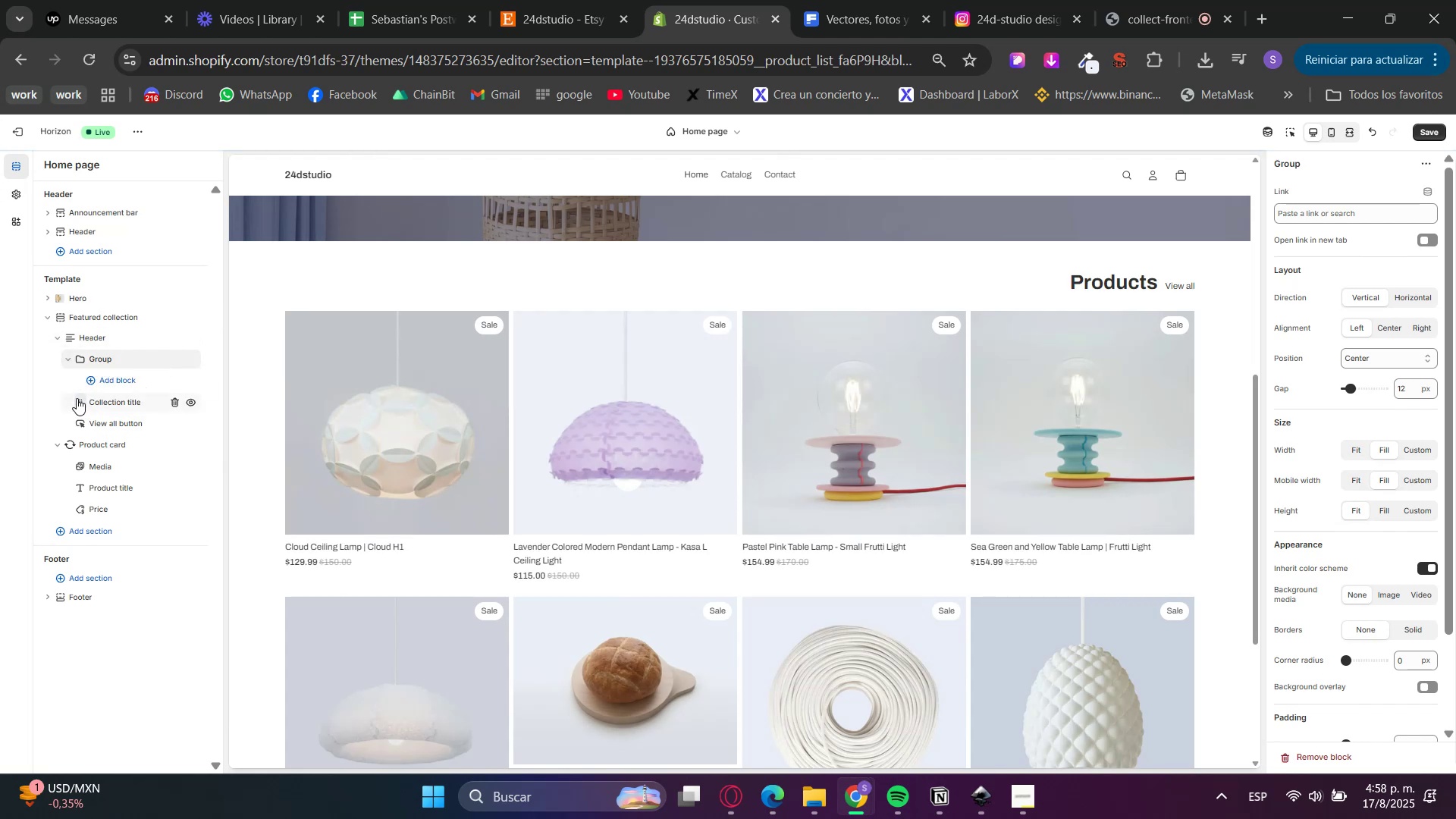 
left_click([107, 381])
 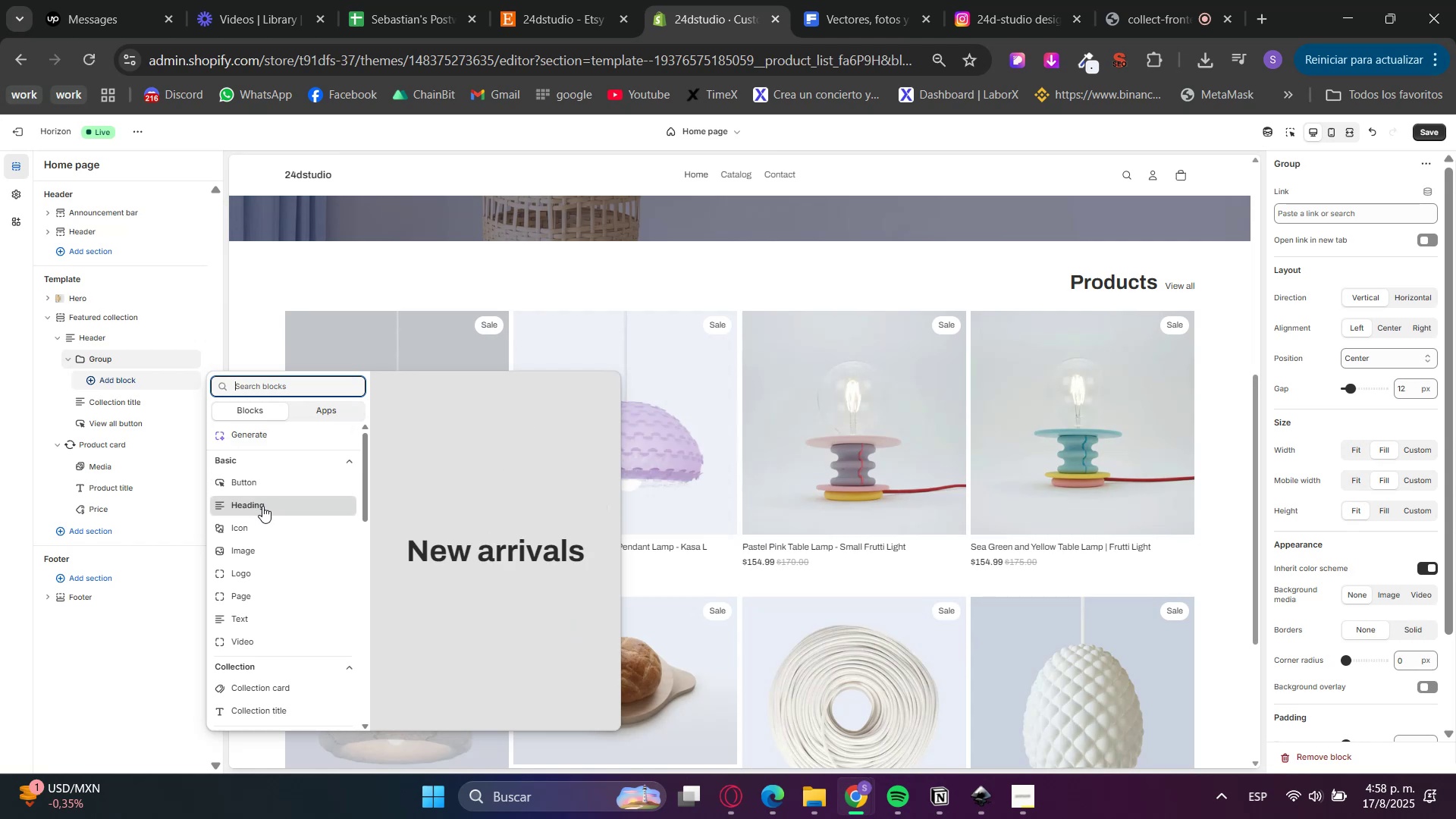 
left_click([262, 506])
 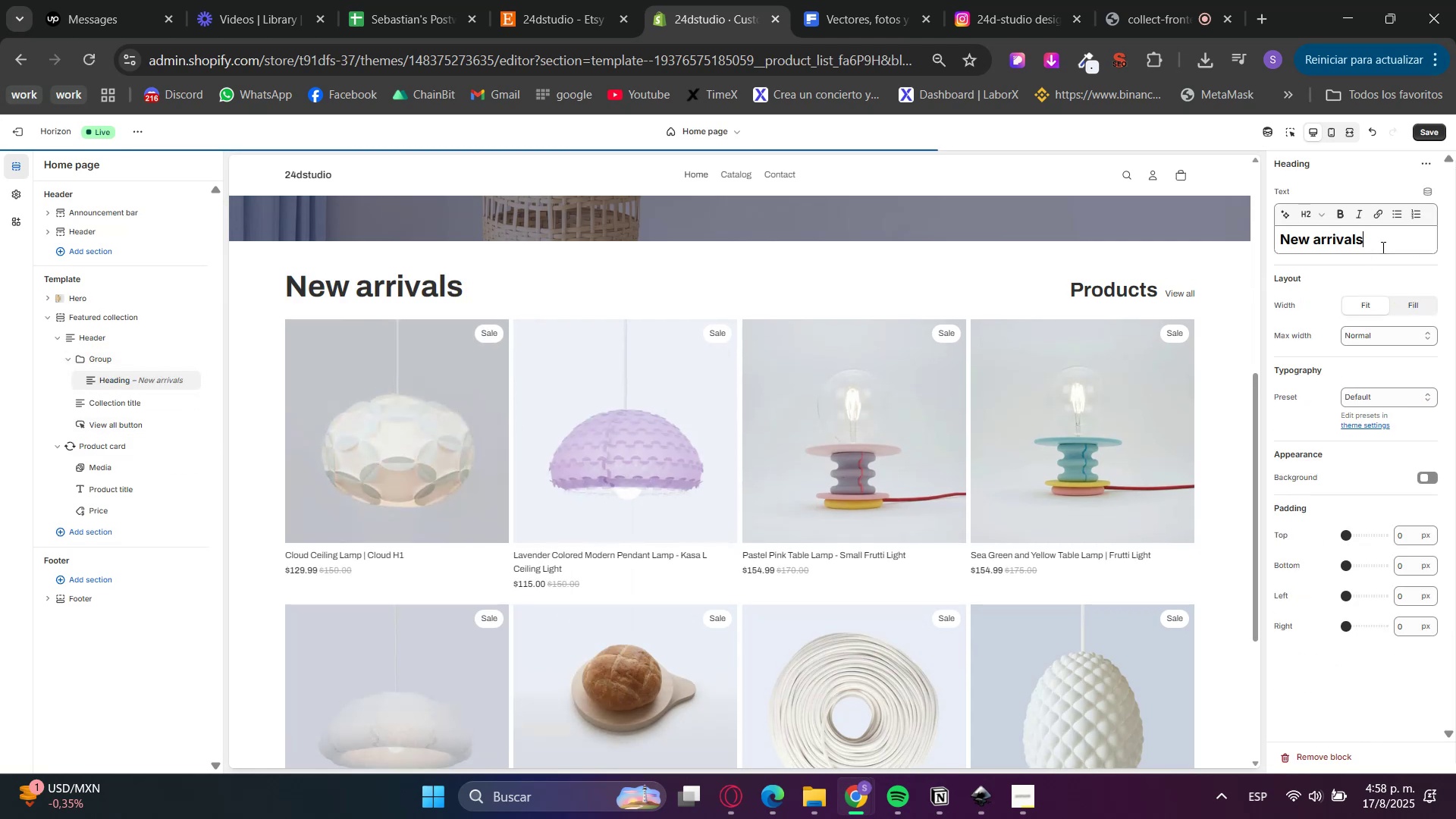 
key(Backspace)
 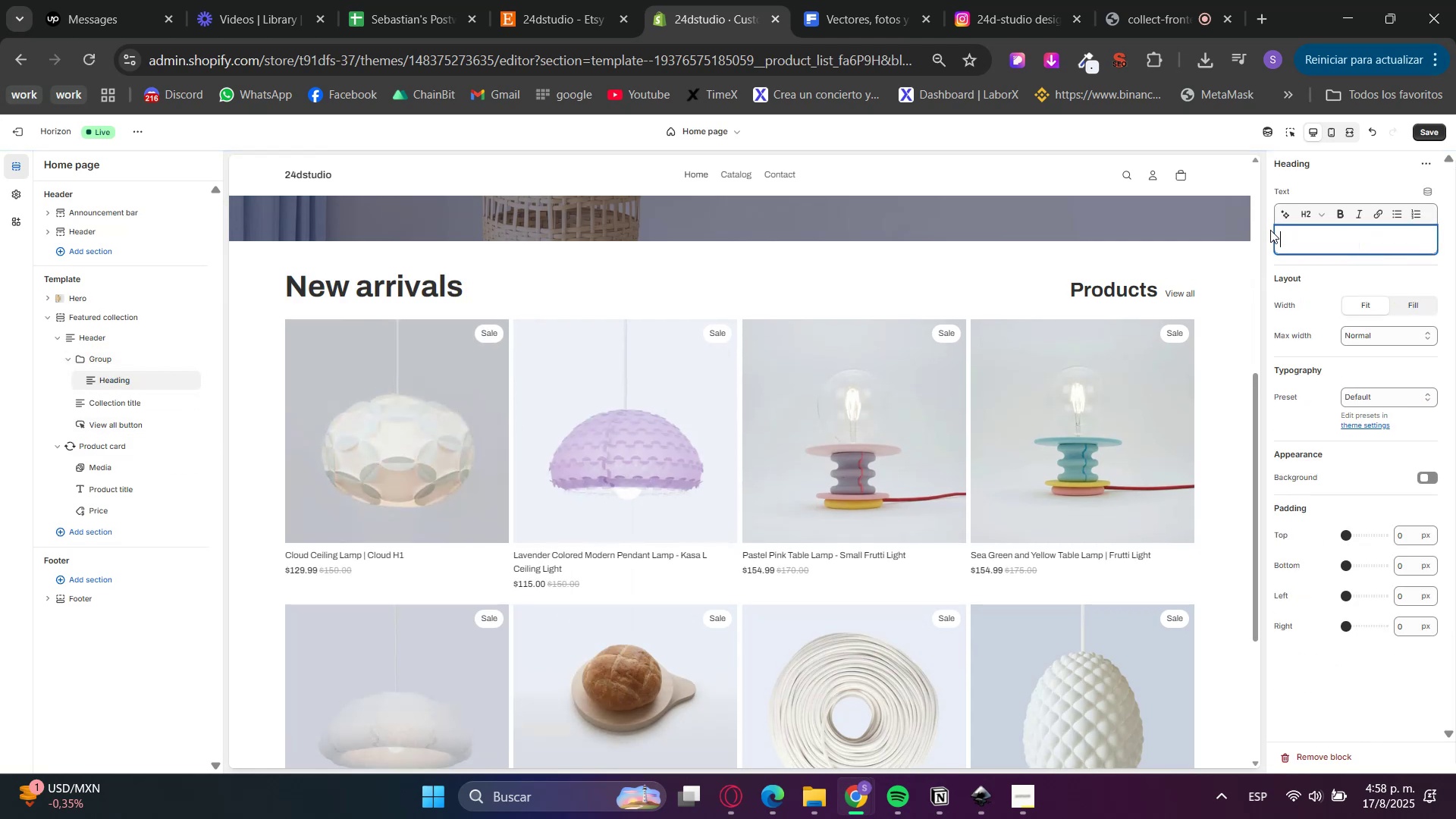 
left_click([1304, 229])
 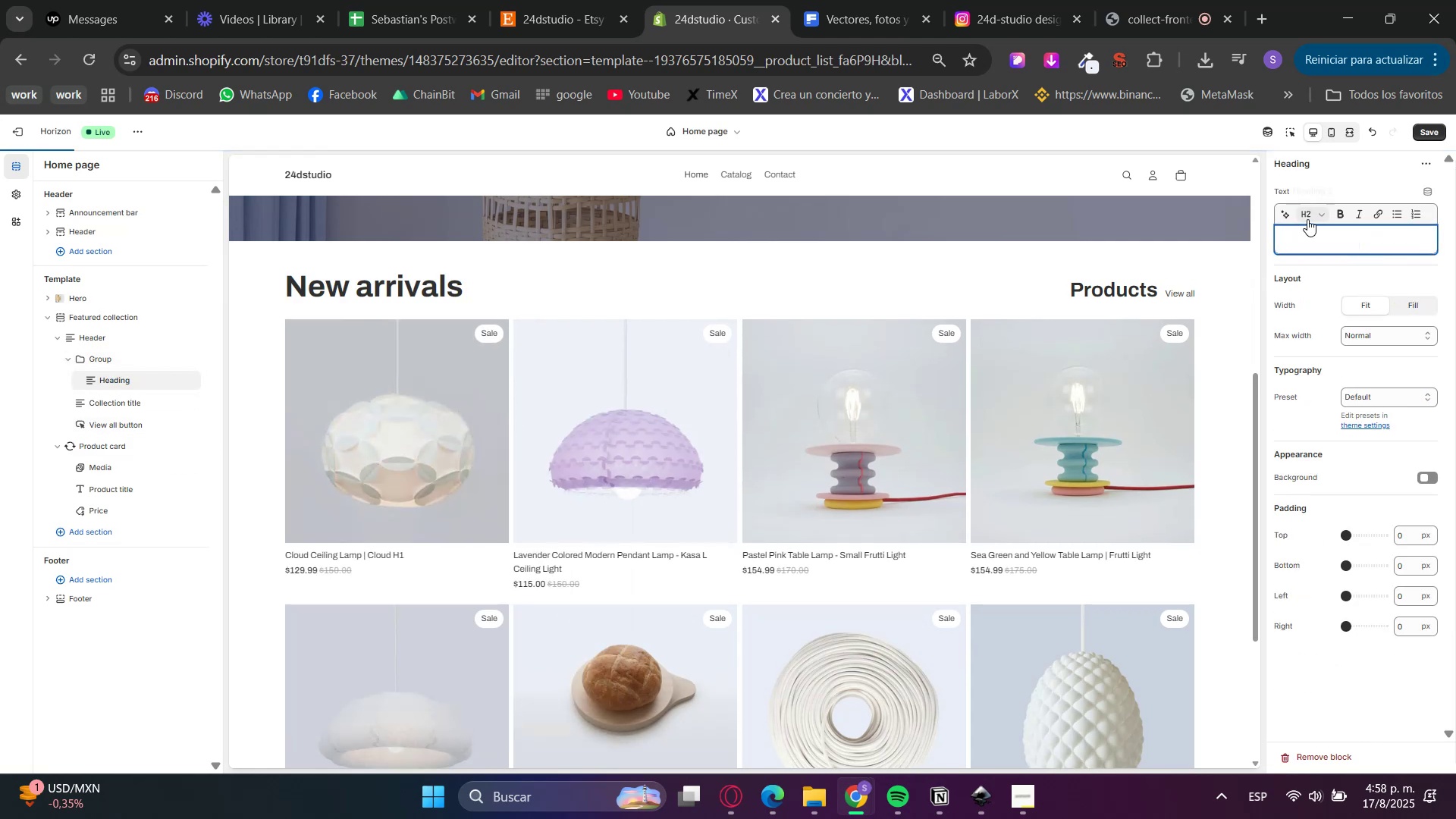 
left_click([1307, 219])
 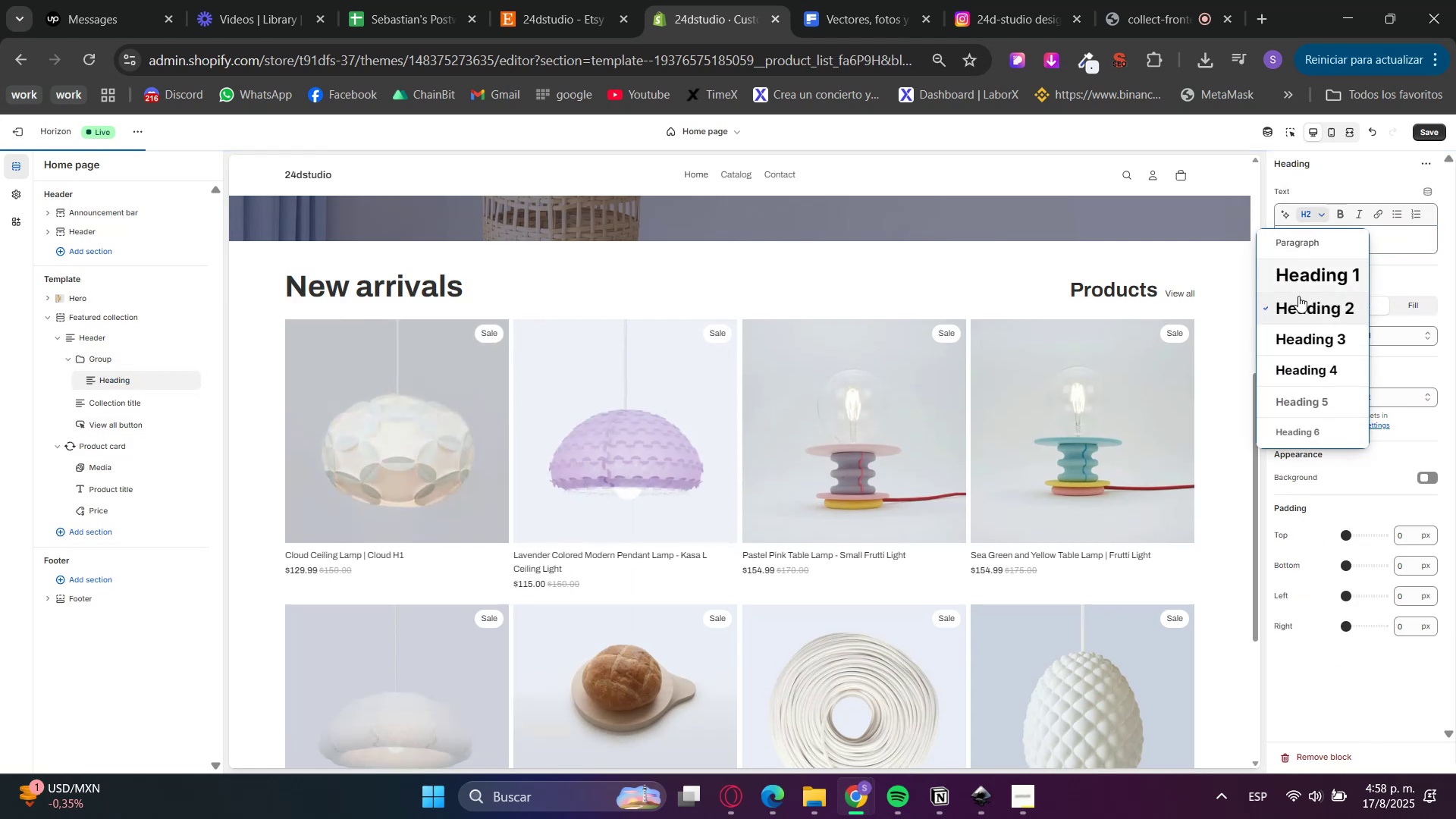 
left_click([1301, 351])
 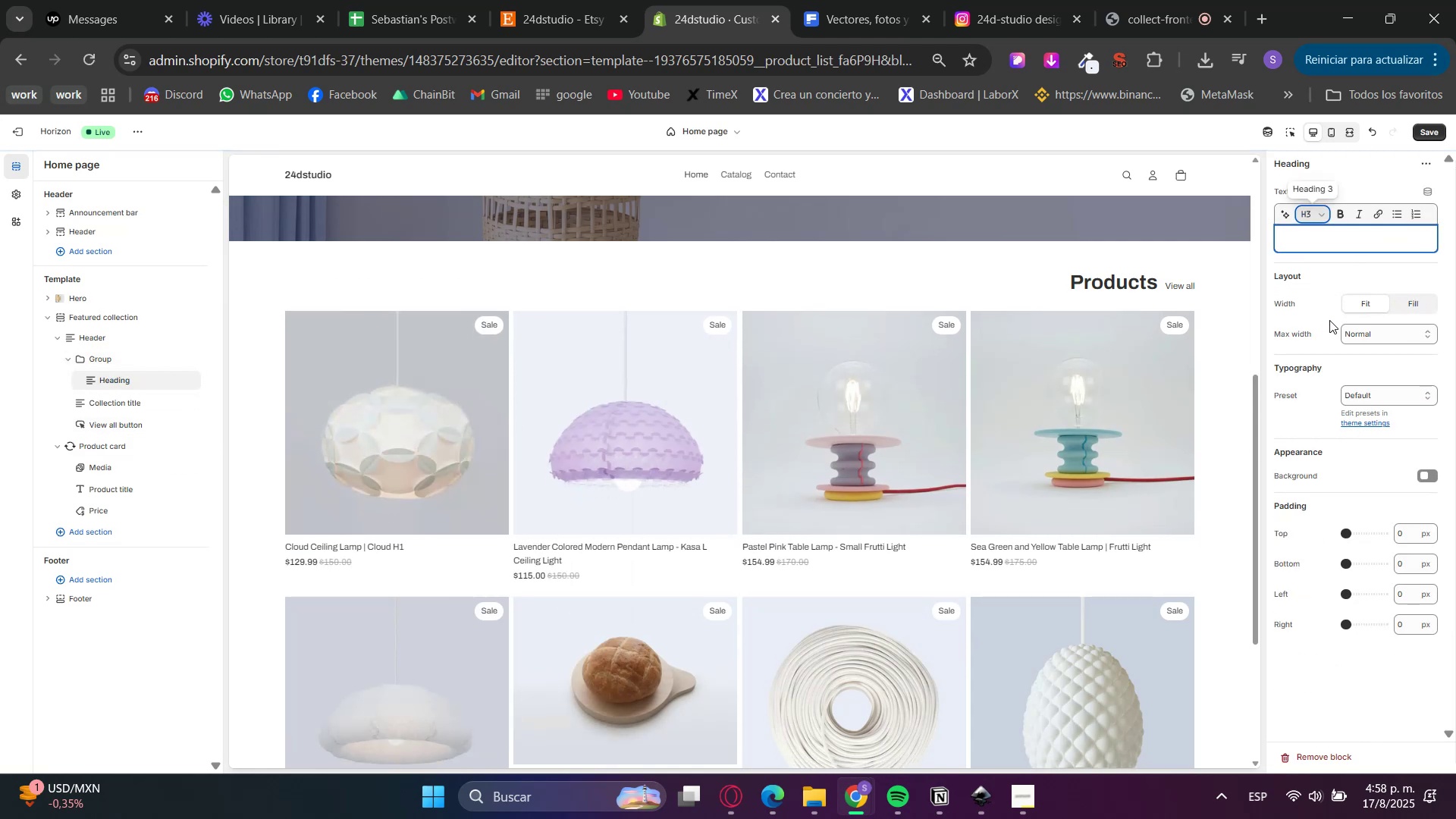 
left_click([1386, 336])
 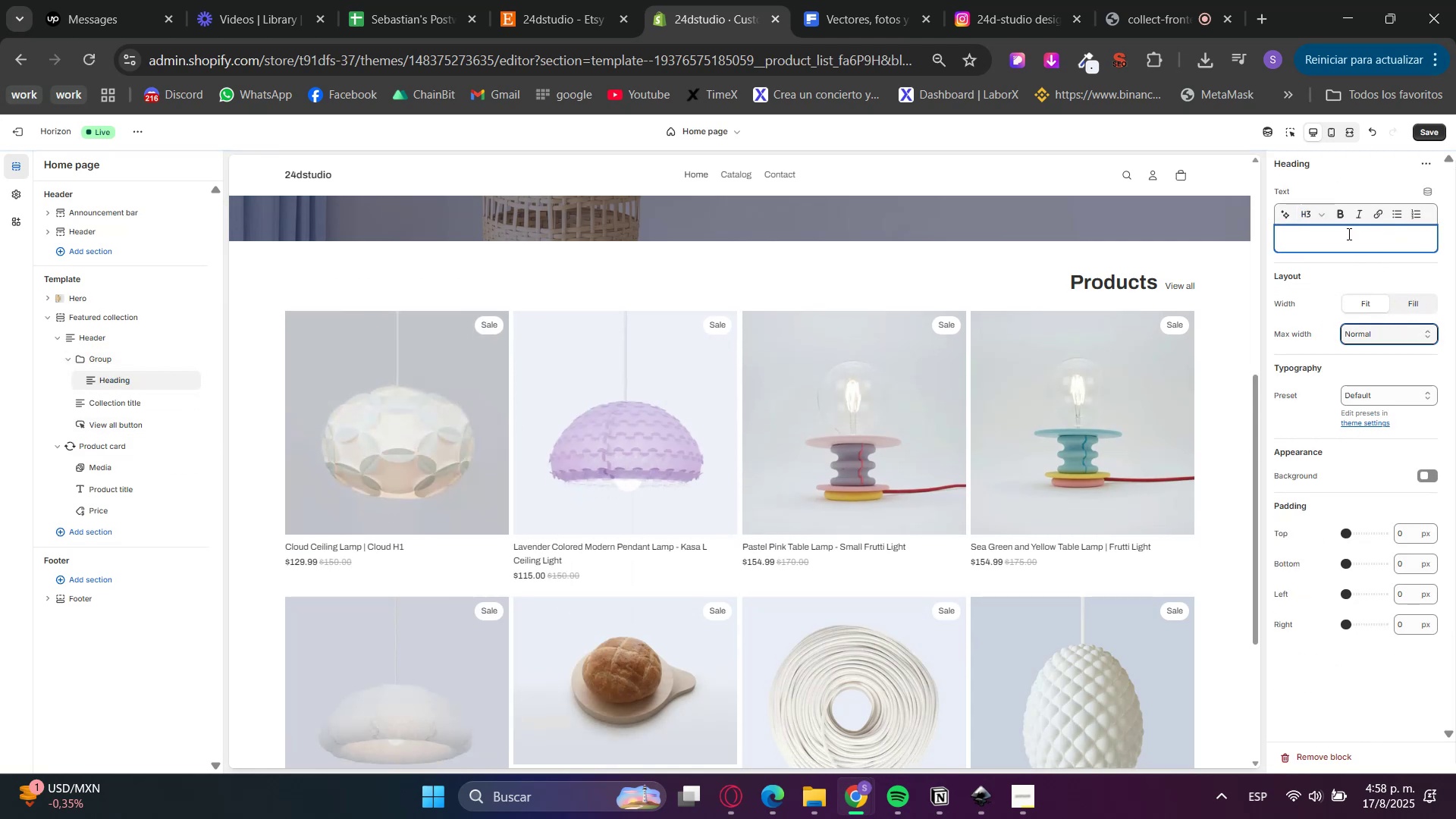 
left_click([1307, 212])
 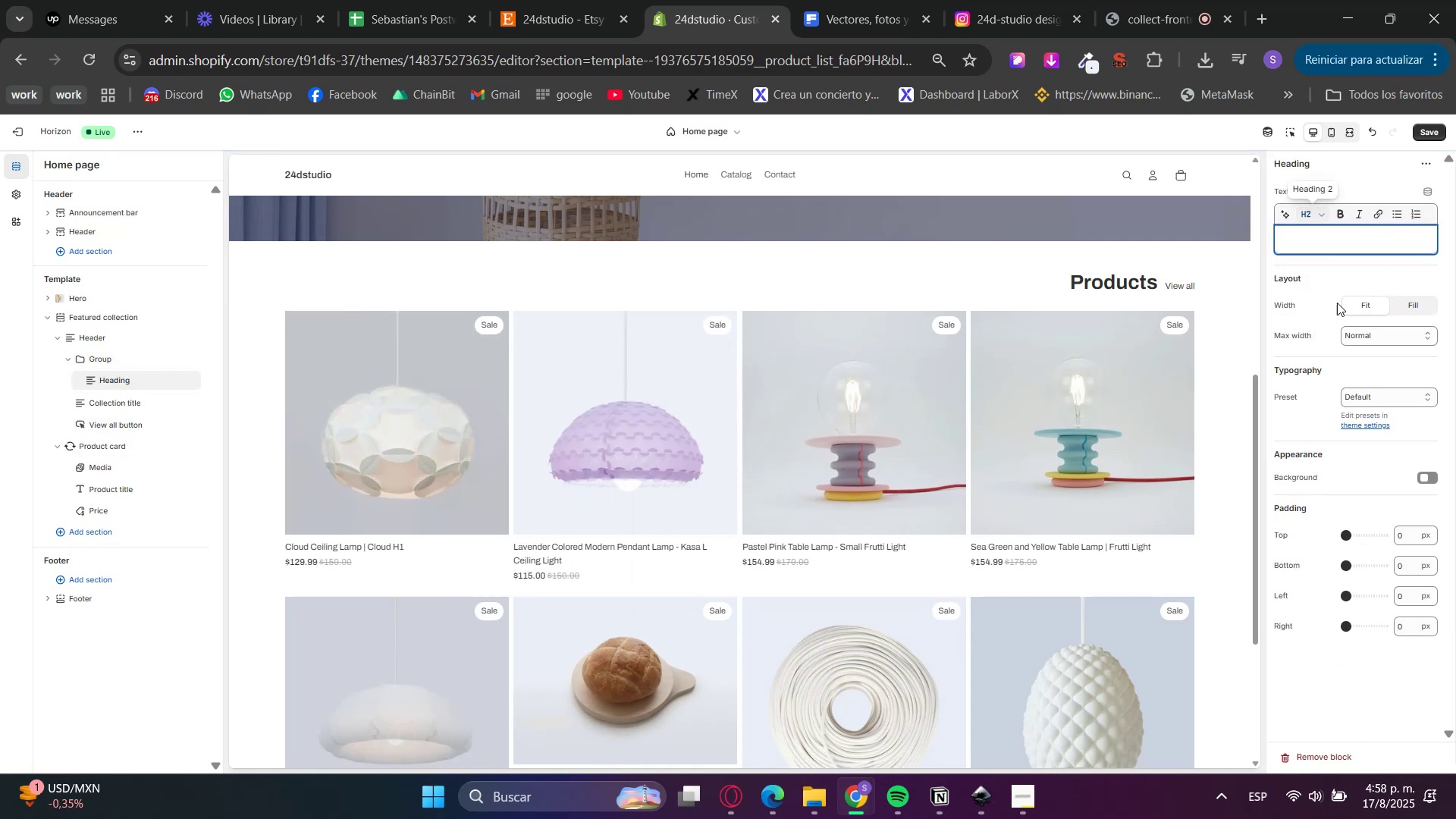 
double_click([1380, 340])
 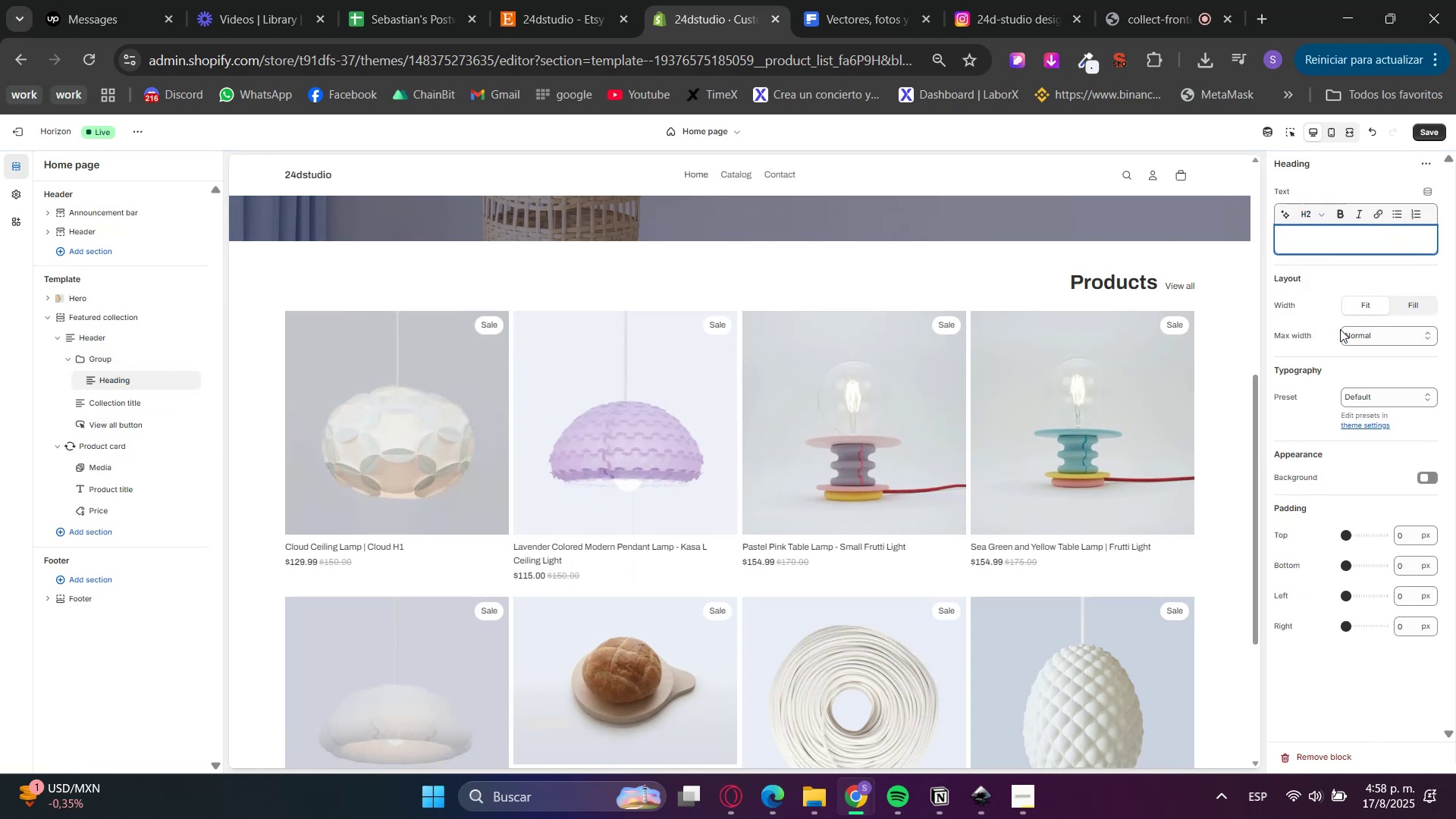 
double_click([1365, 397])
 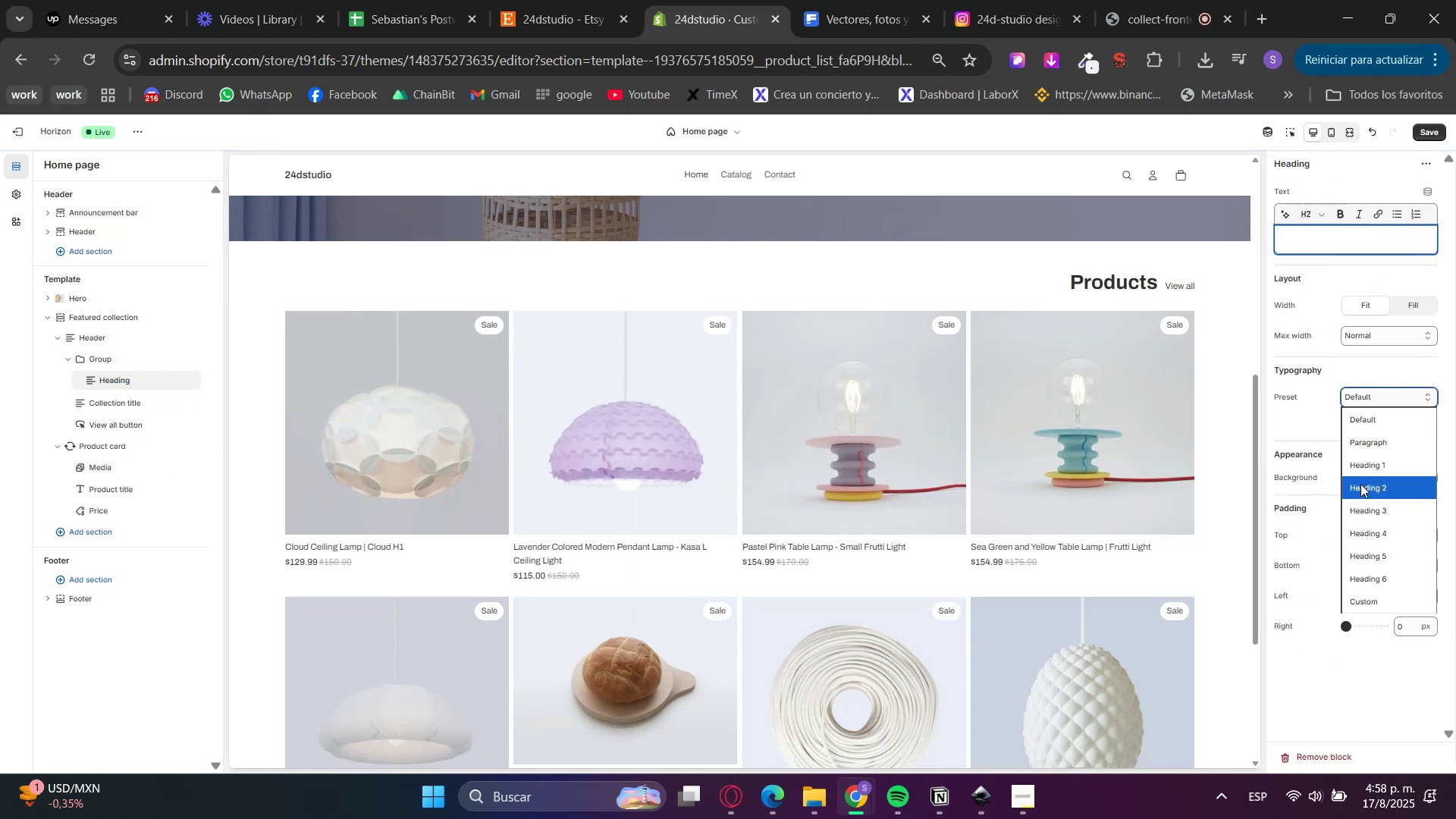 
left_click([1359, 511])
 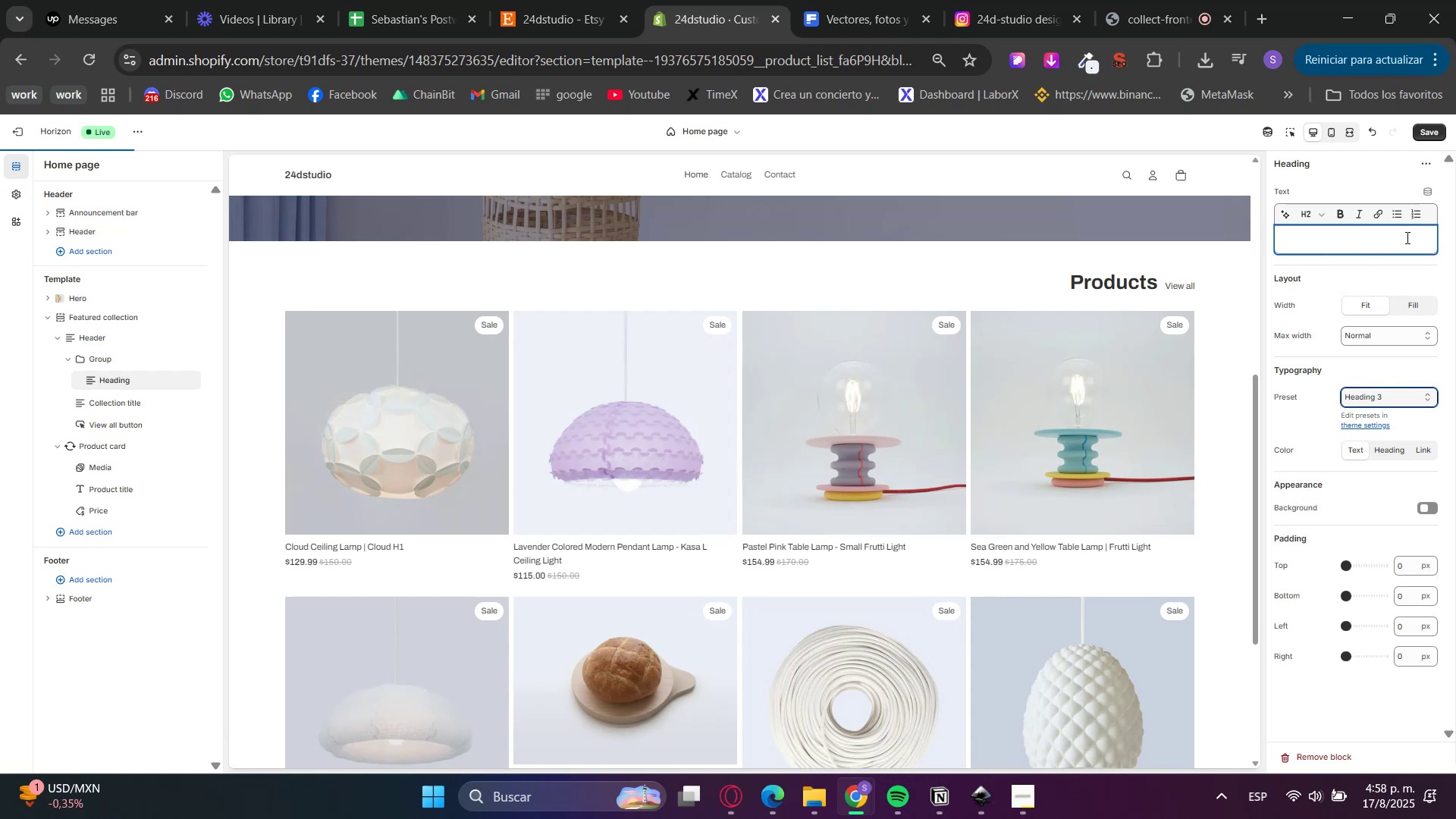 
left_click([1435, 186])
 